 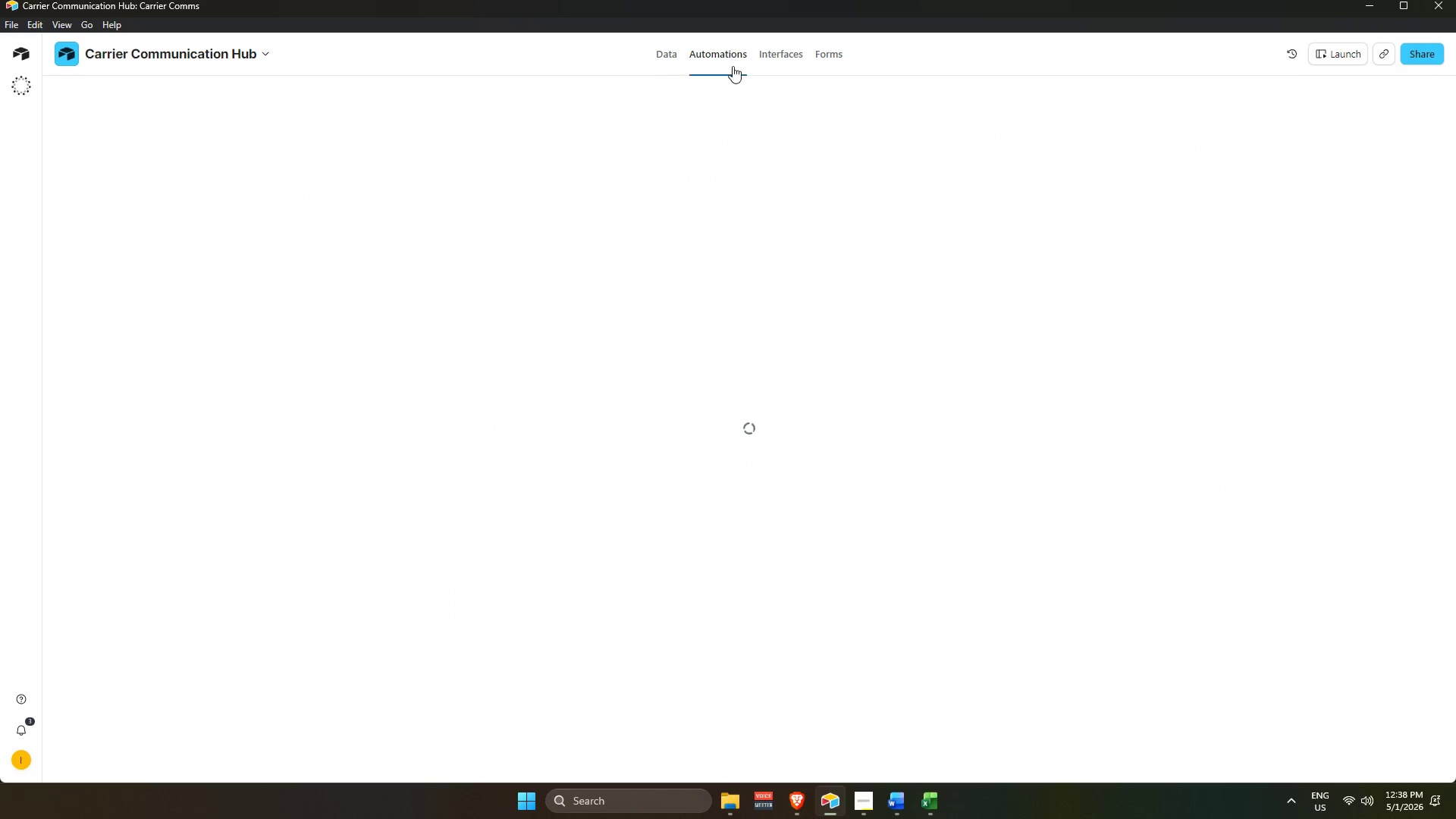 
left_click([890, 182])
 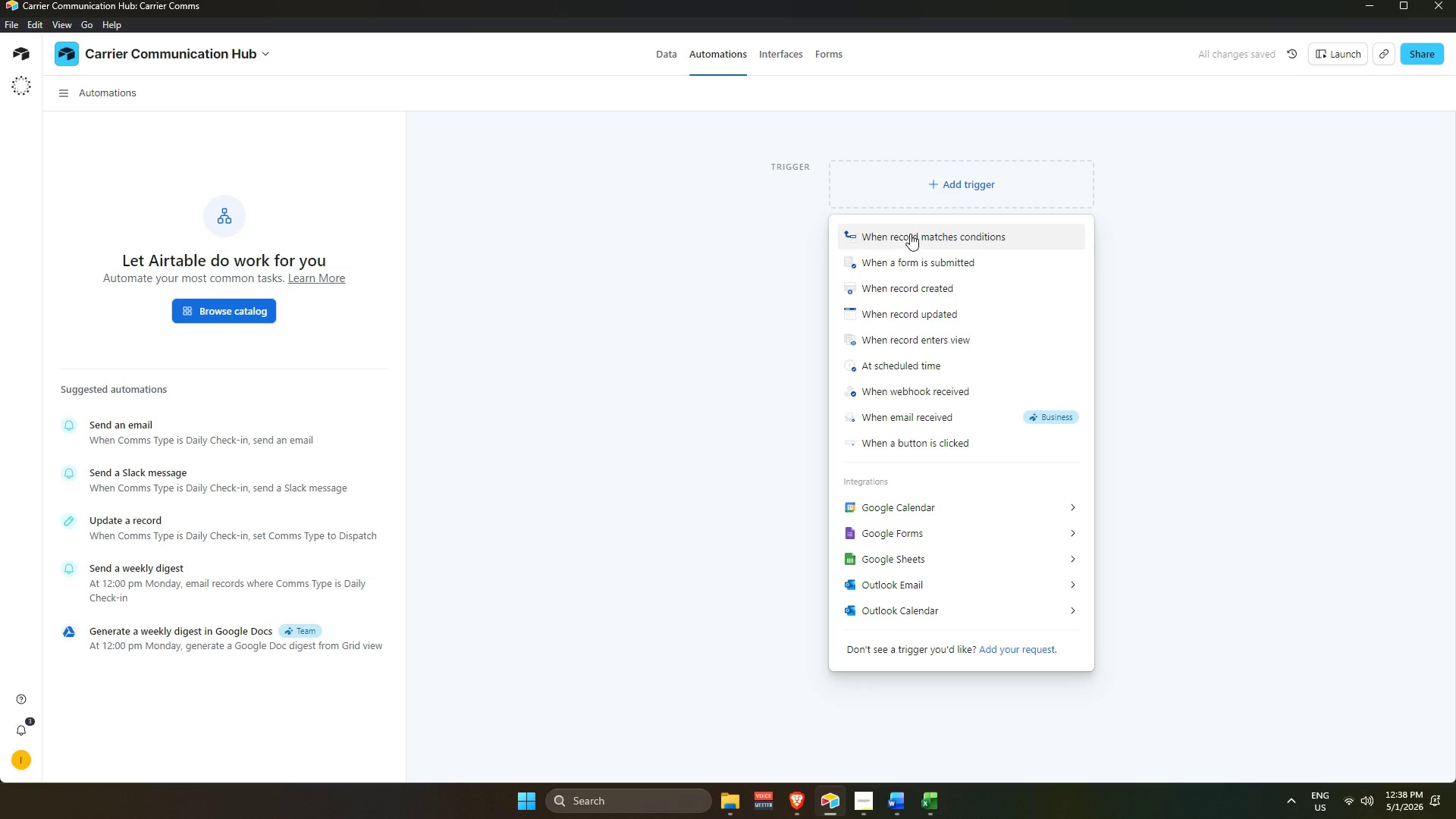 
left_click([911, 235])
 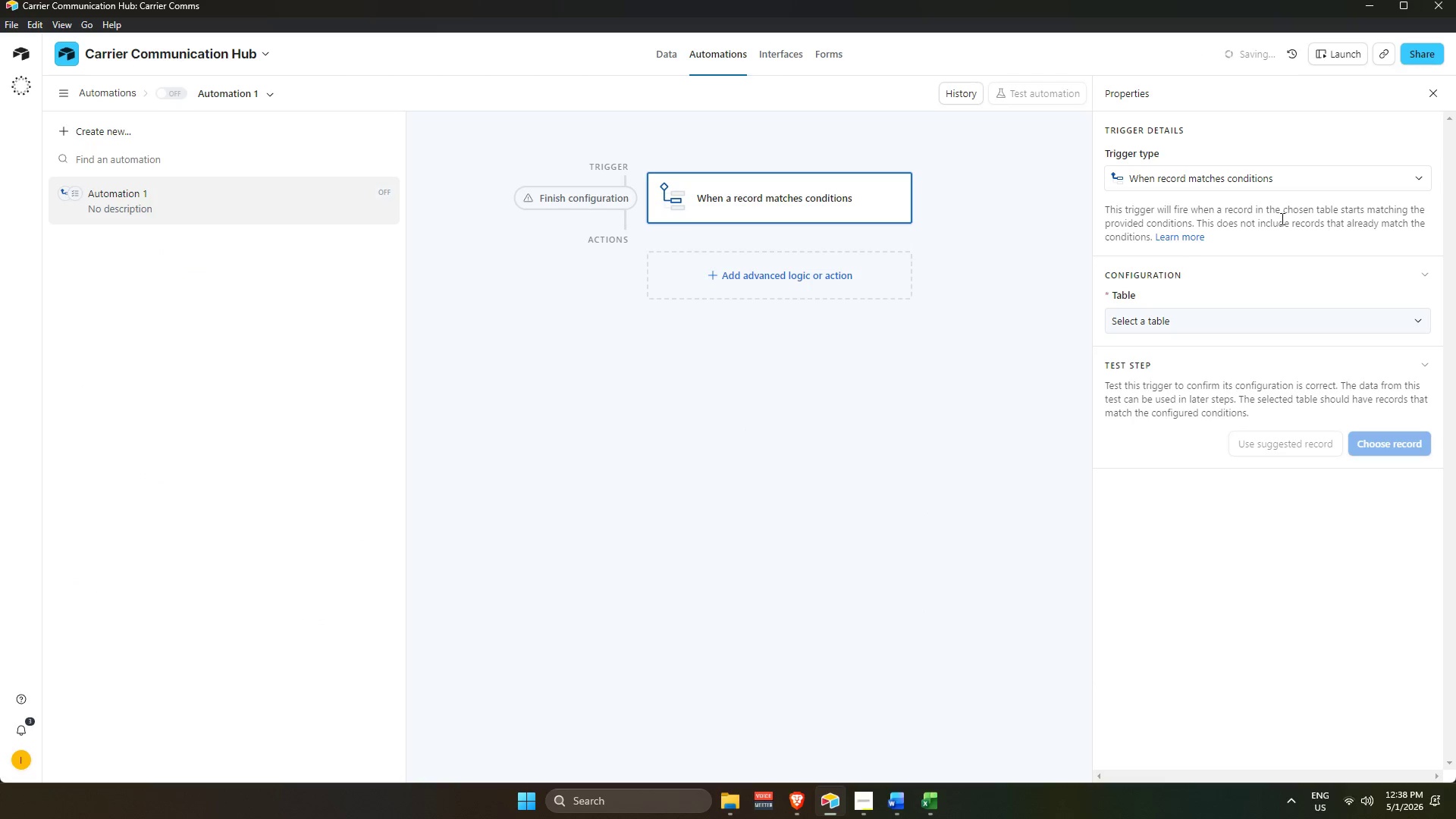 
left_click([1184, 310])
 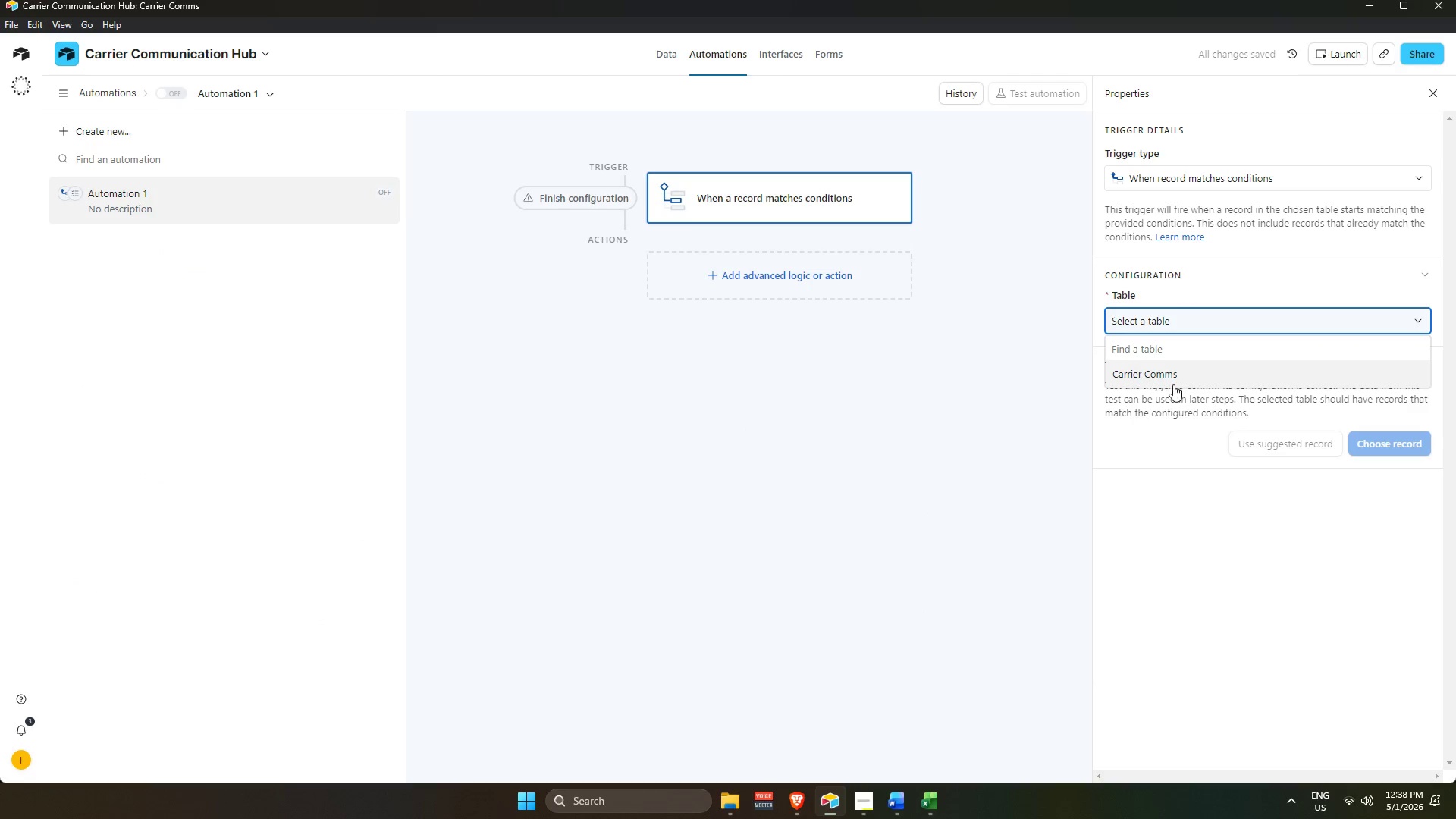 
left_click([1170, 369])
 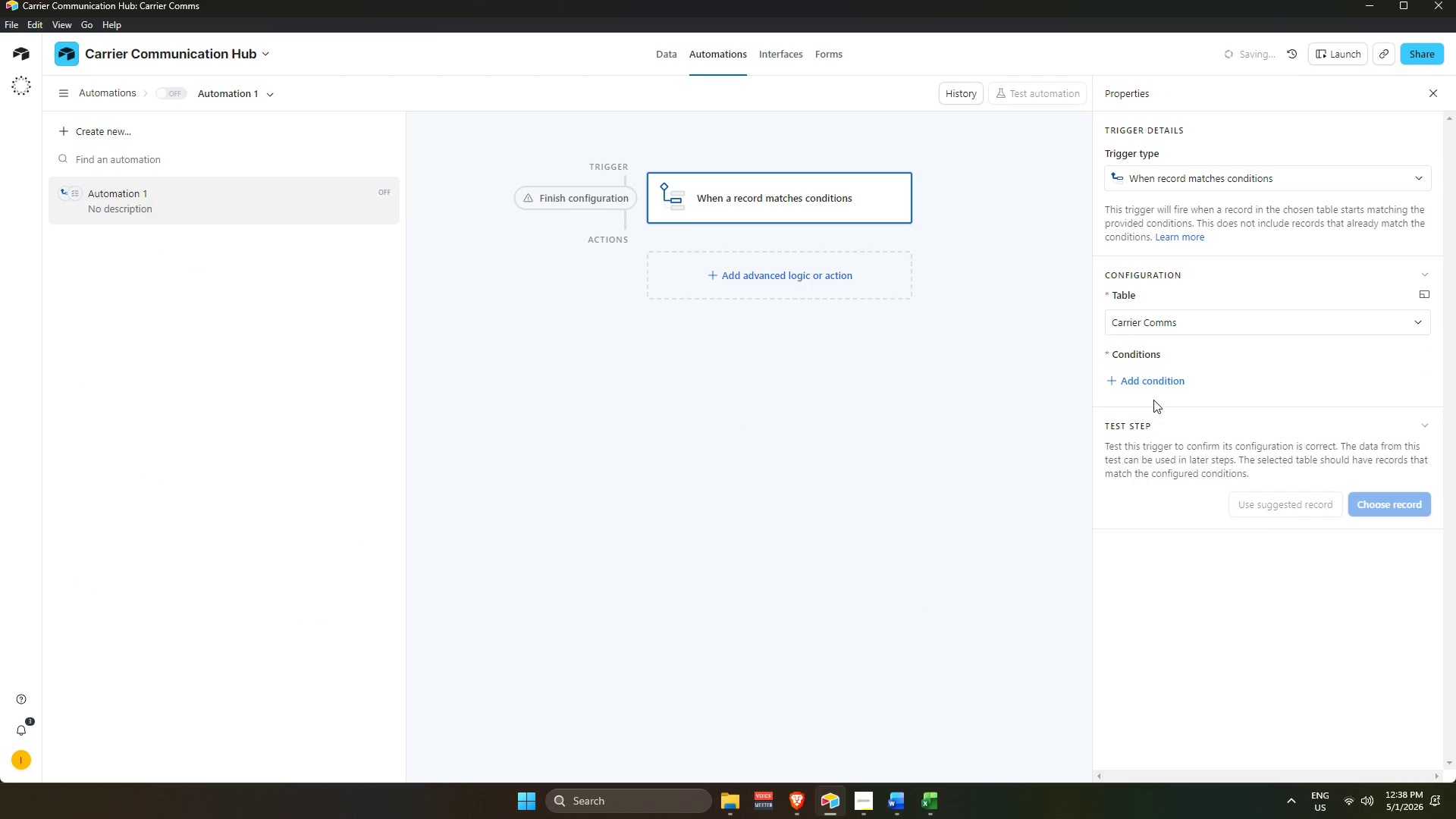 
left_click([1150, 385])
 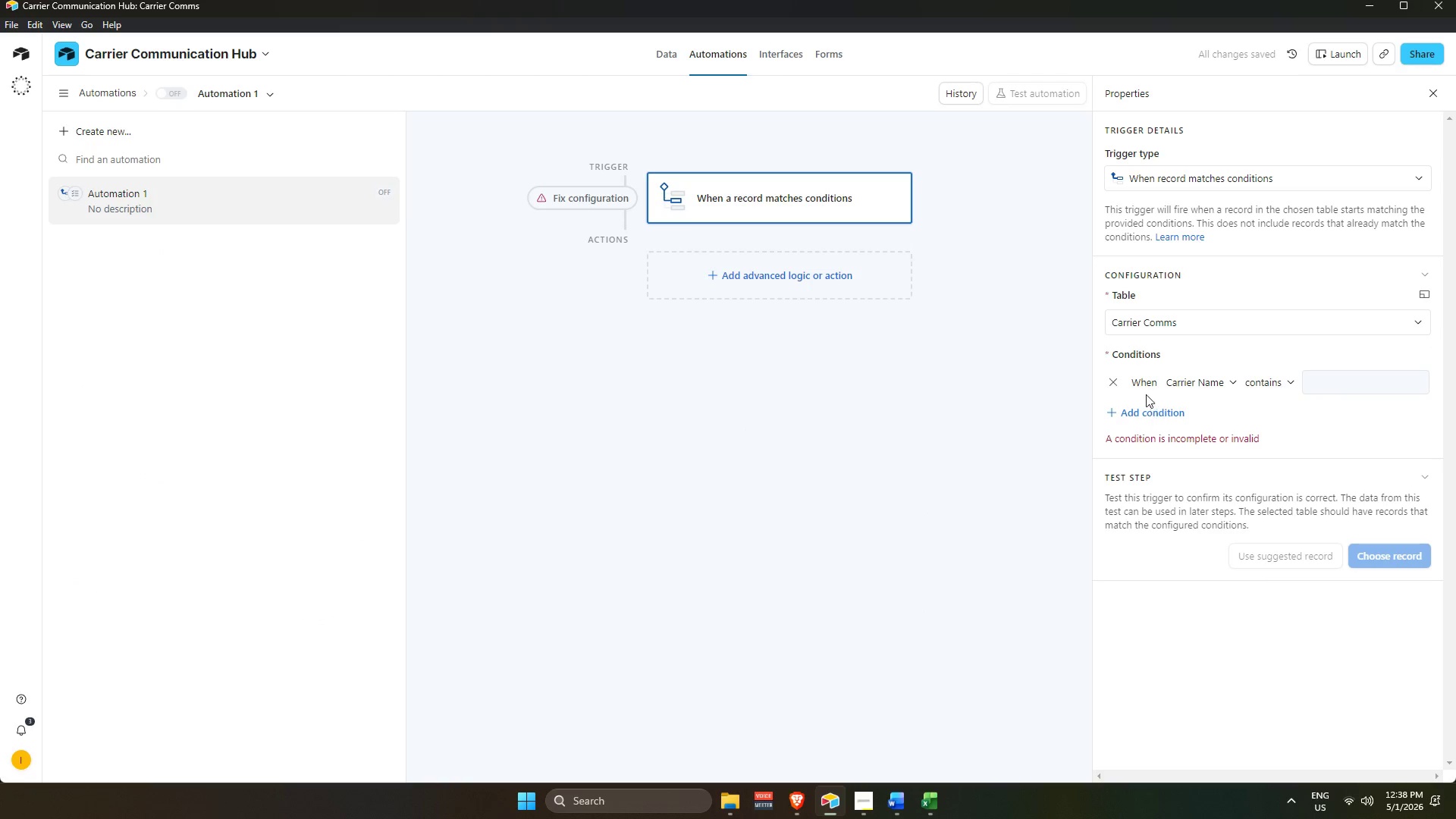 
left_click([1222, 393])
 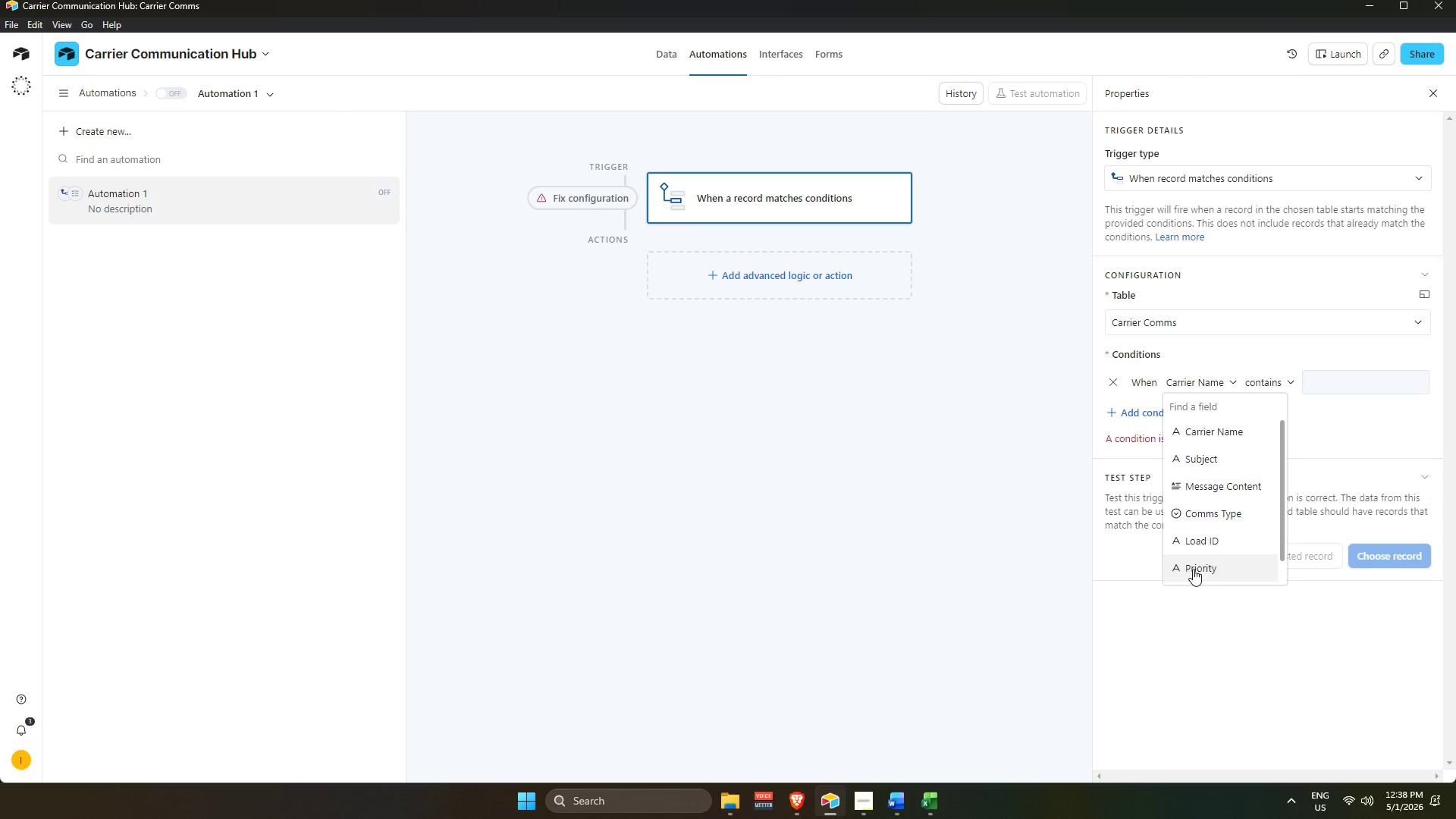 
wait(17.73)
 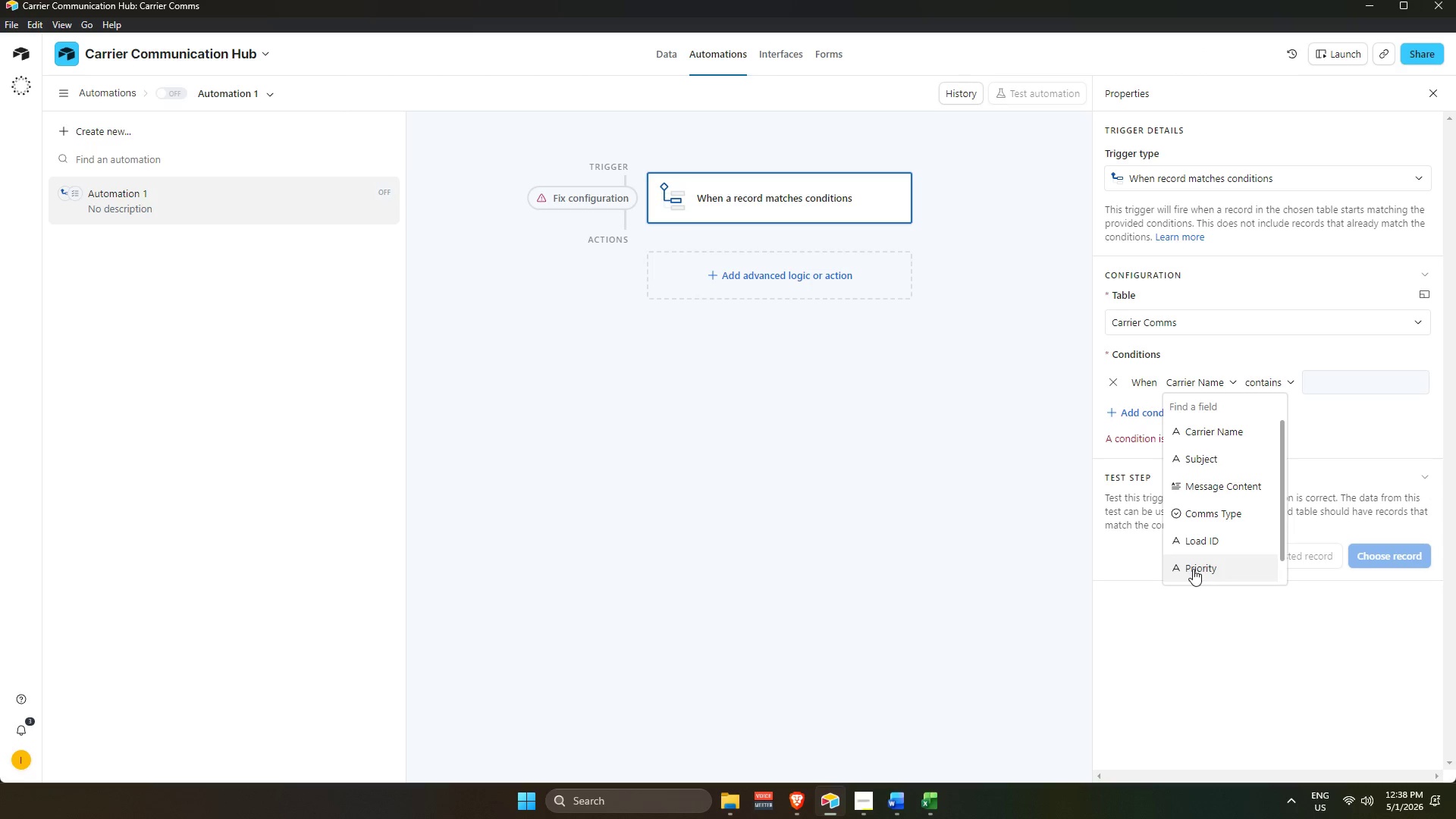 
left_click([1316, 413])
 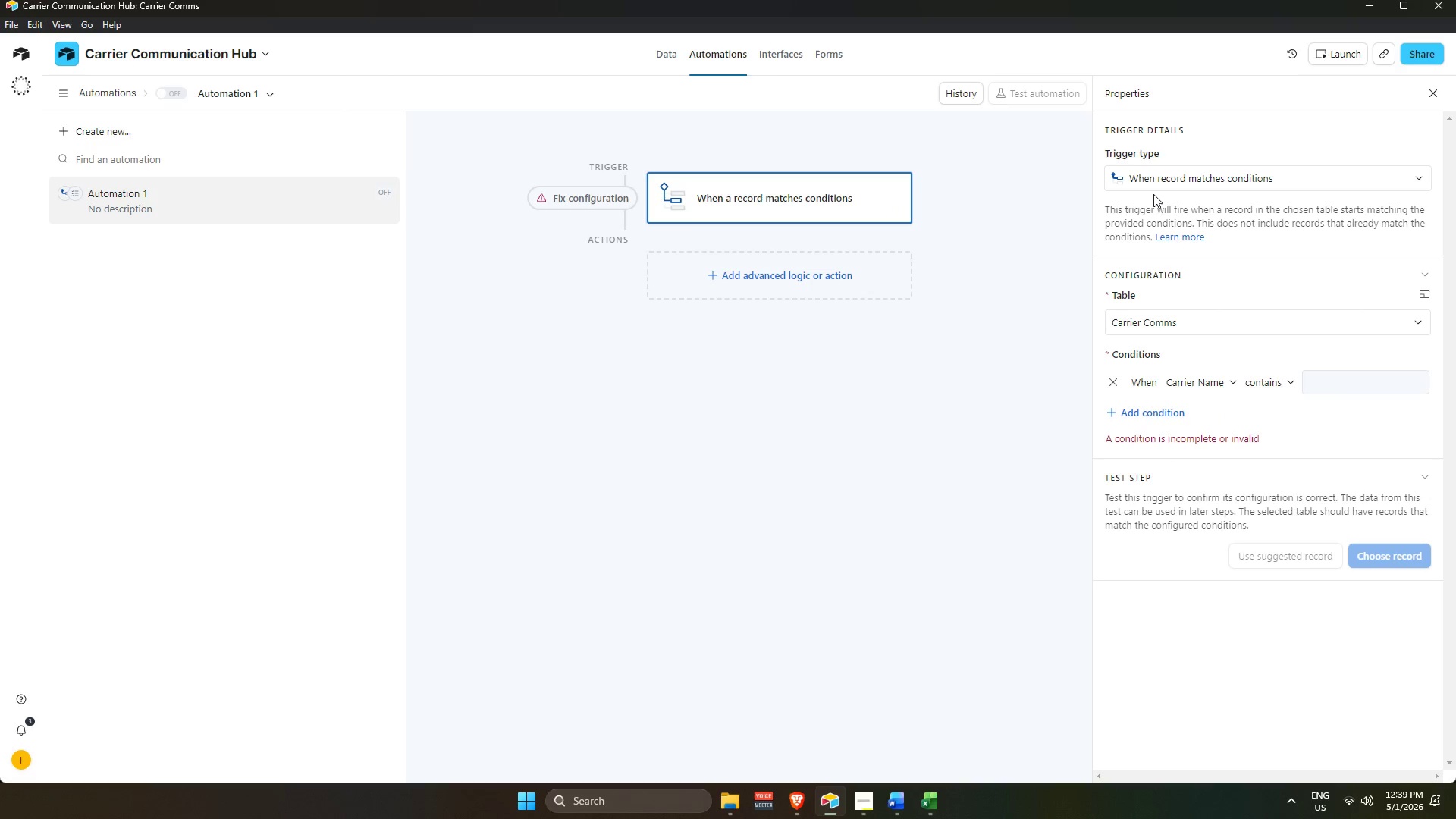 
left_click([795, 563])
 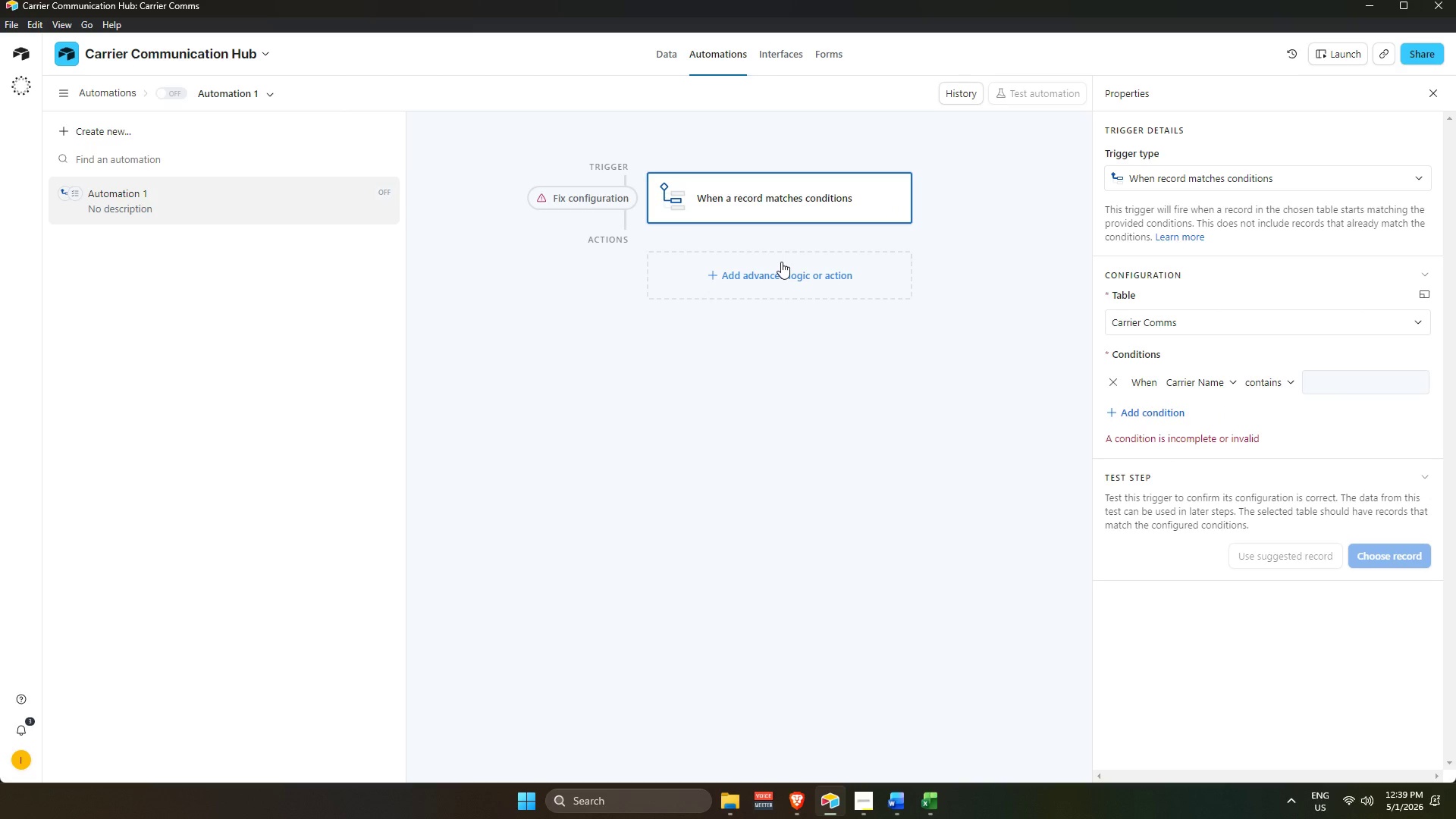 
left_click([781, 262])
 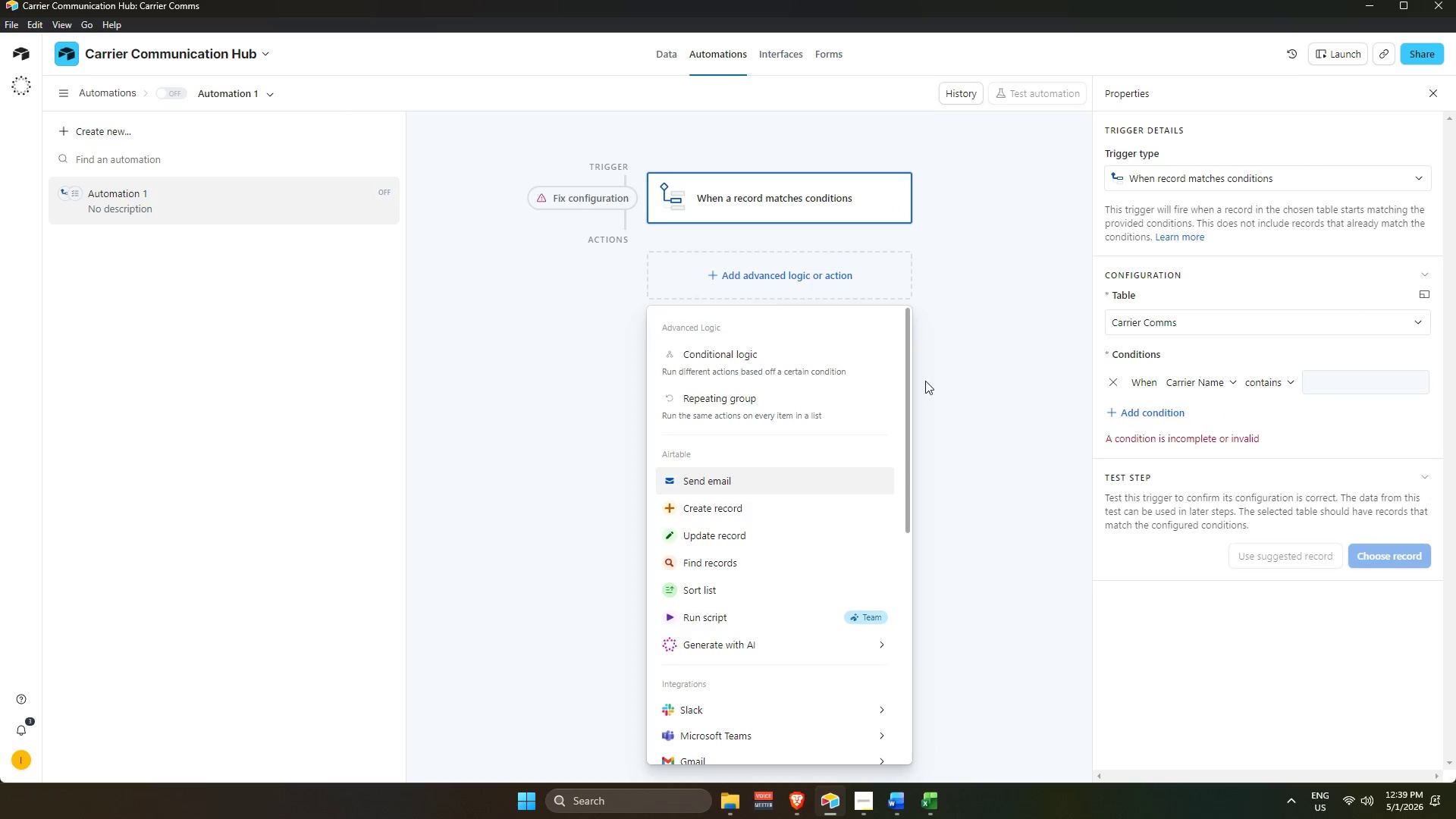 
left_click([990, 257])
 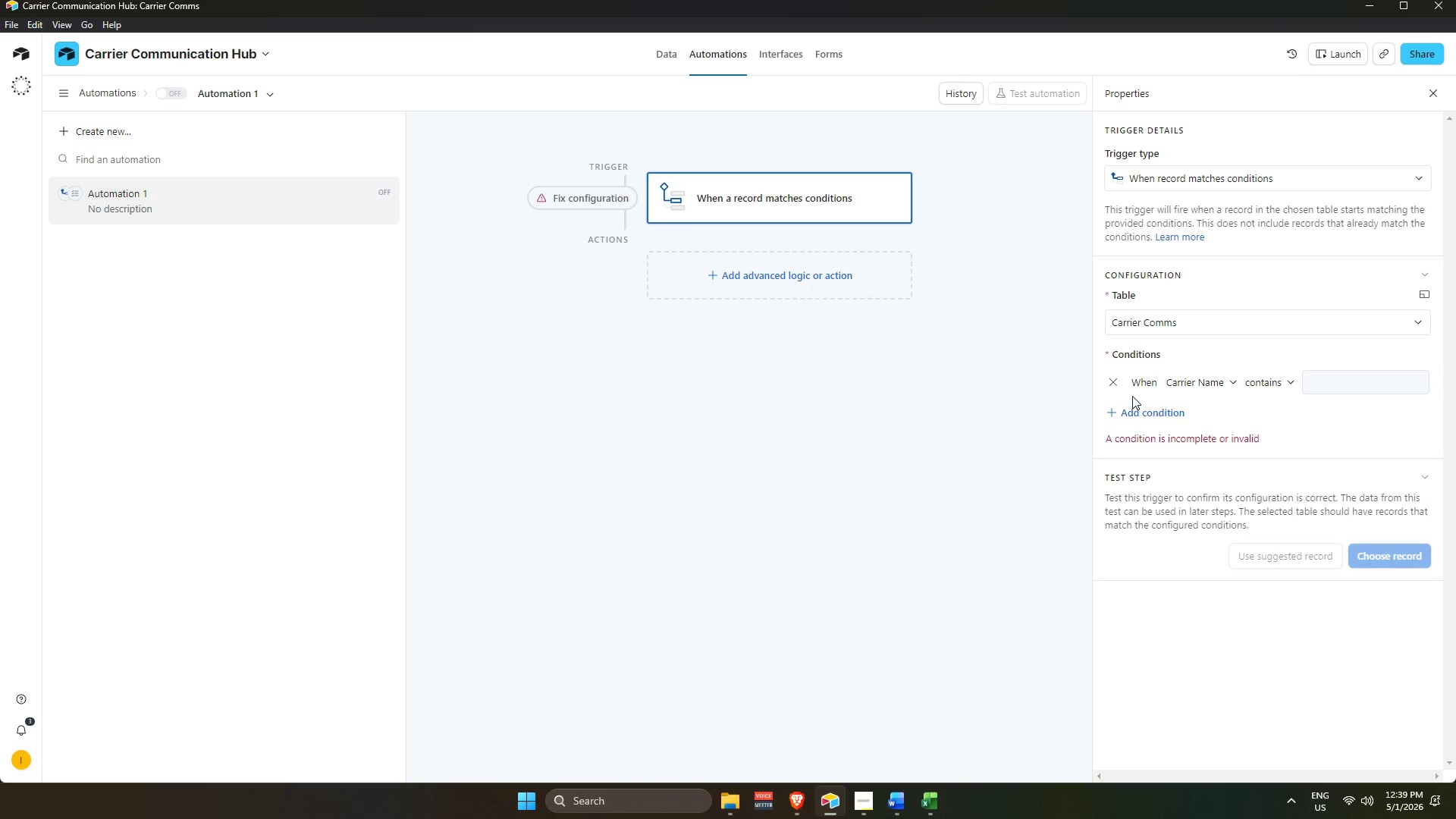 
left_click([1116, 382])
 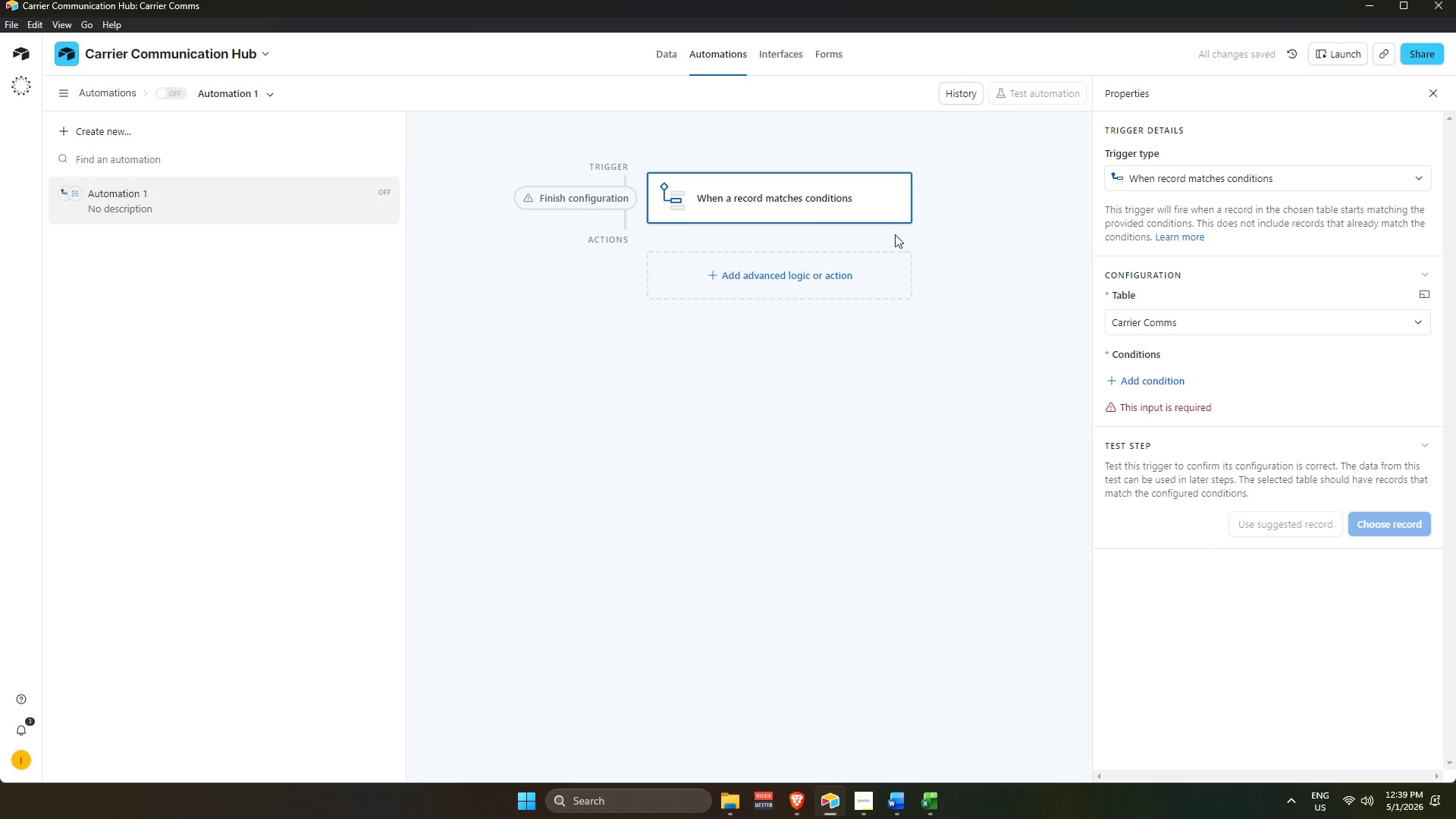 
left_click([726, 206])
 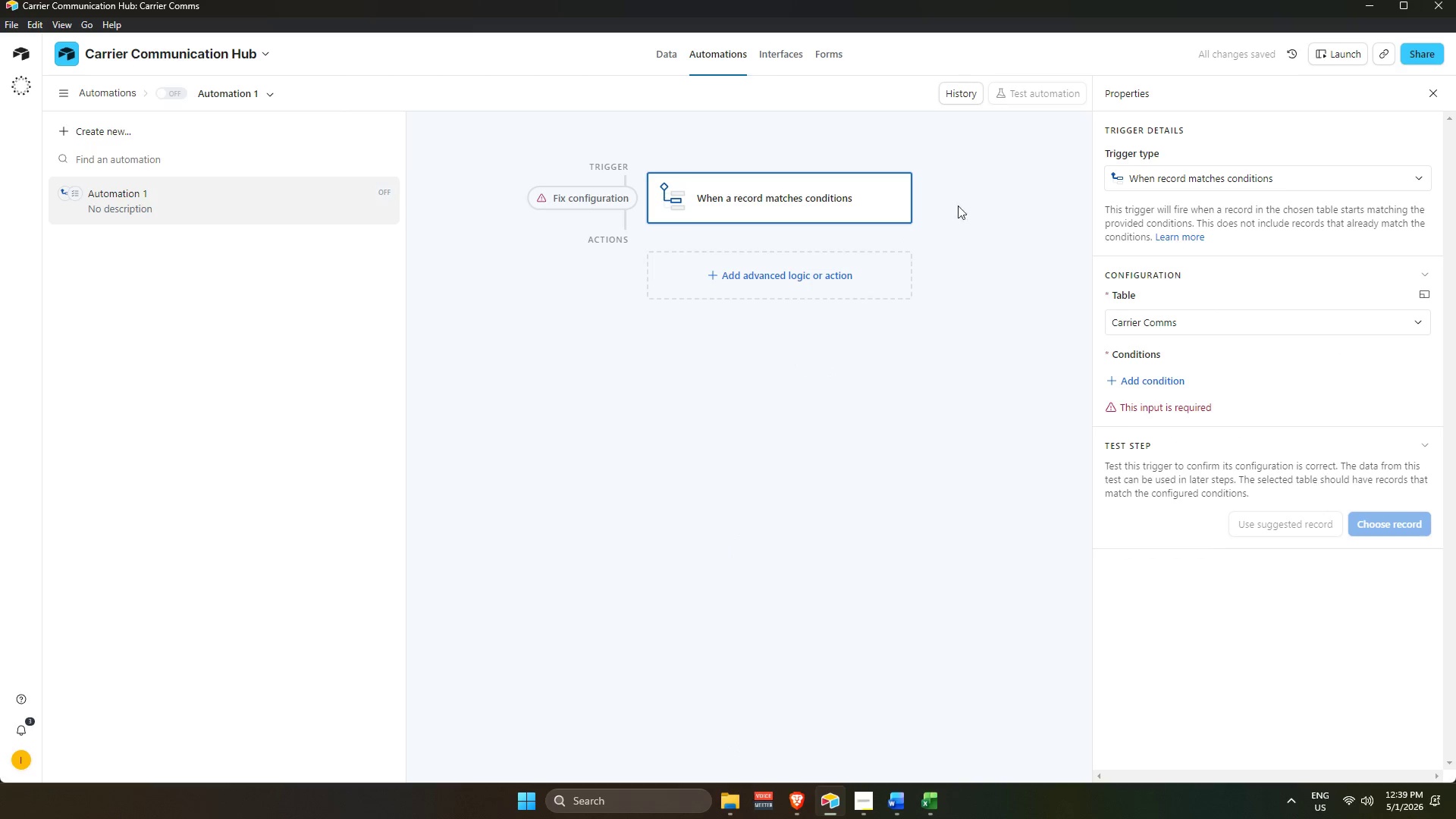 
left_click([1288, 171])
 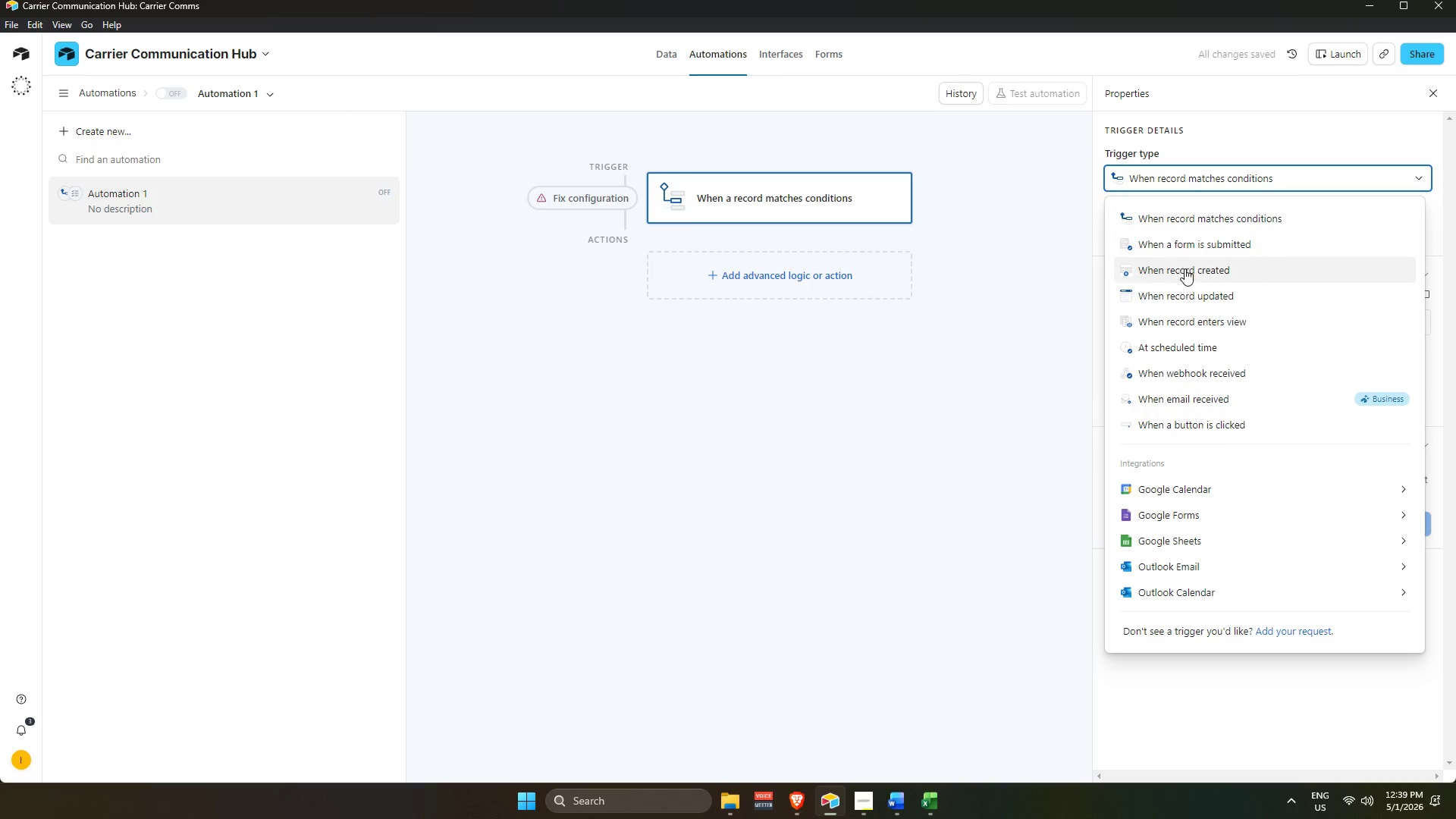 
left_click([1179, 276])
 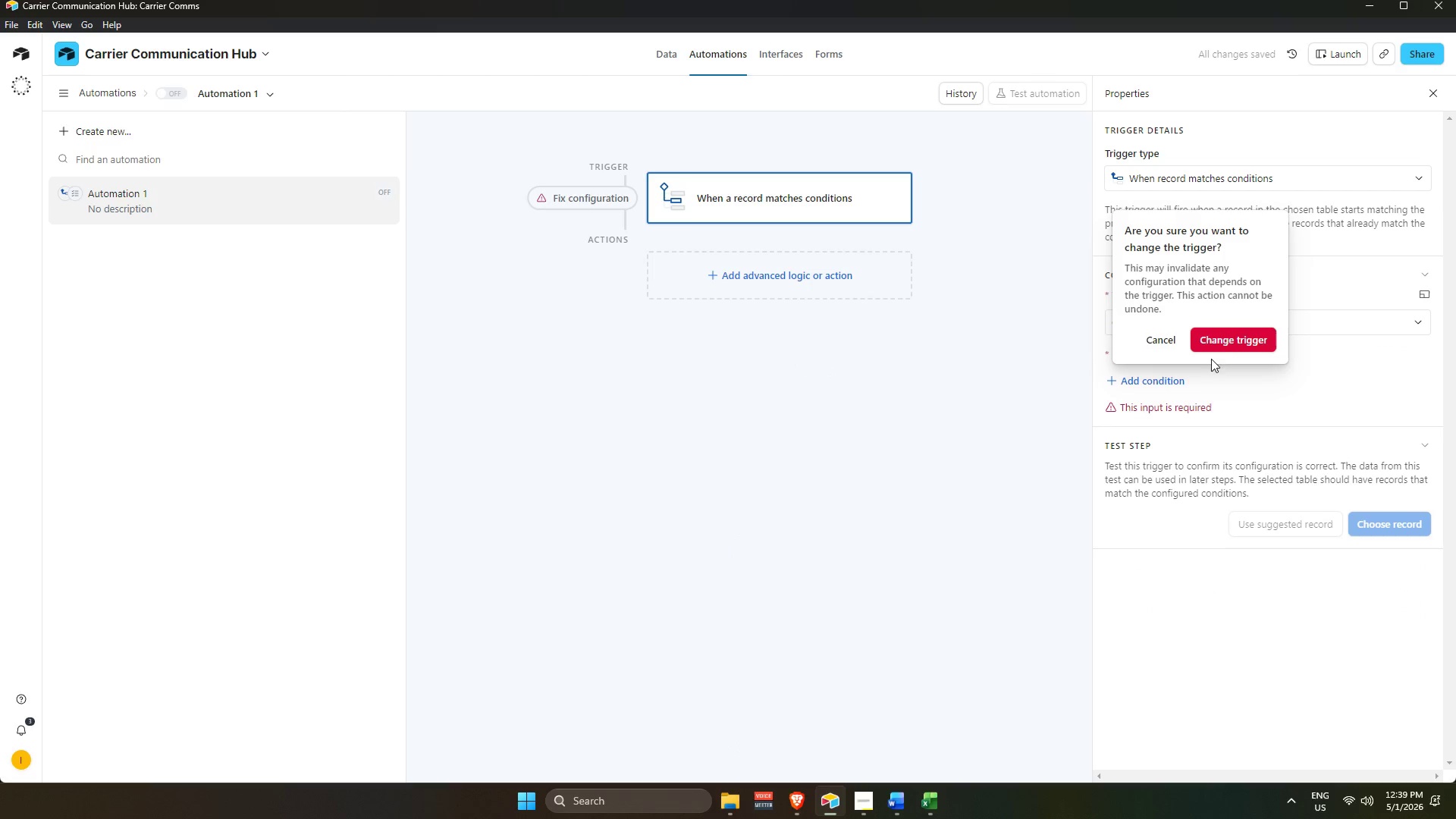 
scroll: coordinate [1177, 277], scroll_direction: up, amount: 2.0
 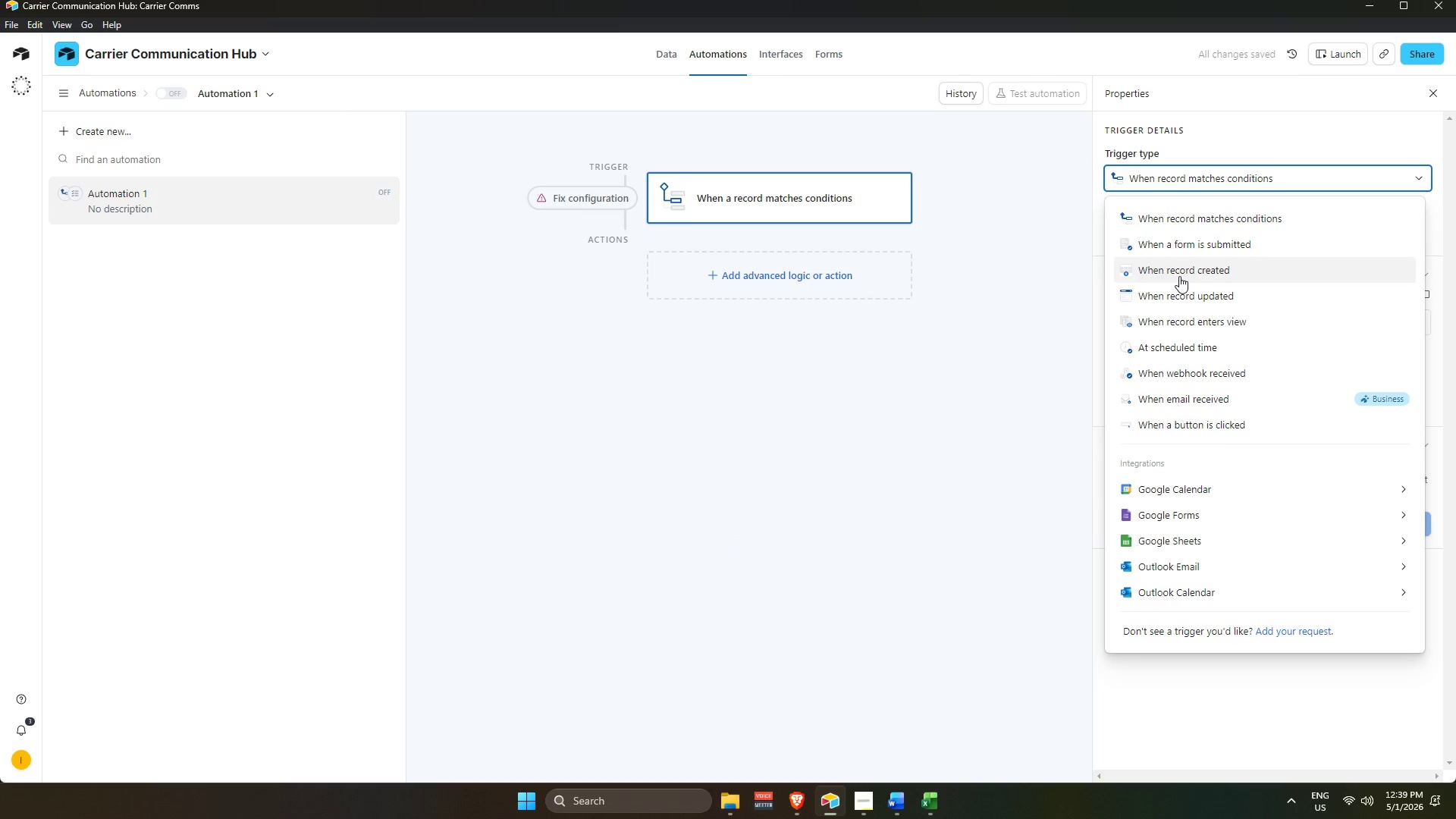 
left_click([1228, 339])
 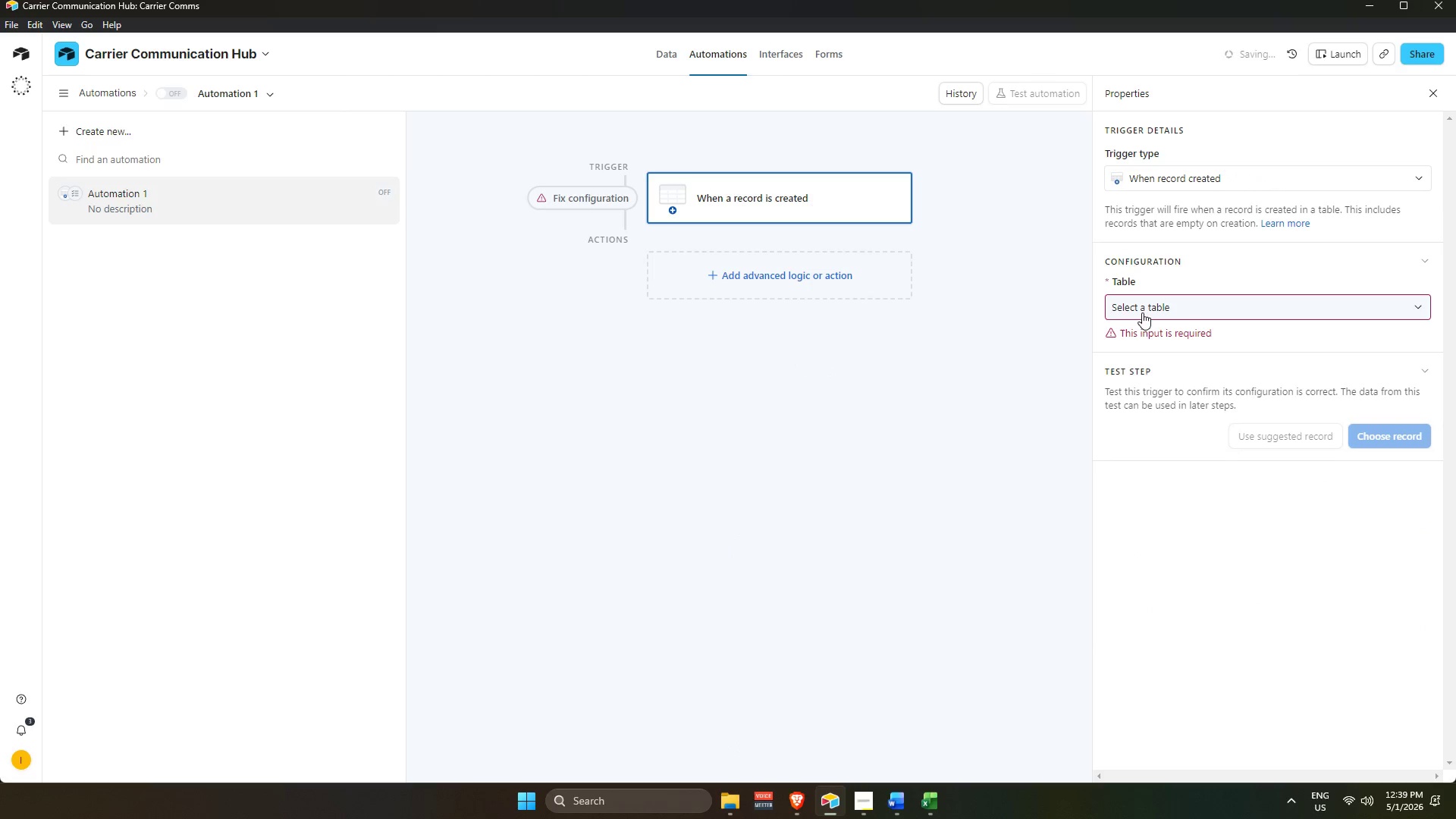 
left_click([1144, 306])
 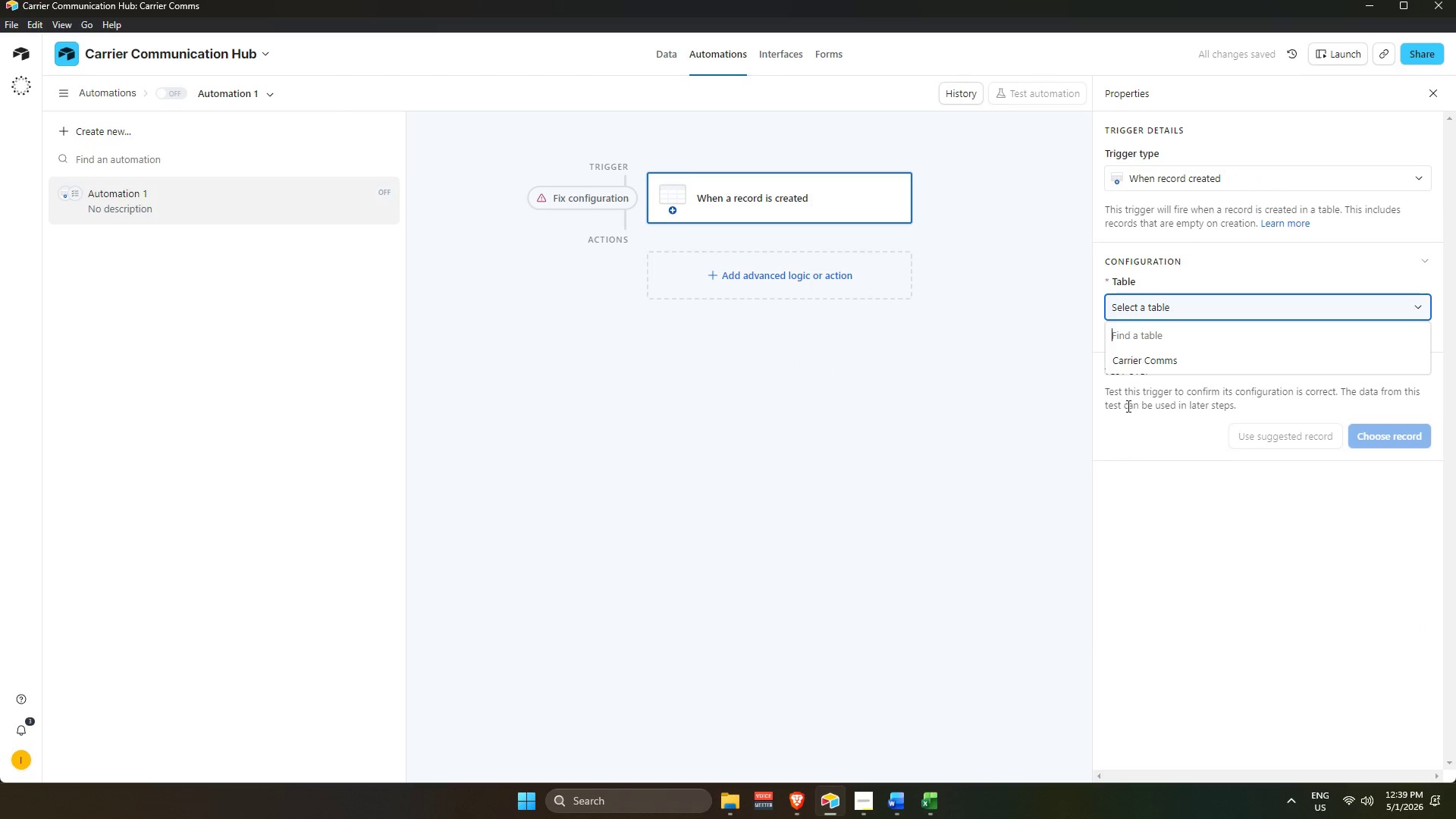 
left_click([1151, 357])
 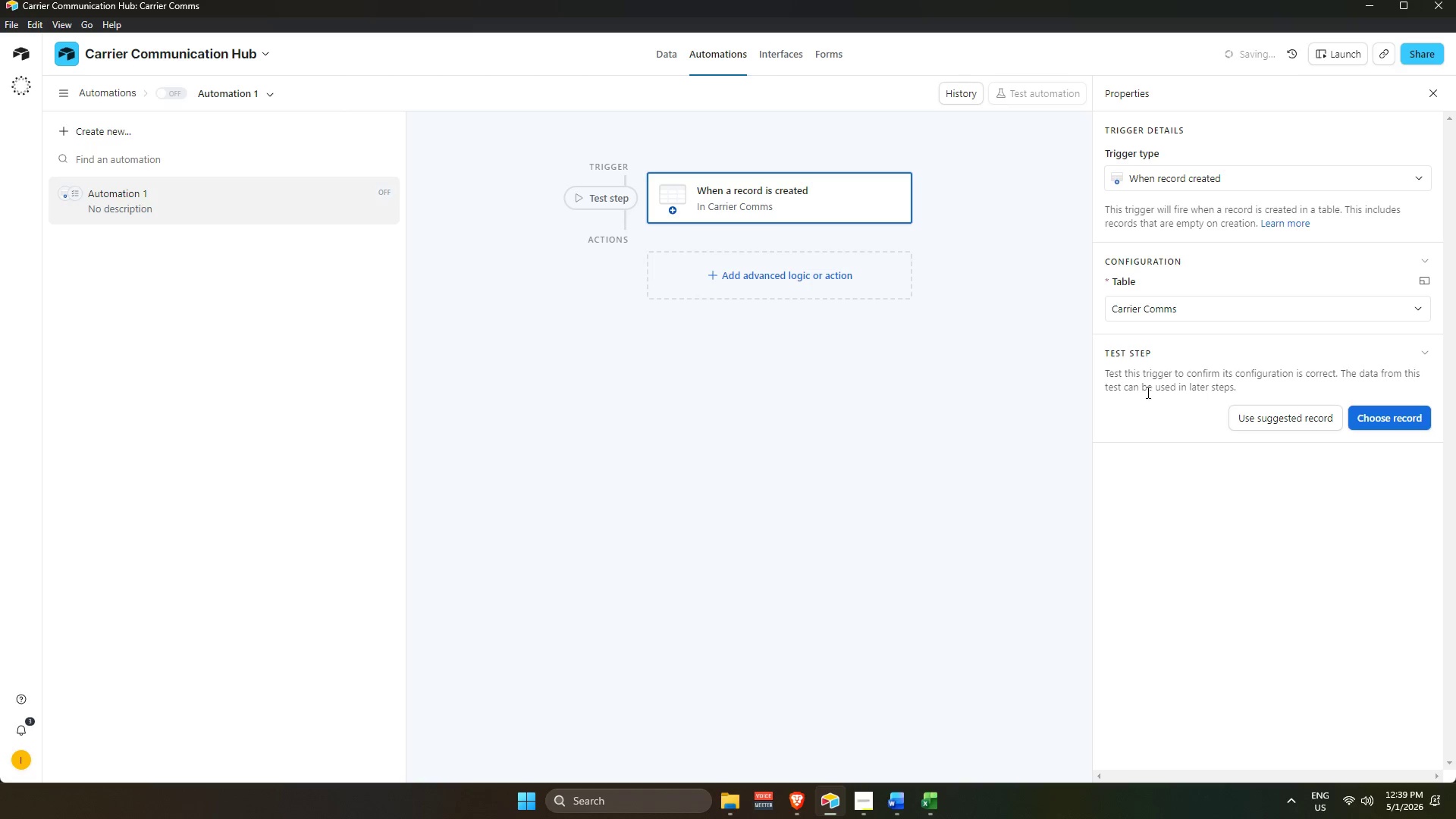 
scroll: coordinate [1129, 388], scroll_direction: up, amount: 3.0
 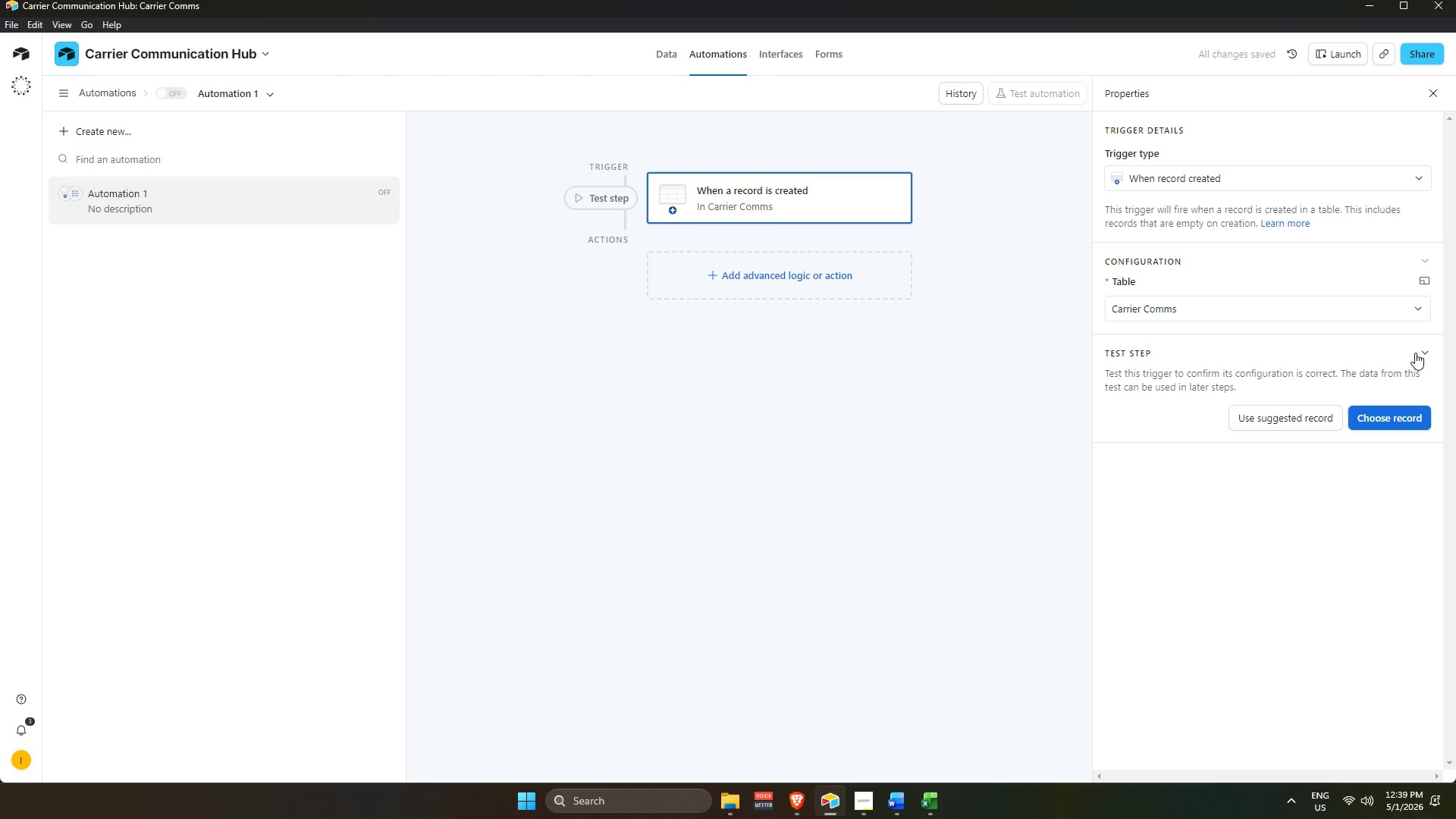 
left_click([1422, 347])
 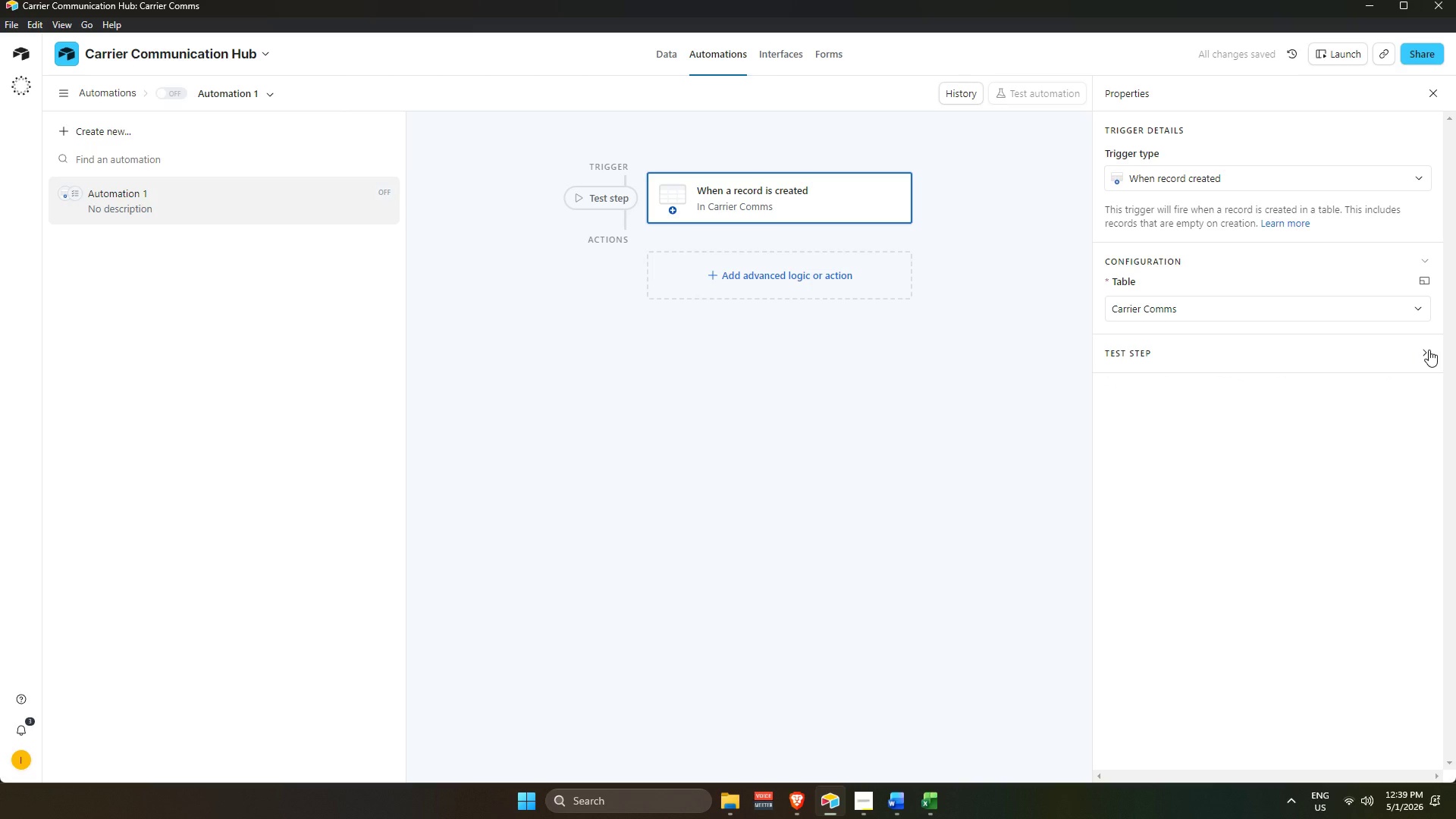 
left_click([1429, 350])
 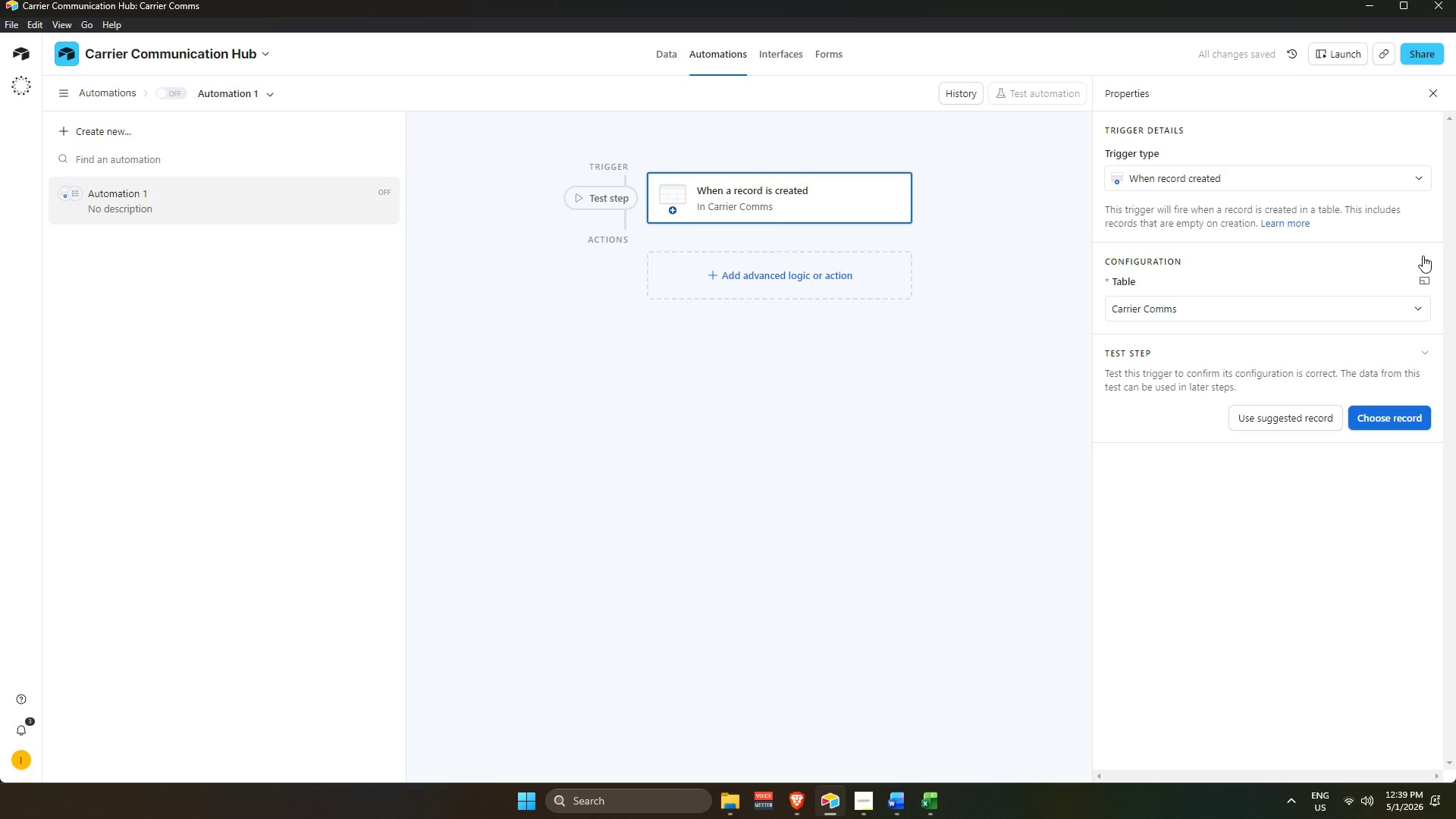 
left_click([1420, 255])
 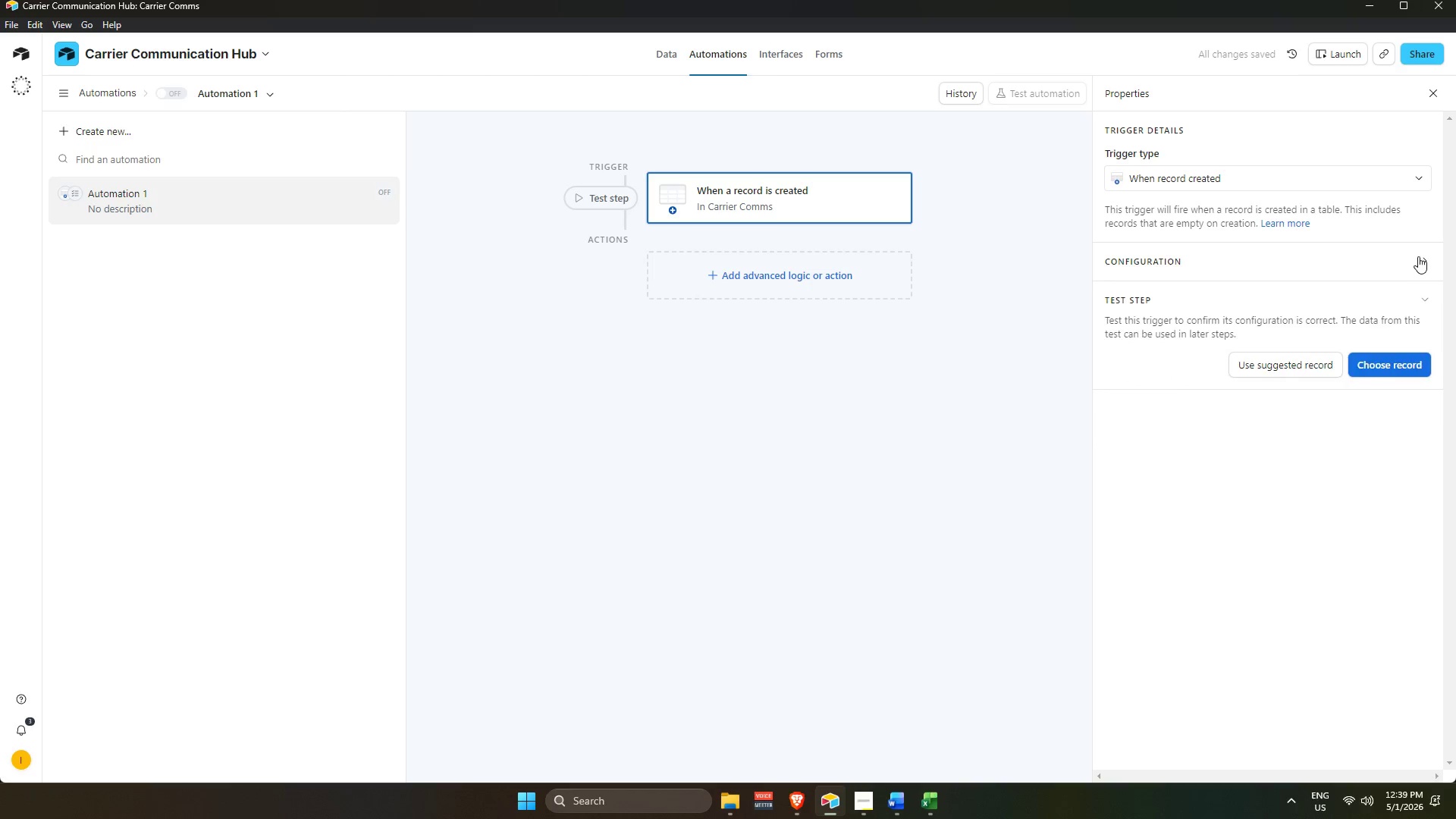 
left_click([1417, 256])
 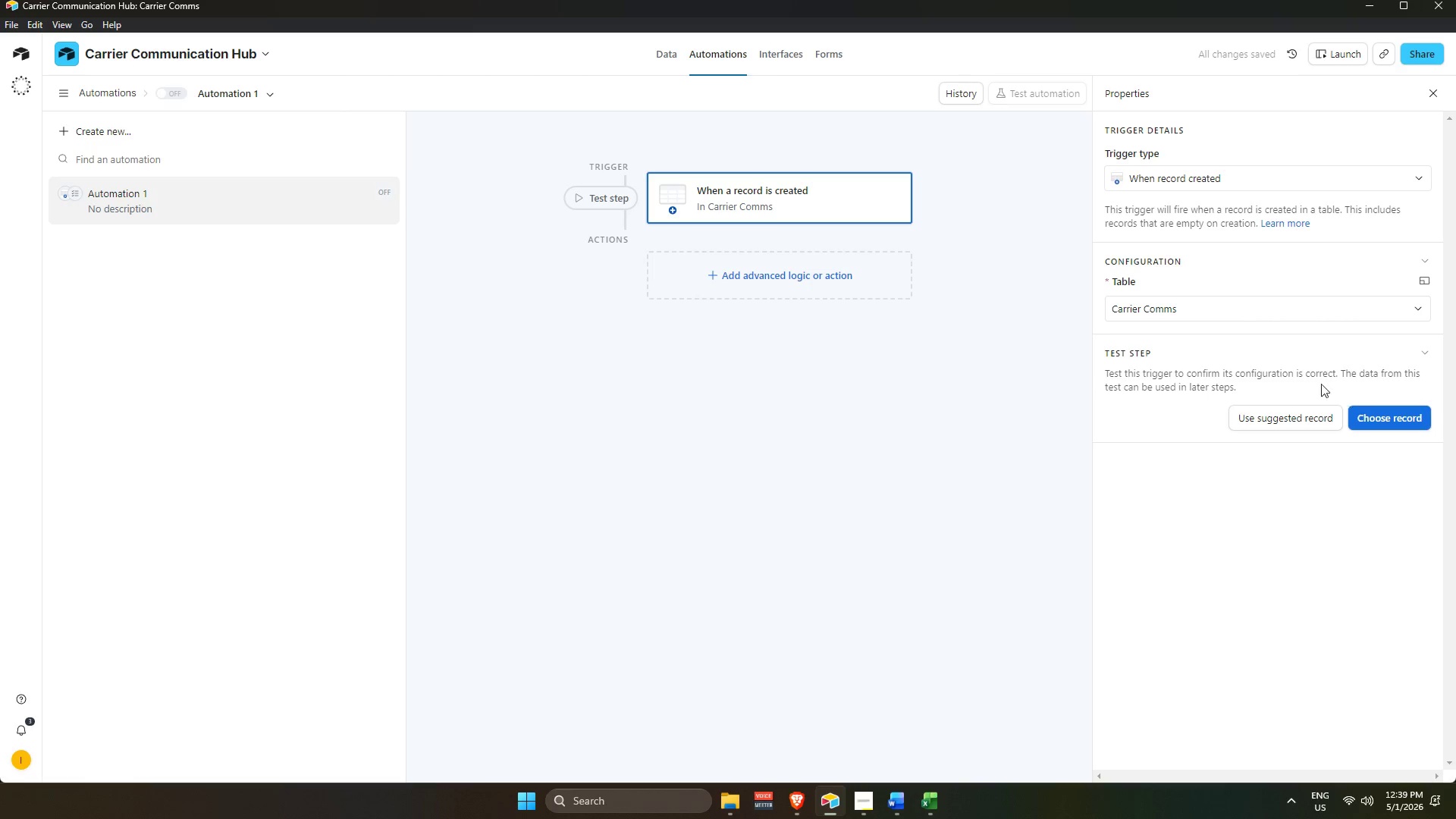 
left_click([1423, 284])
 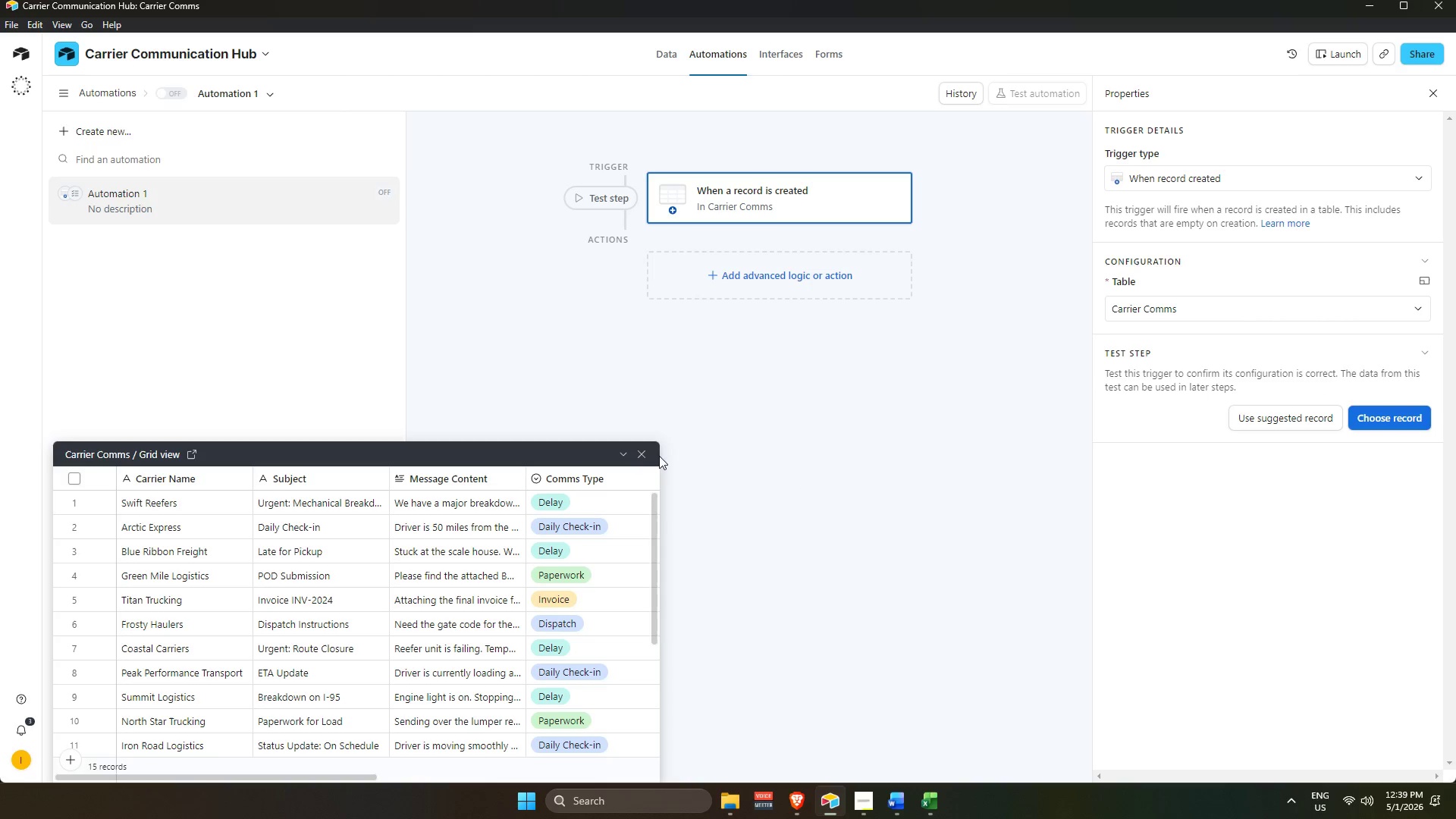 
scroll: coordinate [1401, 296], scroll_direction: up, amount: 2.0
 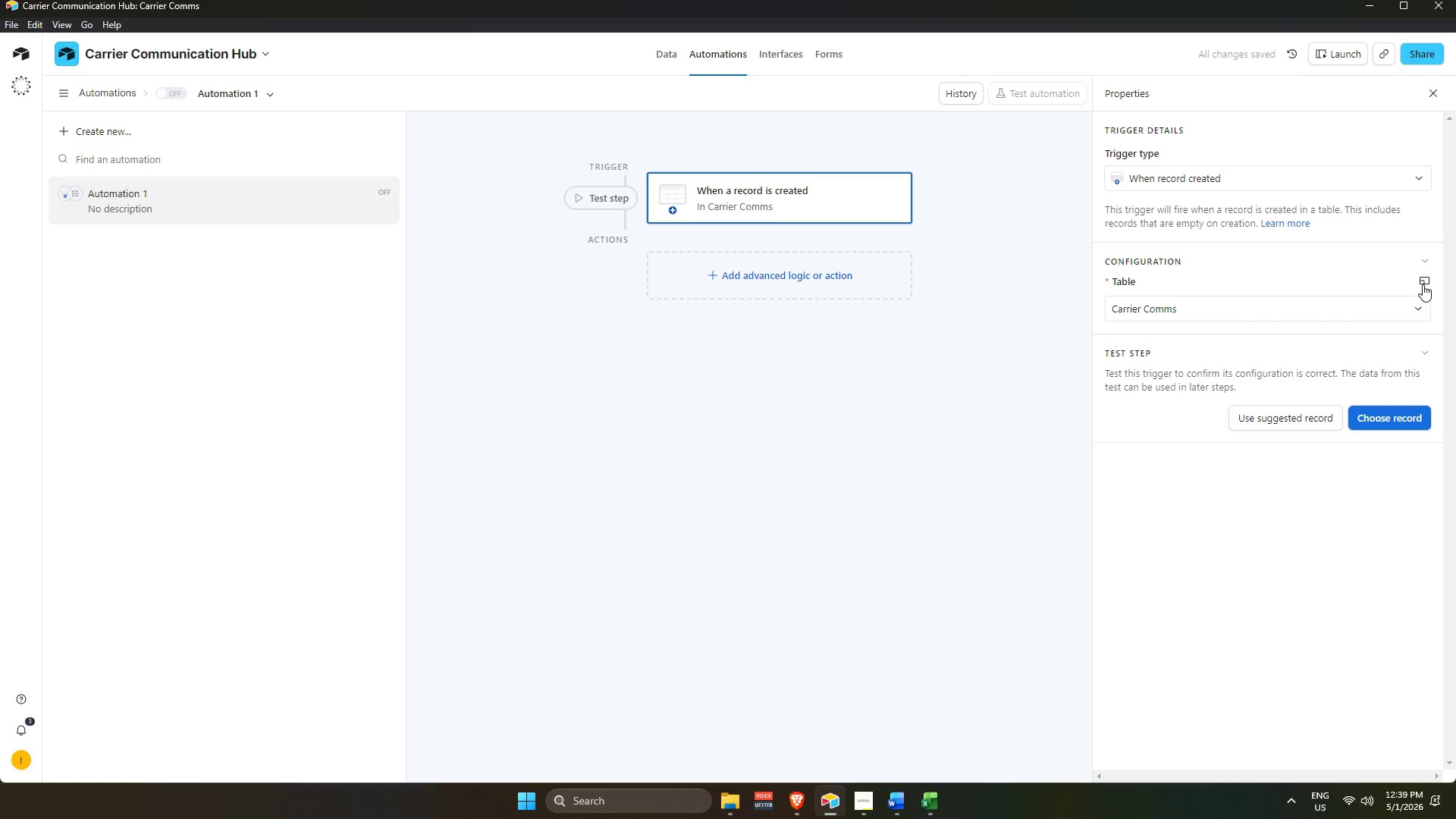 
left_click([643, 457])
 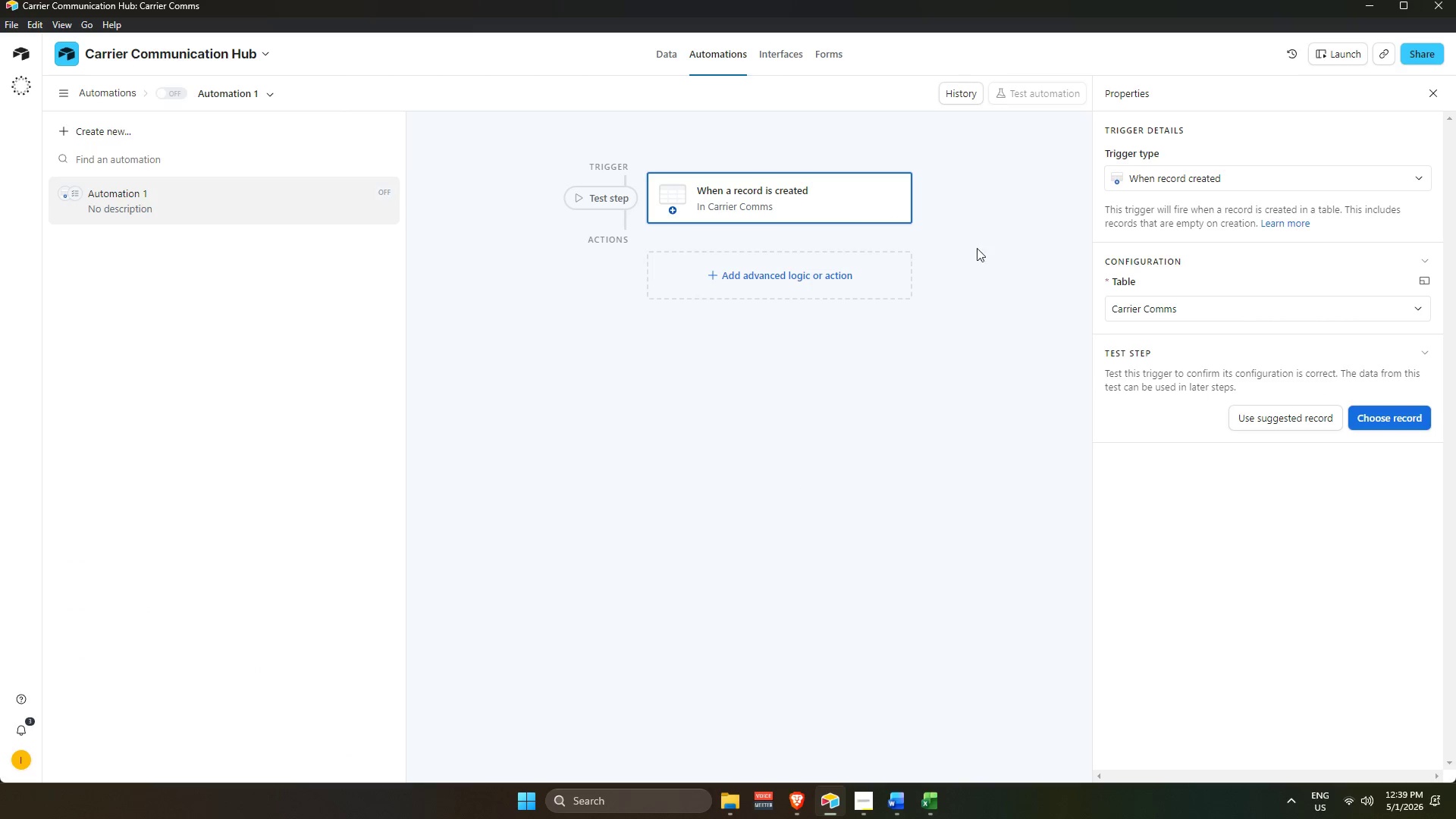 
left_click([874, 202])
 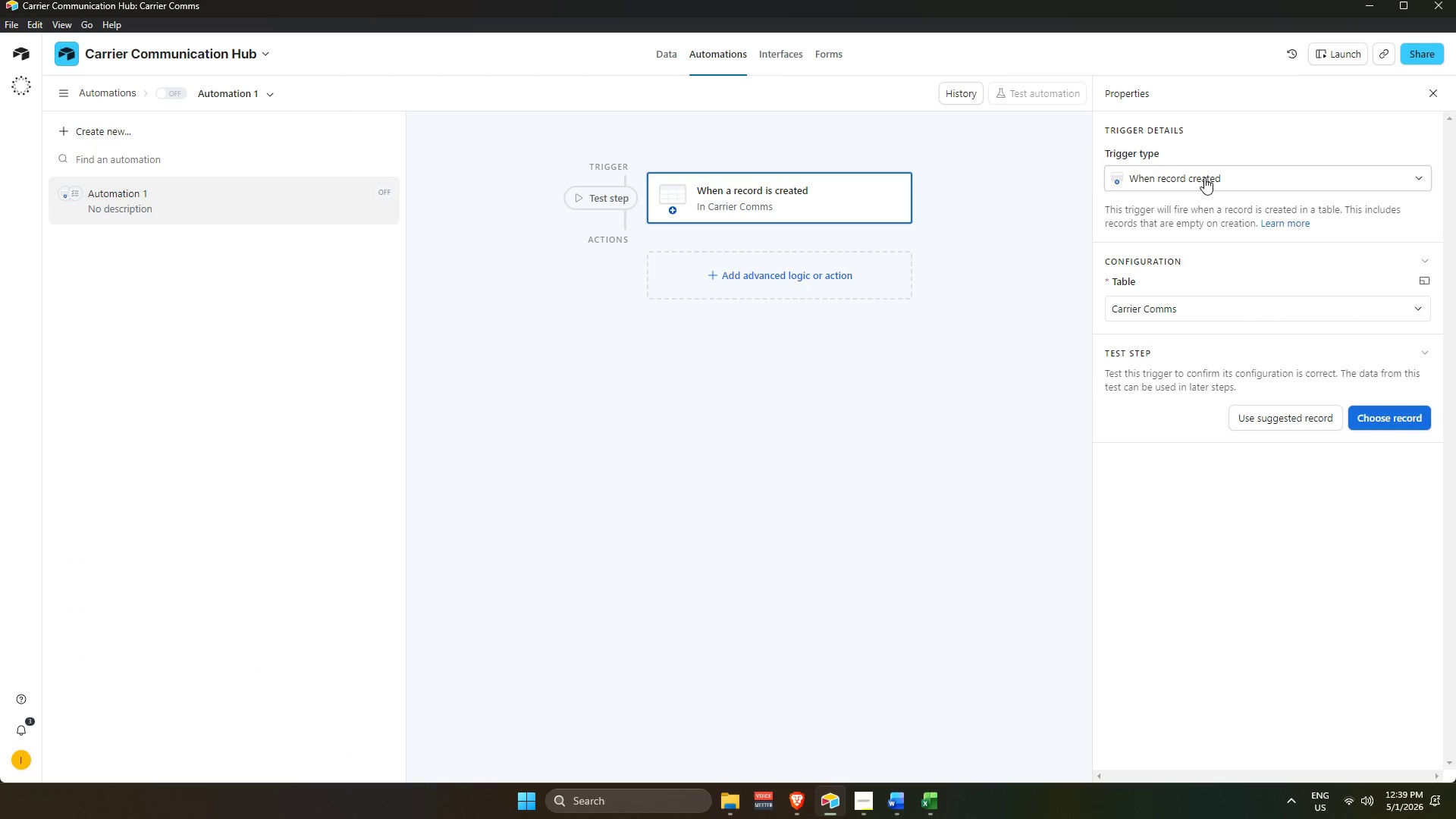 
left_click([1210, 168])
 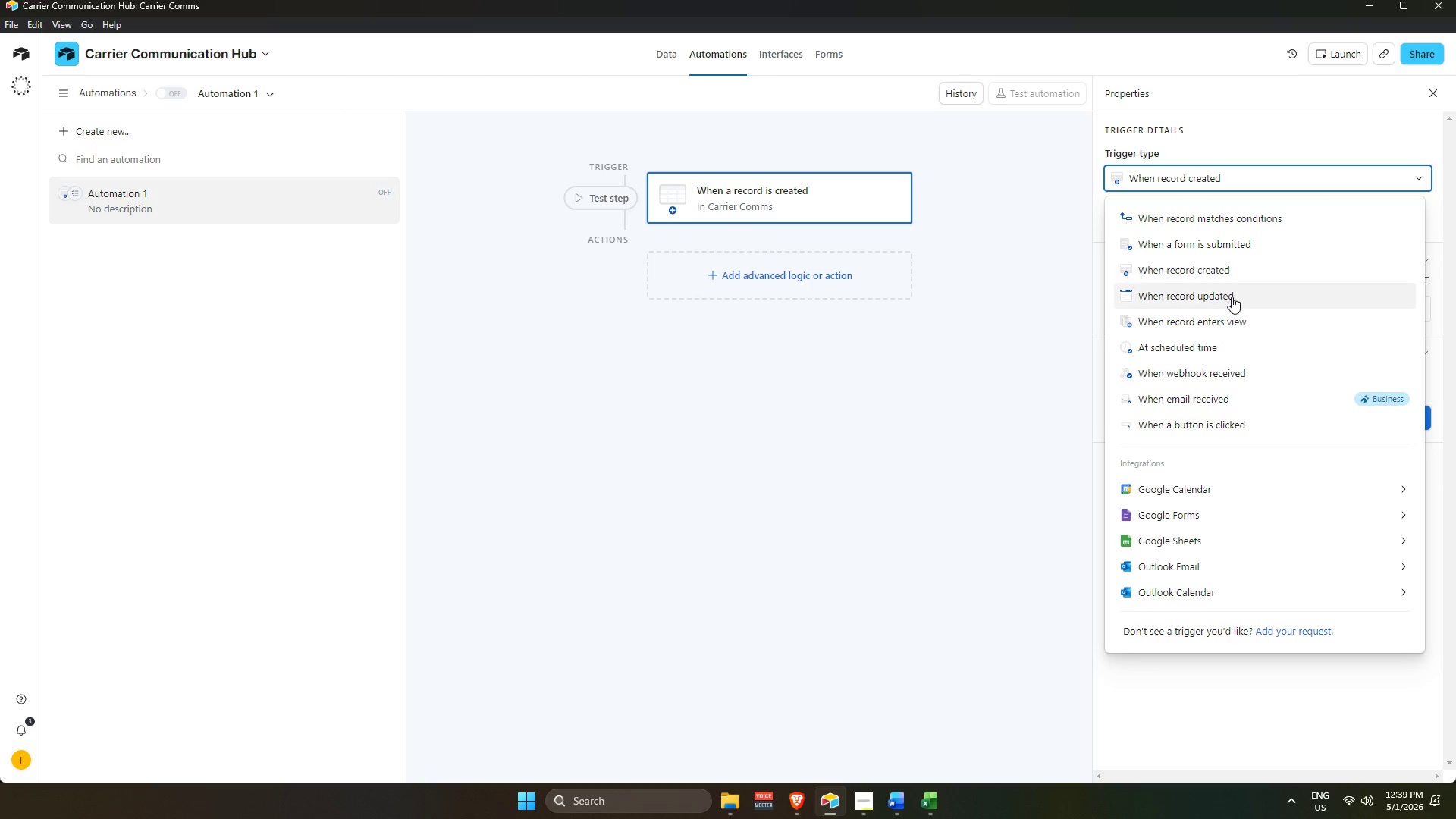 
left_click([1257, 294])
 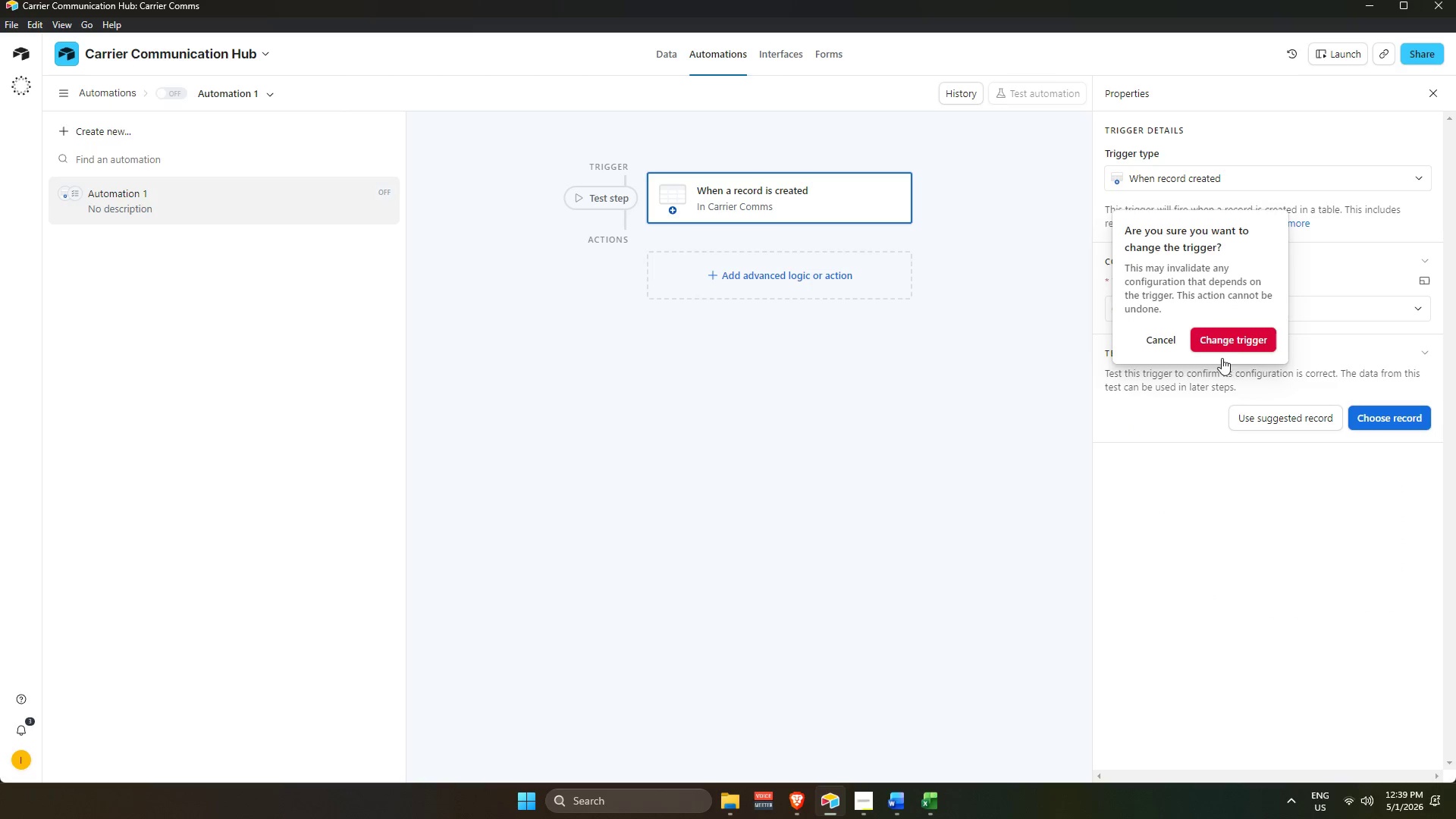 
left_click([1215, 337])
 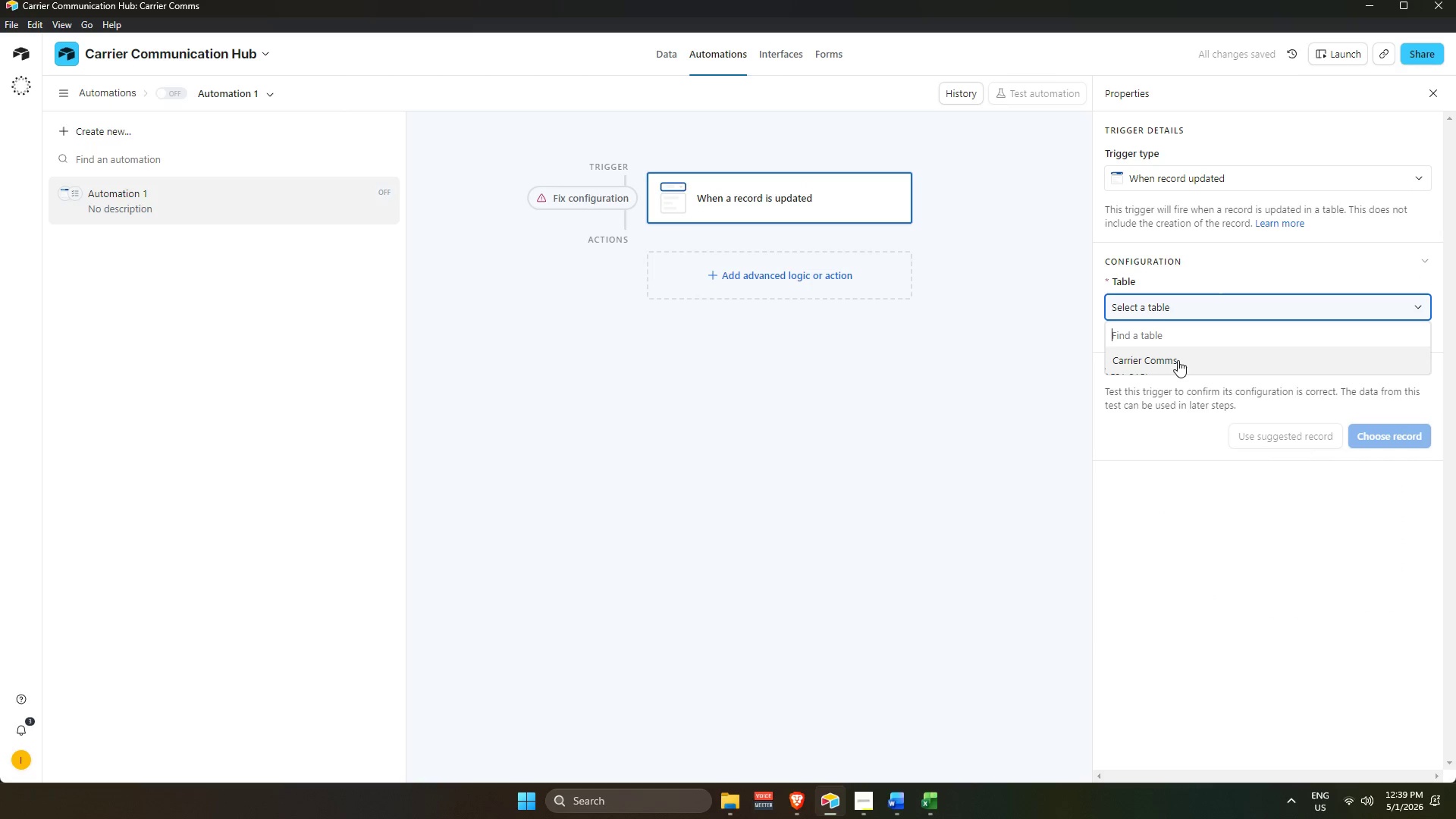 
left_click([1175, 361])
 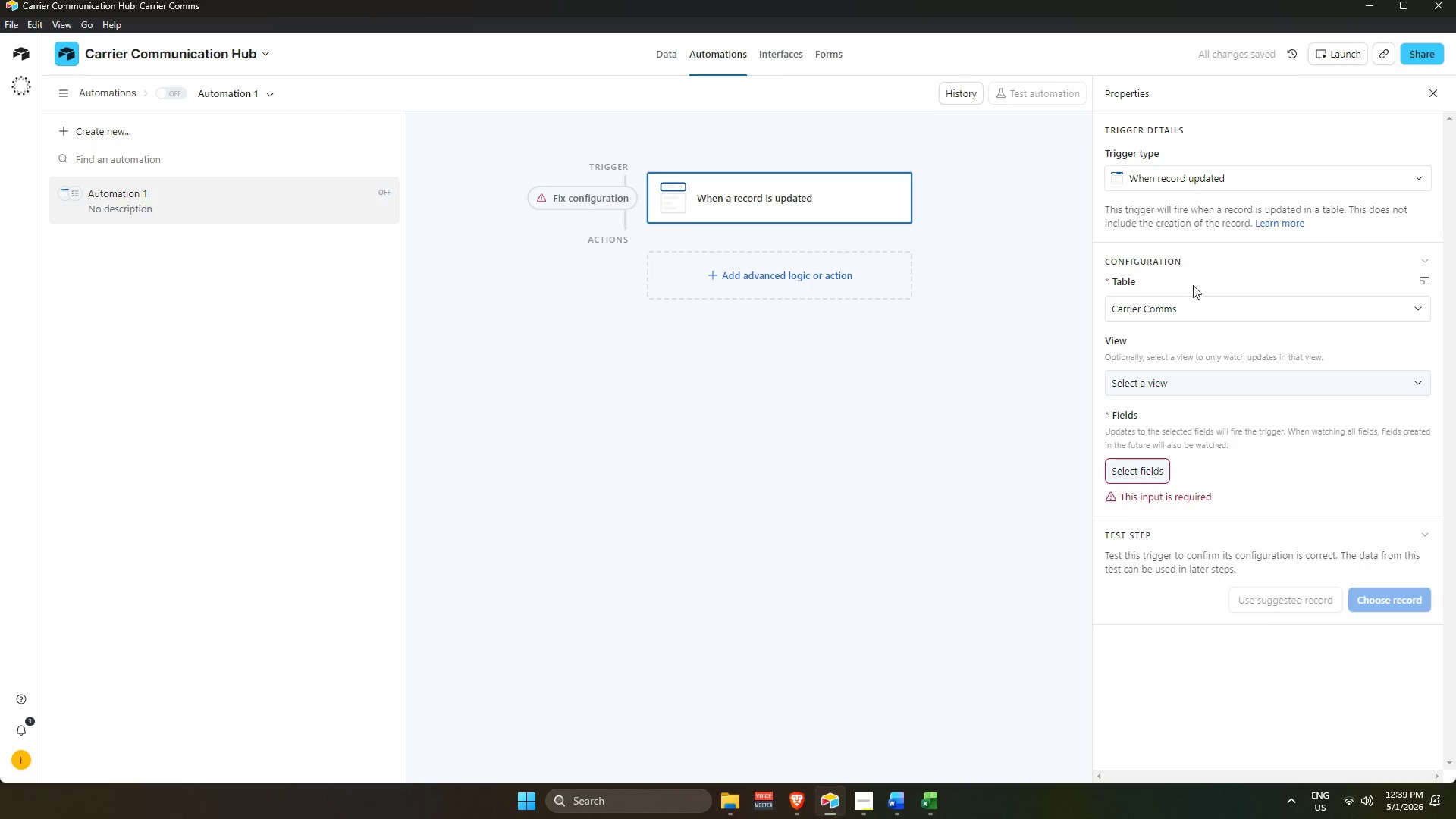 
left_click_drag(start_coordinate=[1188, 181], to_coordinate=[1184, 180])
 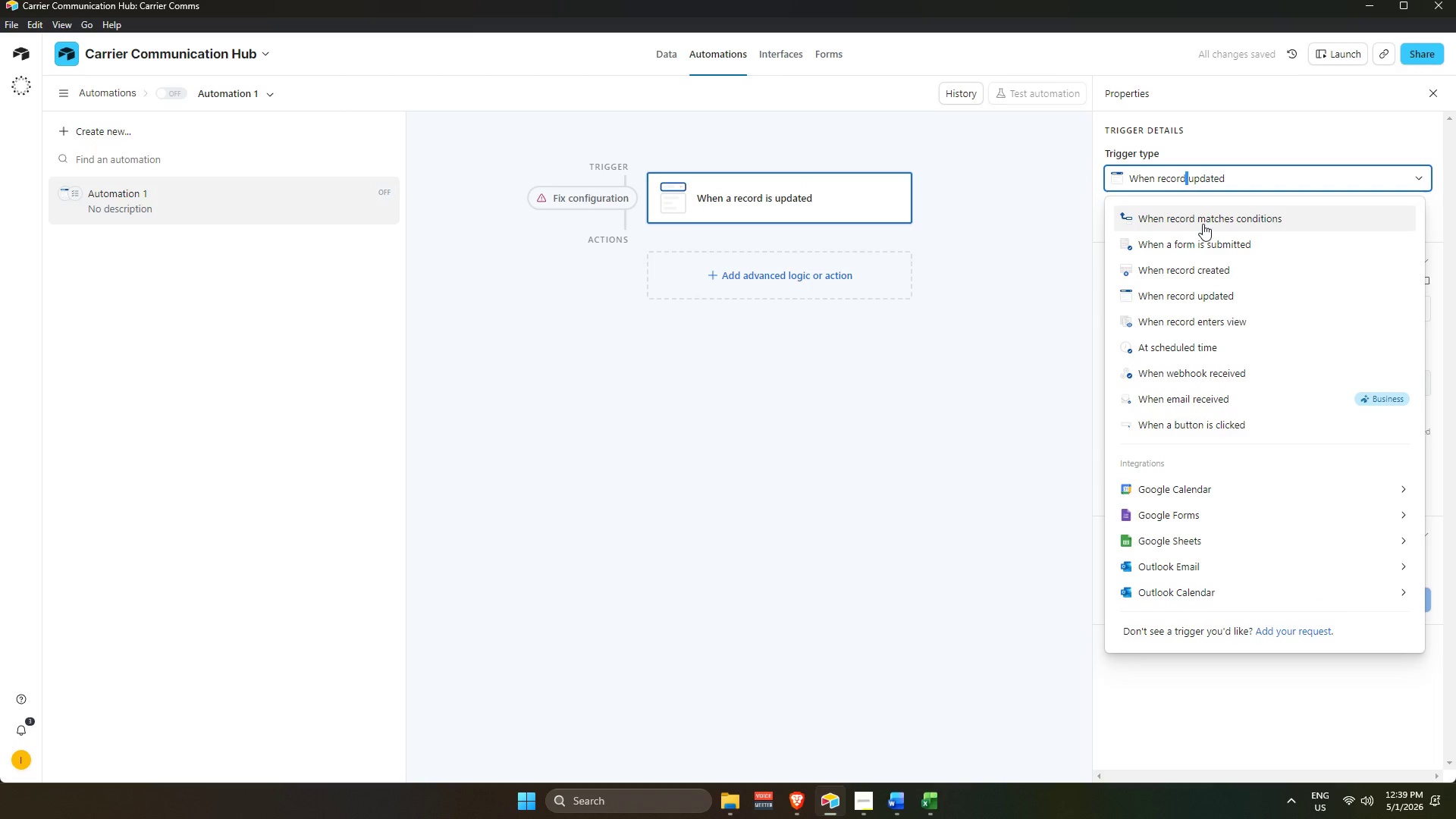 
left_click([1203, 223])
 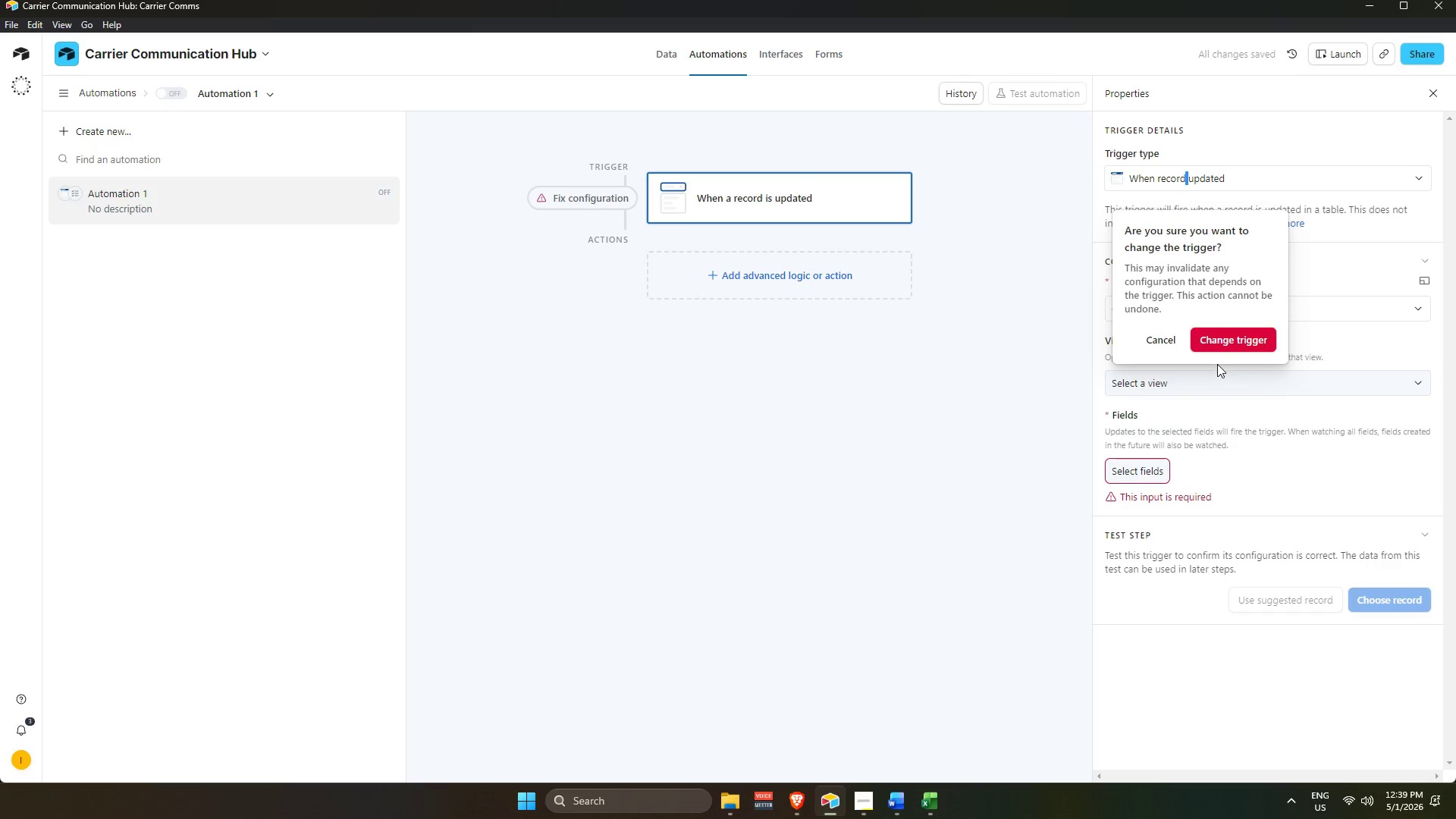 
left_click([1227, 334])
 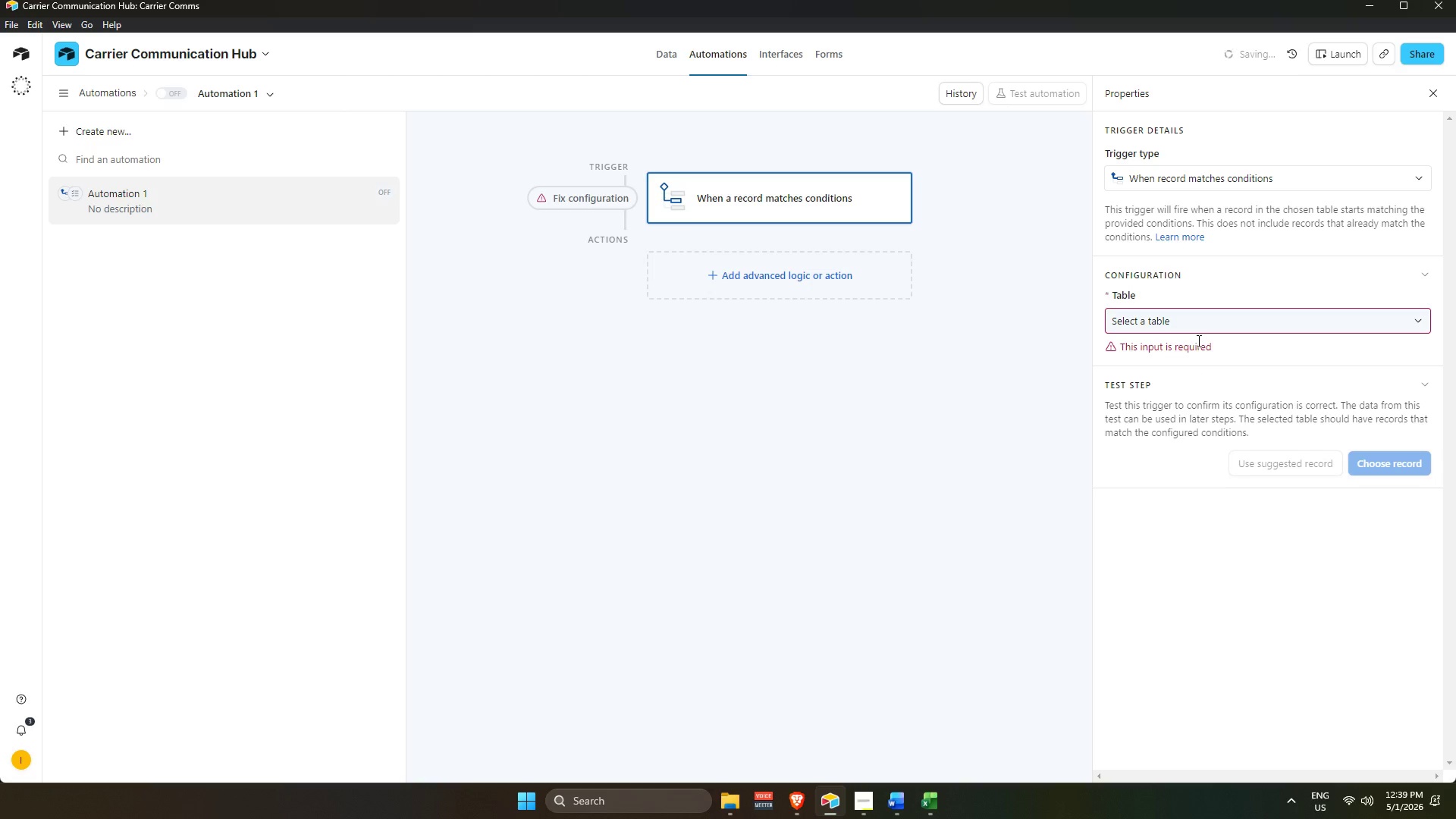 
left_click([1195, 310])
 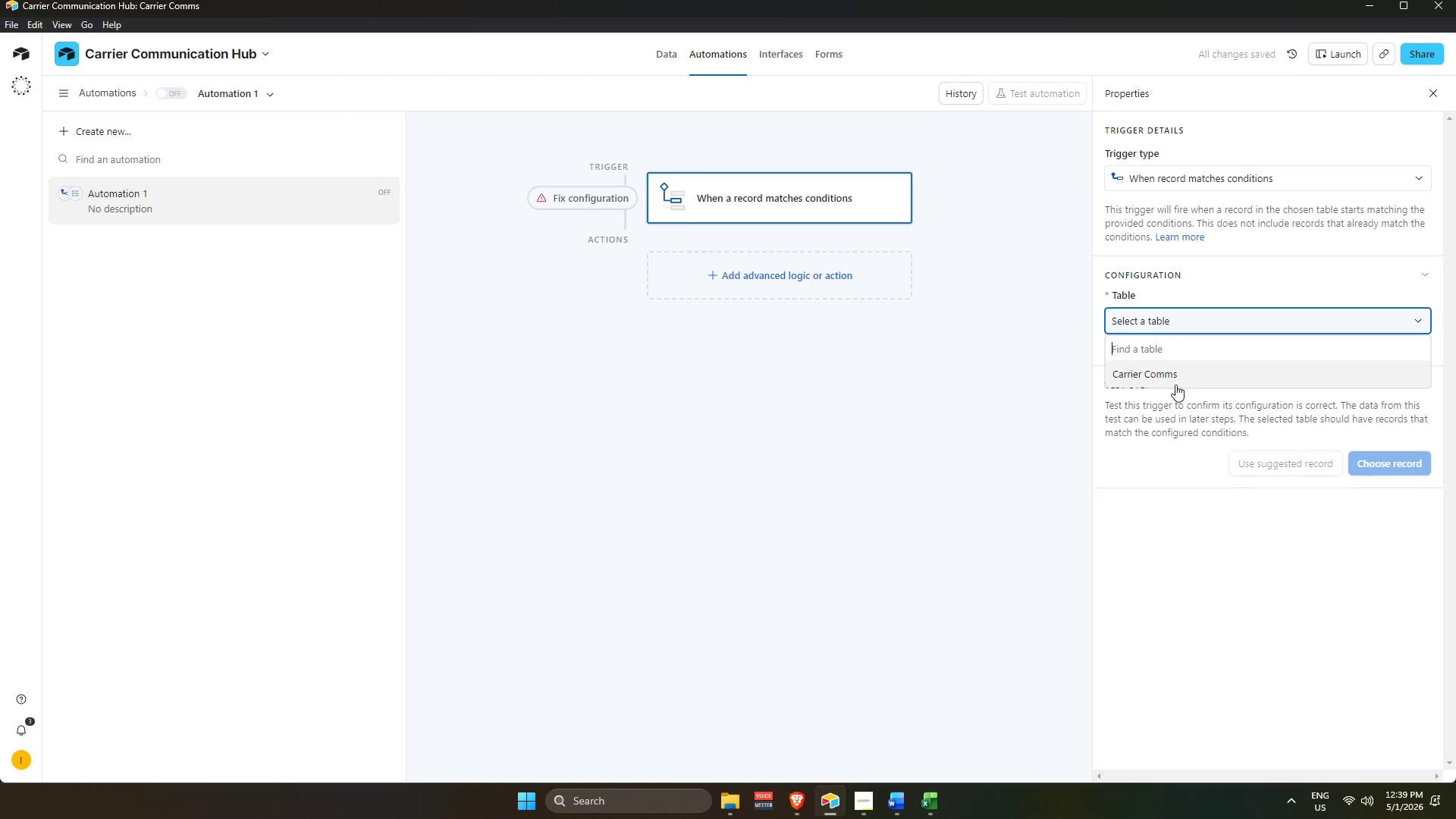 
left_click([1172, 364])
 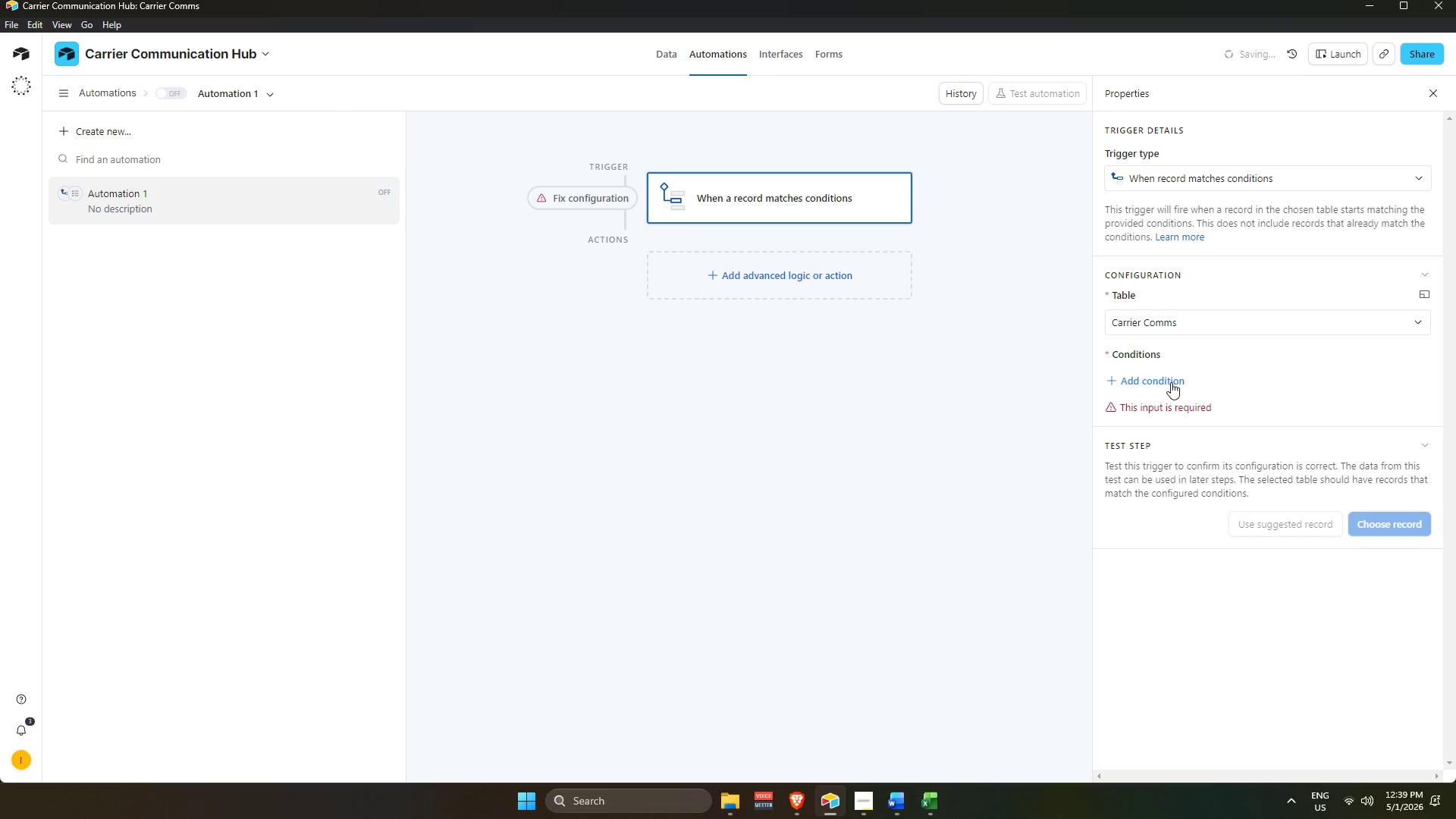 
left_click([1163, 375])
 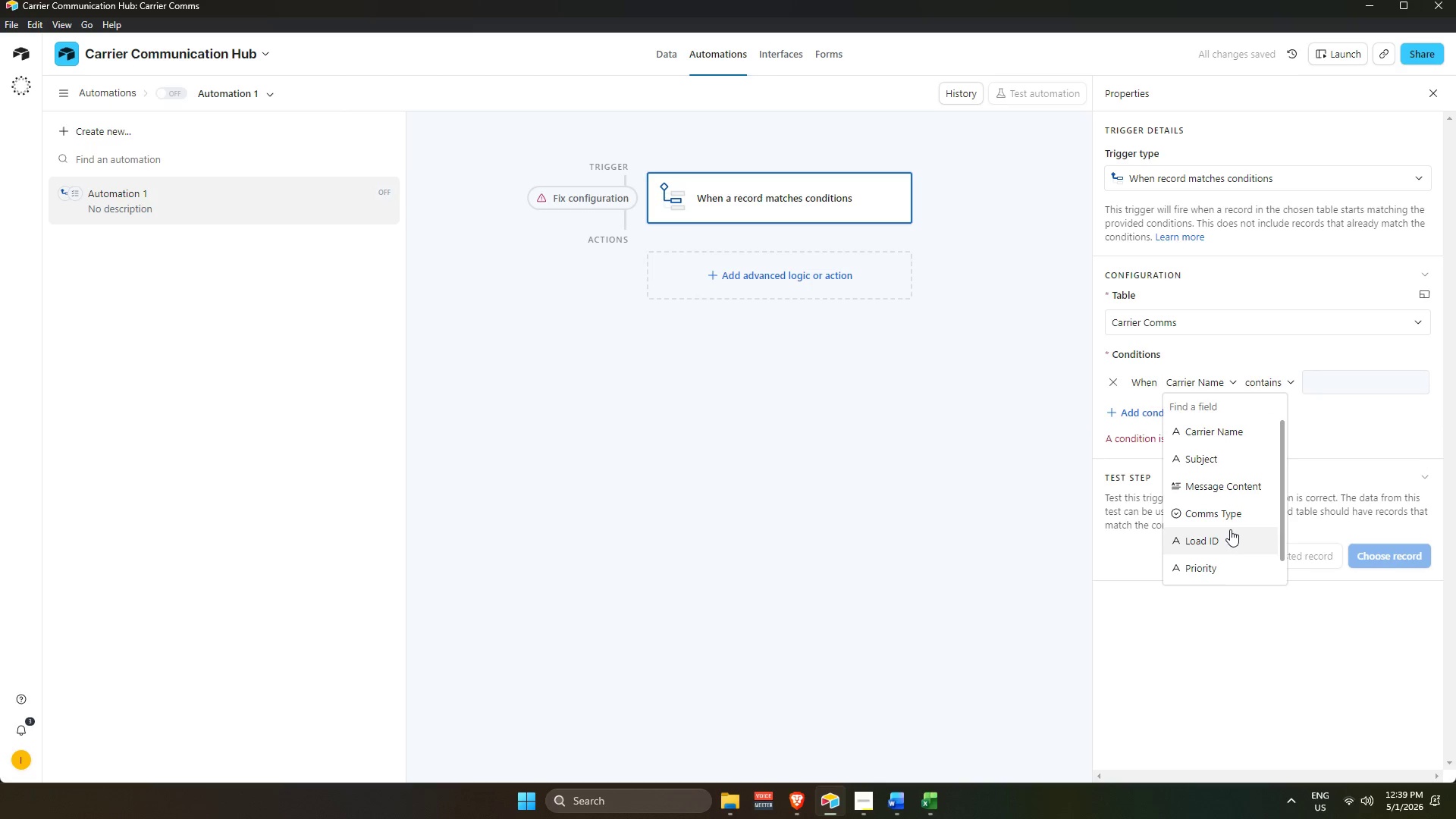 
wait(6.39)
 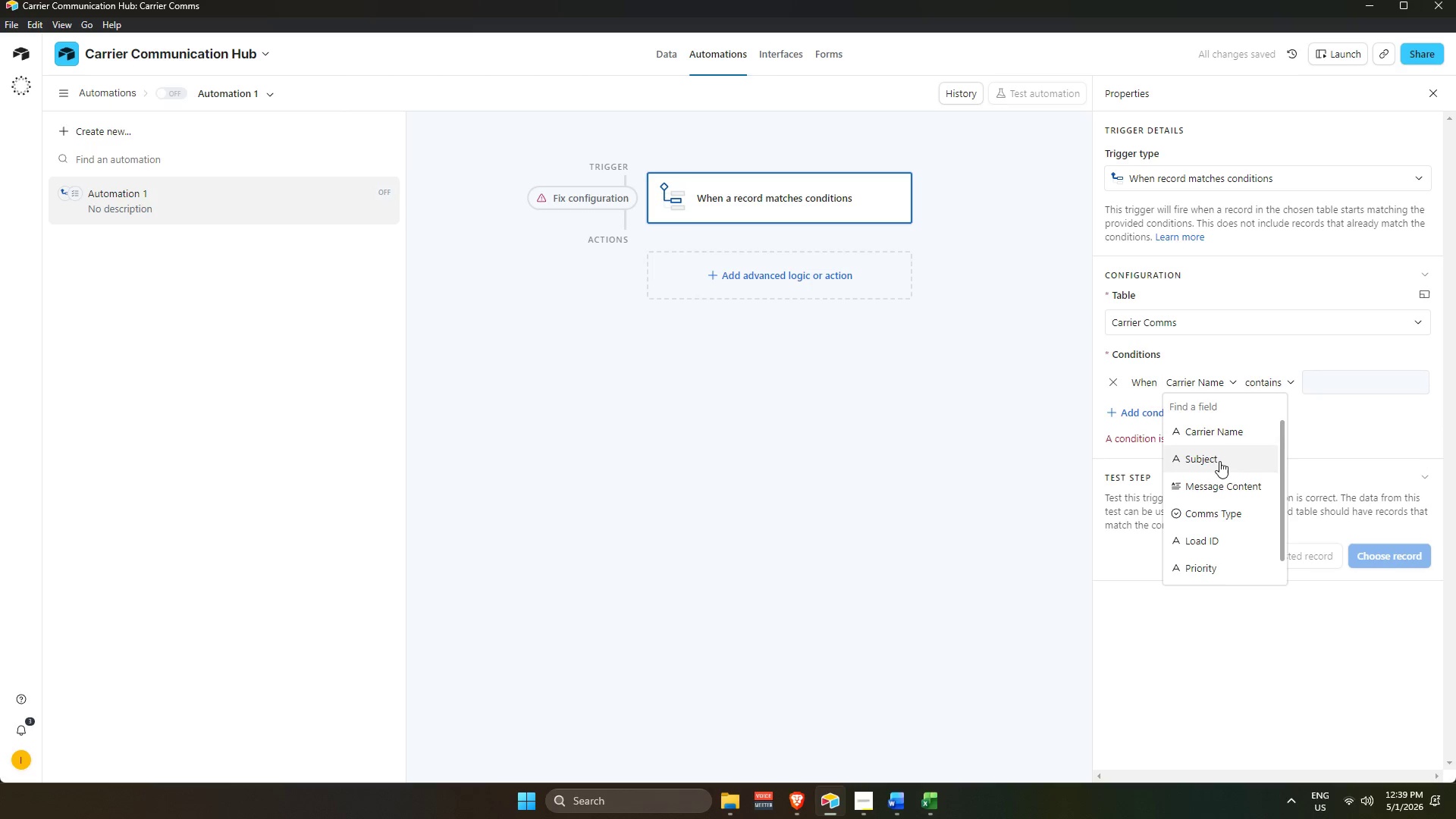 
left_click([1214, 461])
 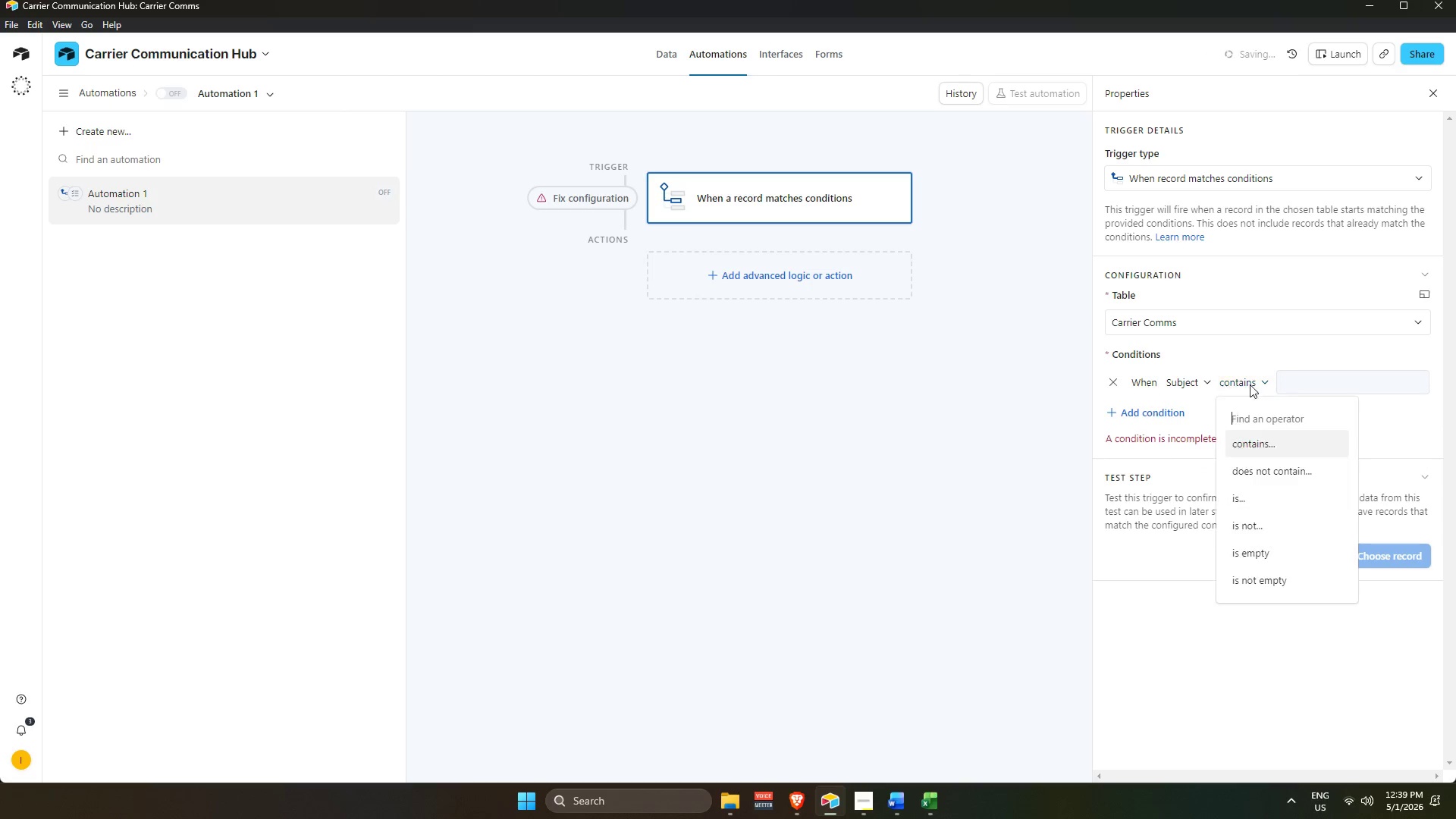 
double_click([1320, 384])
 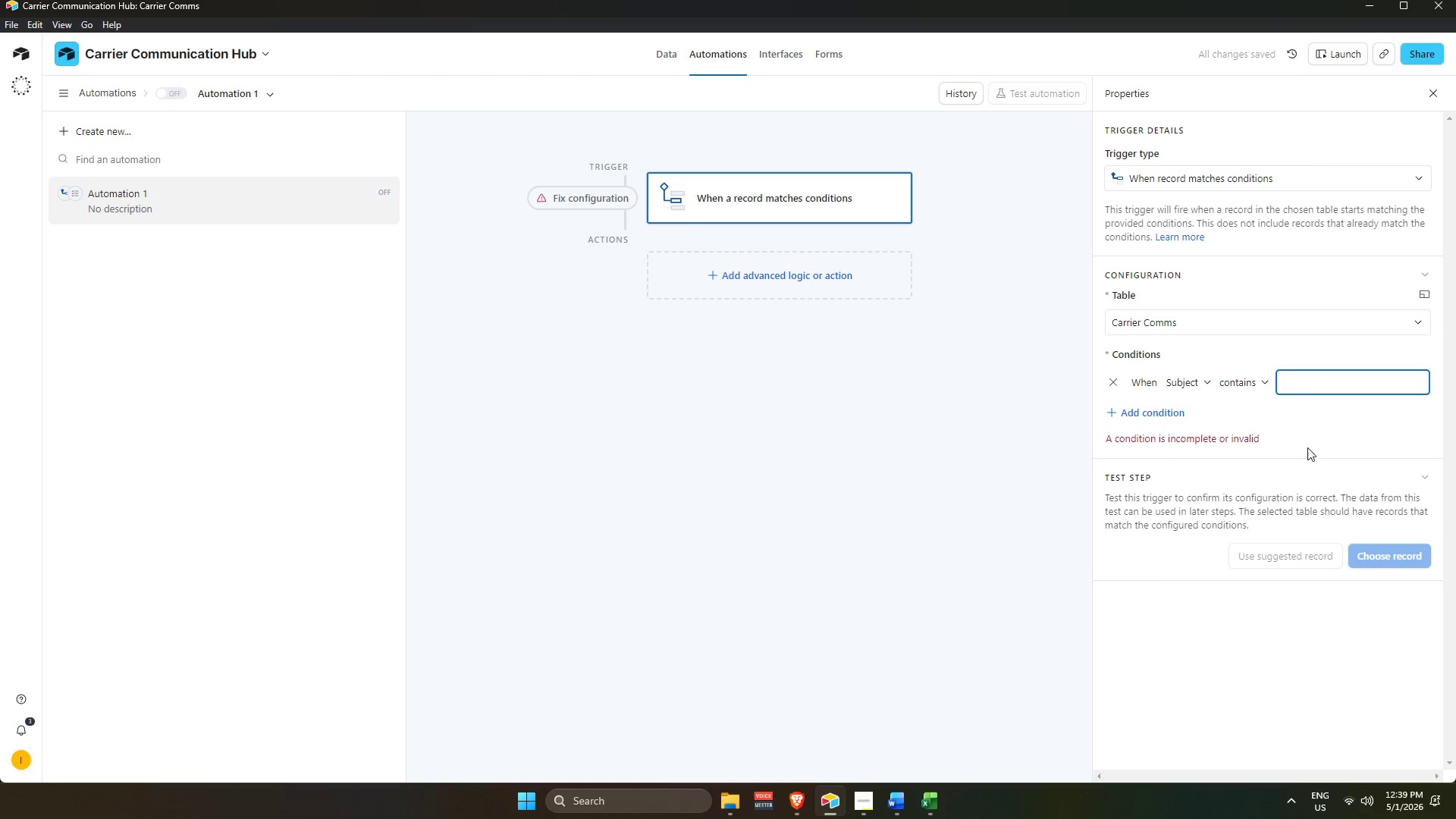 
type(Late)
 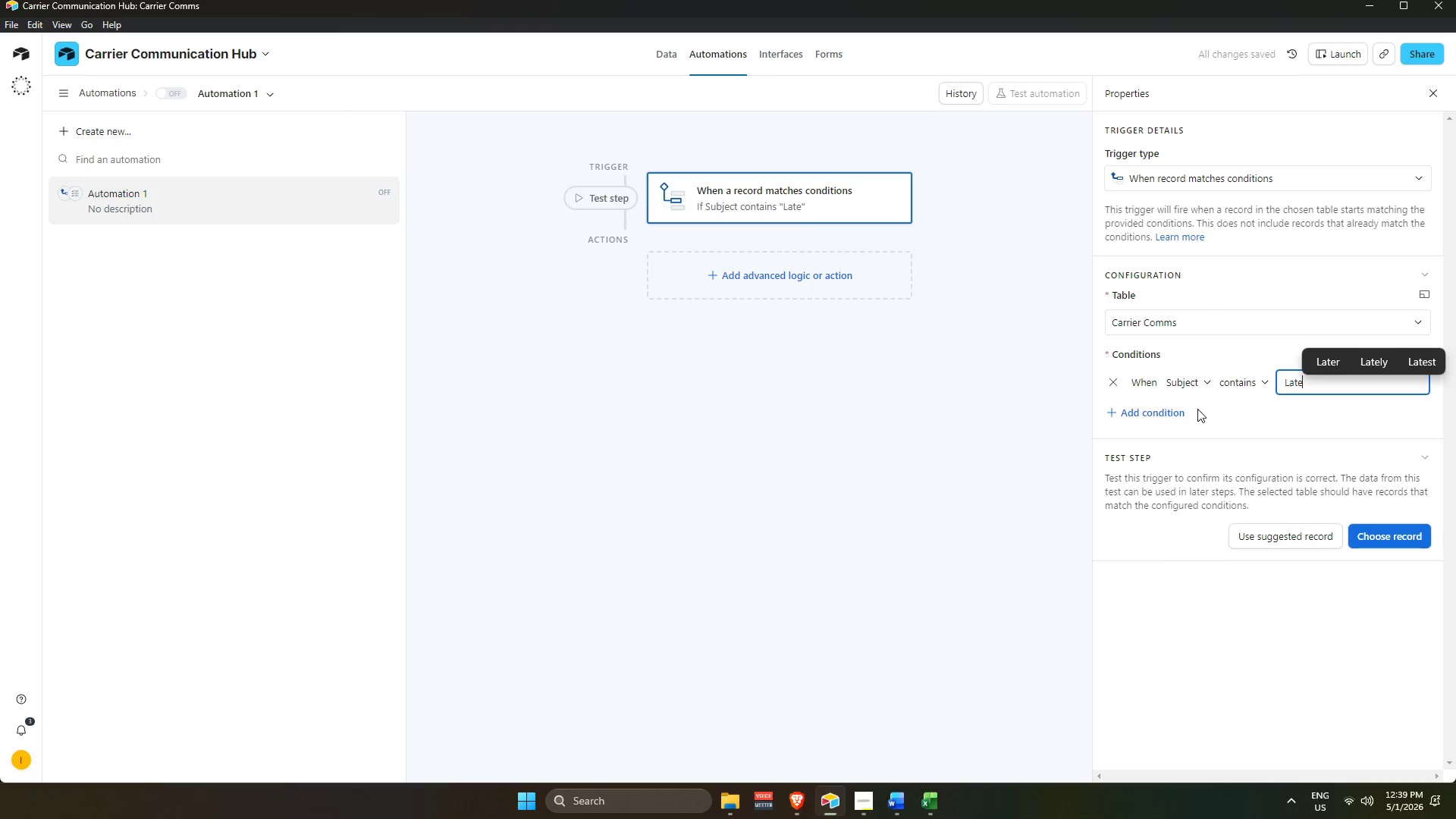 
left_click([1194, 410])
 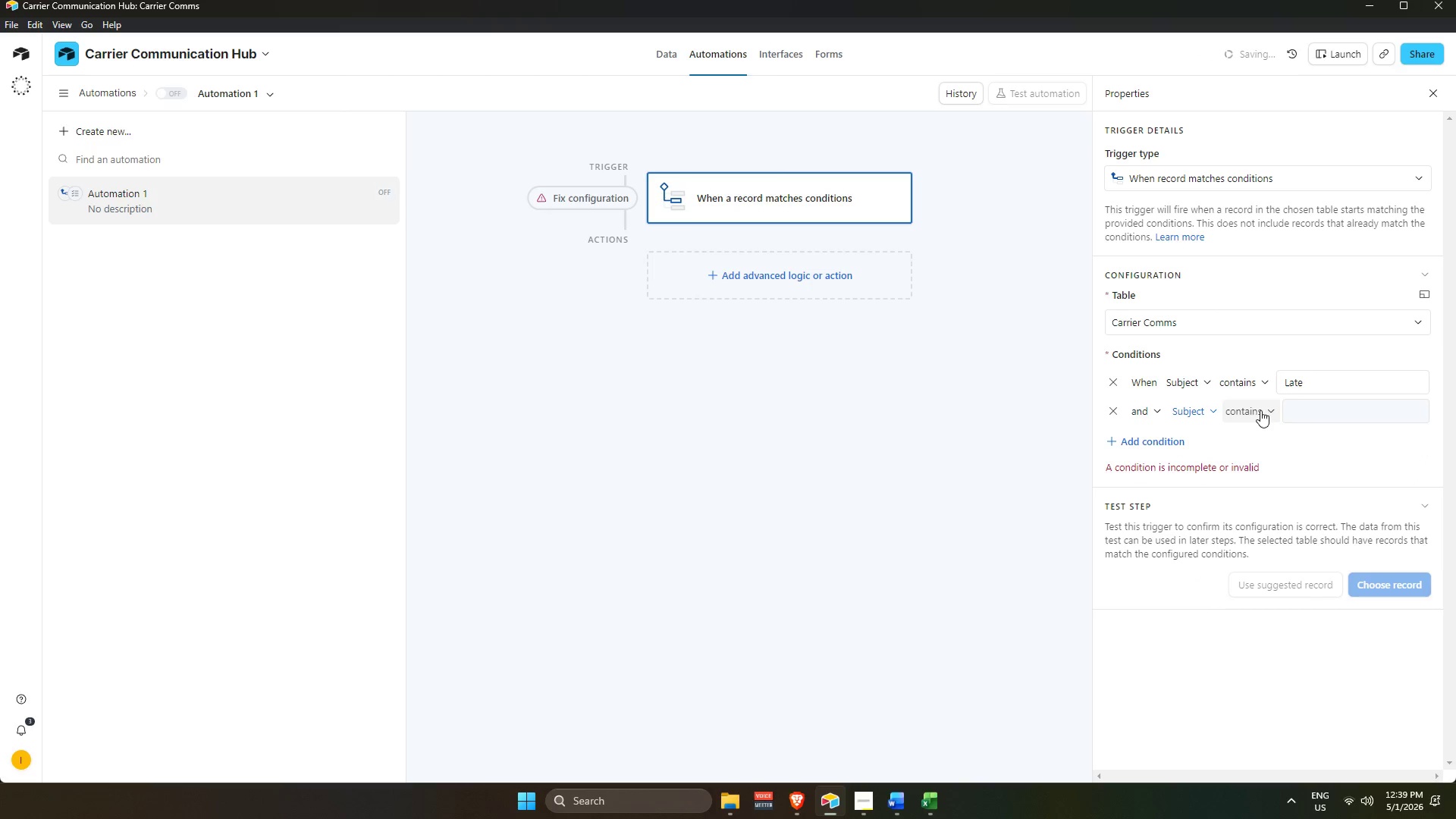 
left_click([1163, 442])
 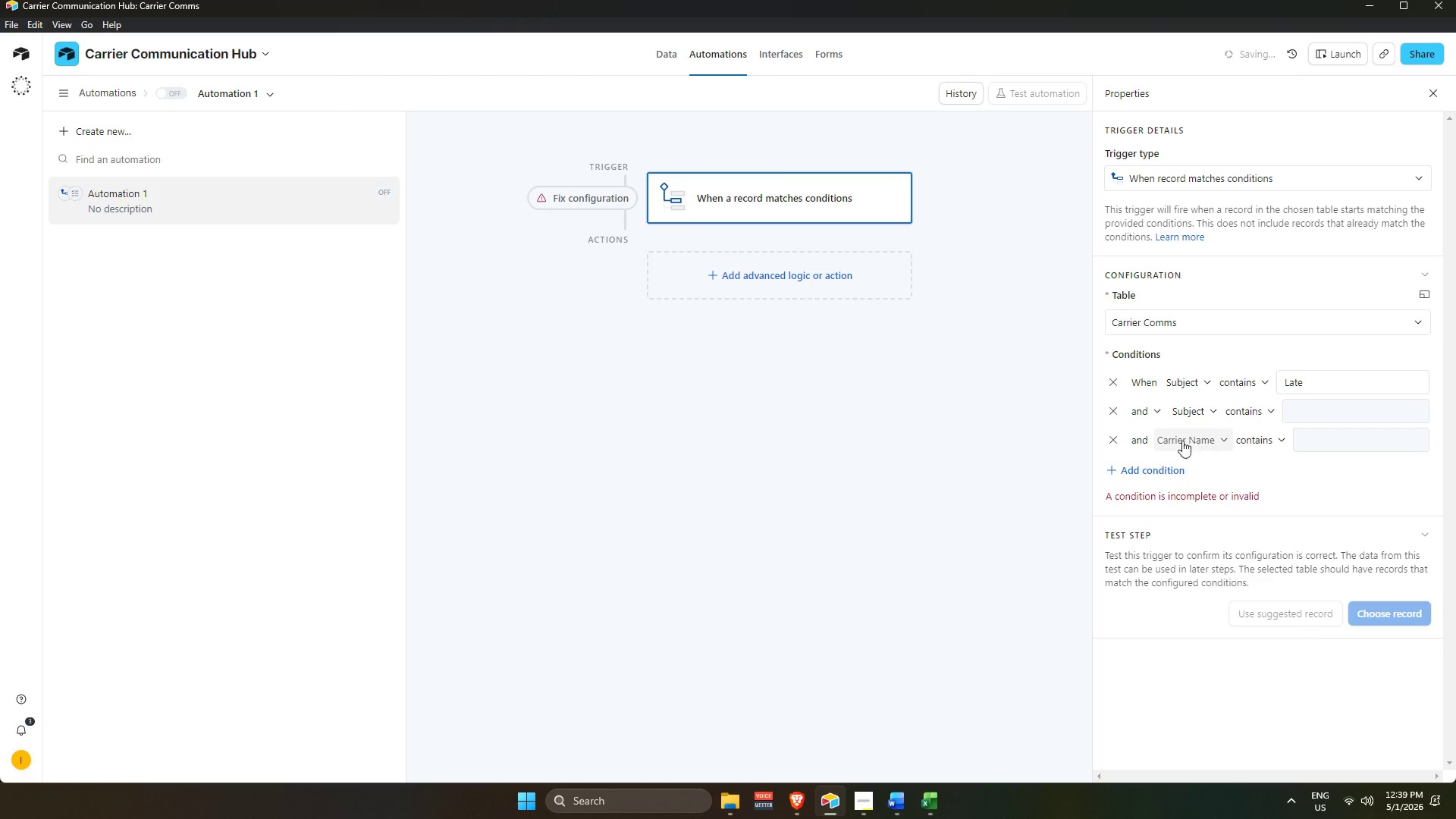 
left_click([1146, 408])
 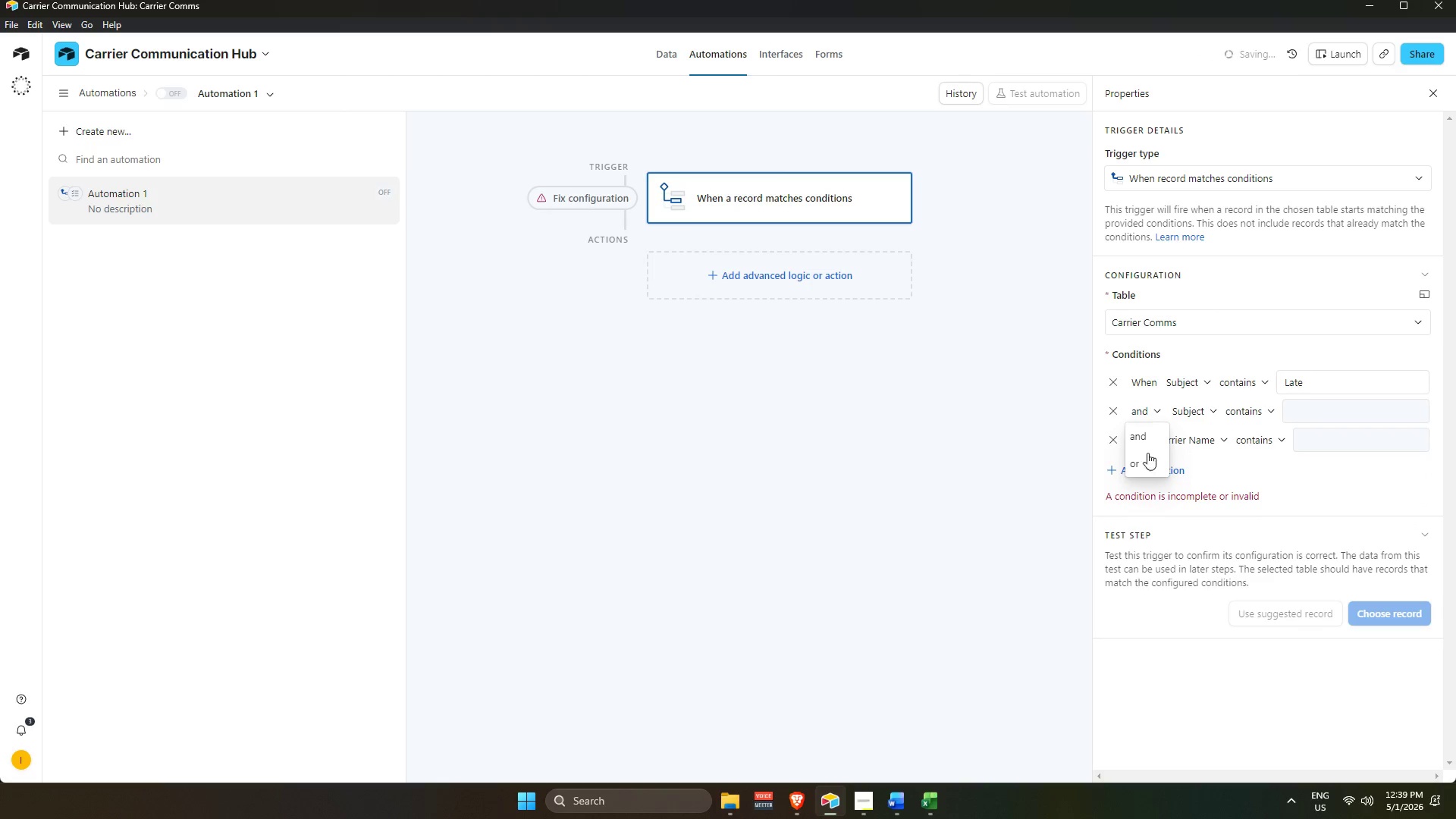 
left_click([1145, 458])
 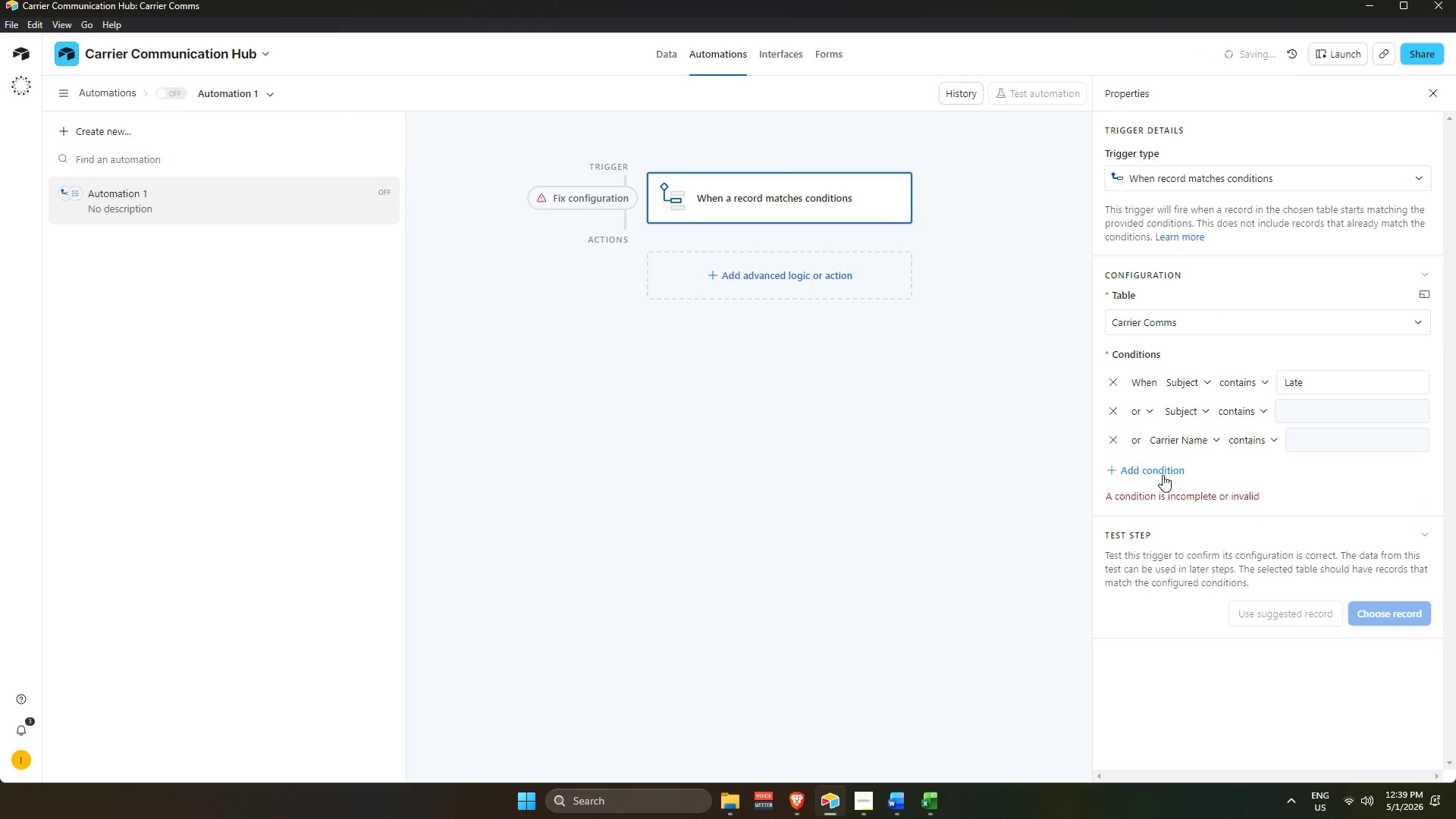 
left_click([1213, 446])
 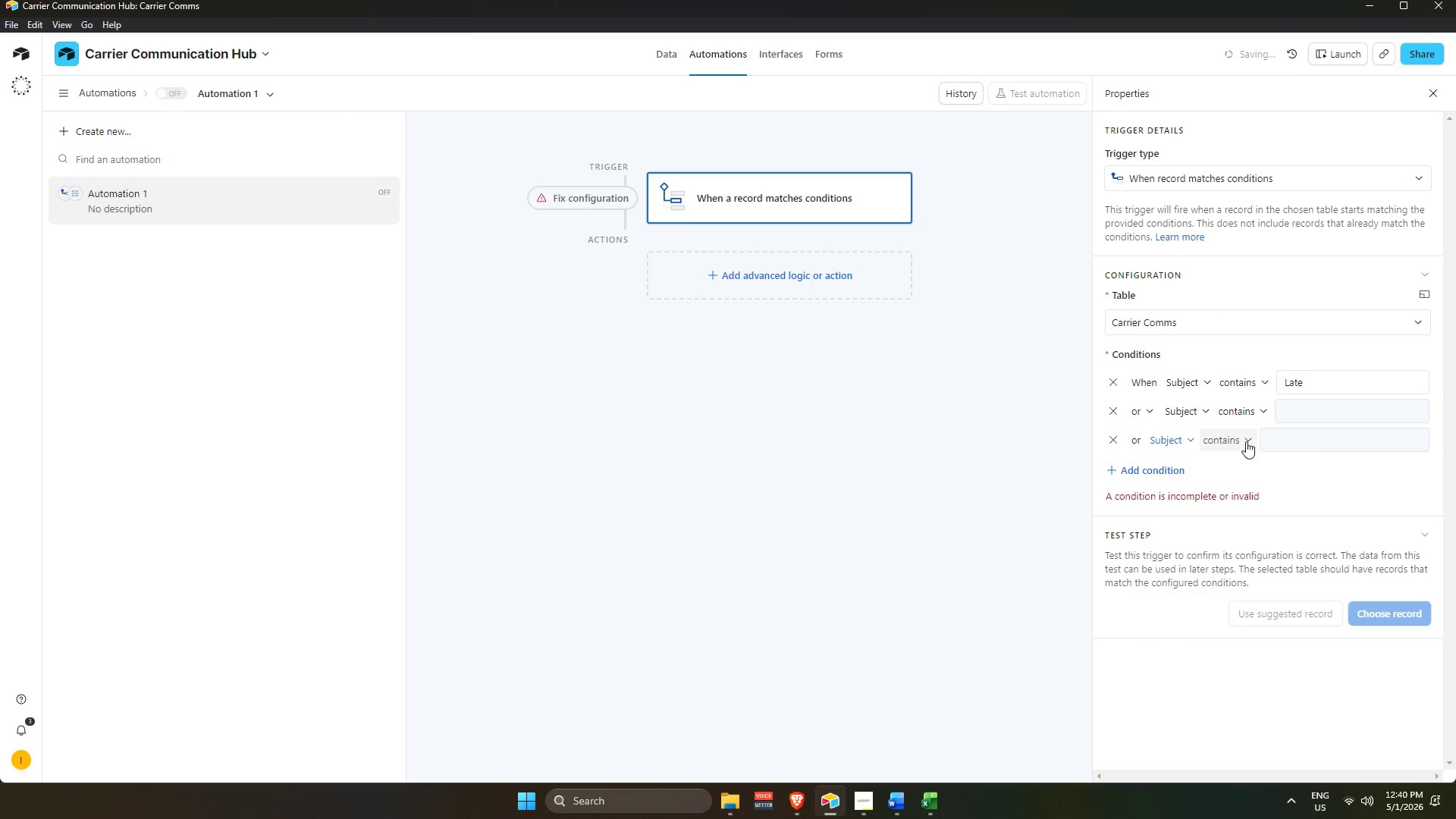 
left_click([1156, 472])
 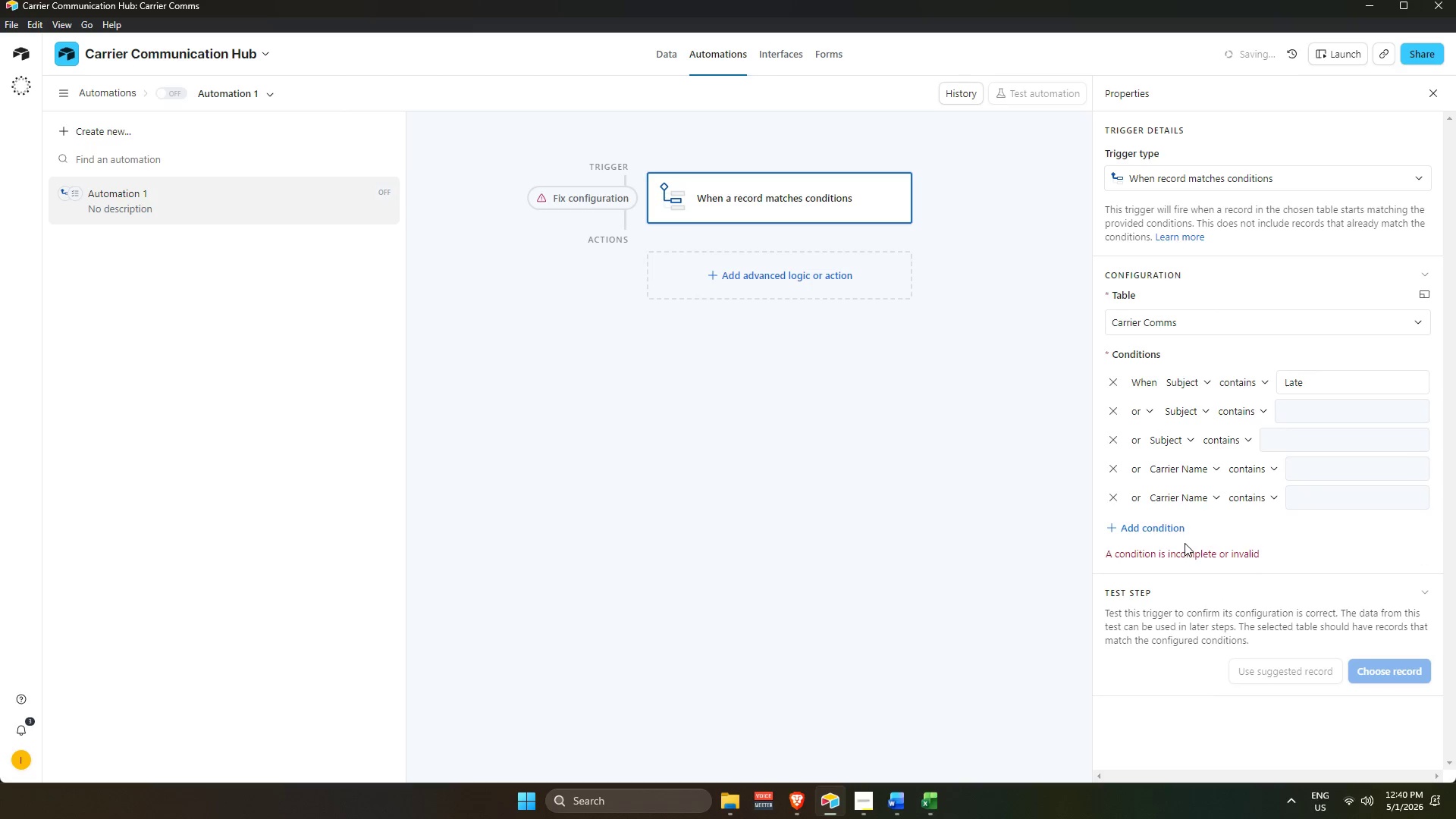 
left_click([1184, 497])
 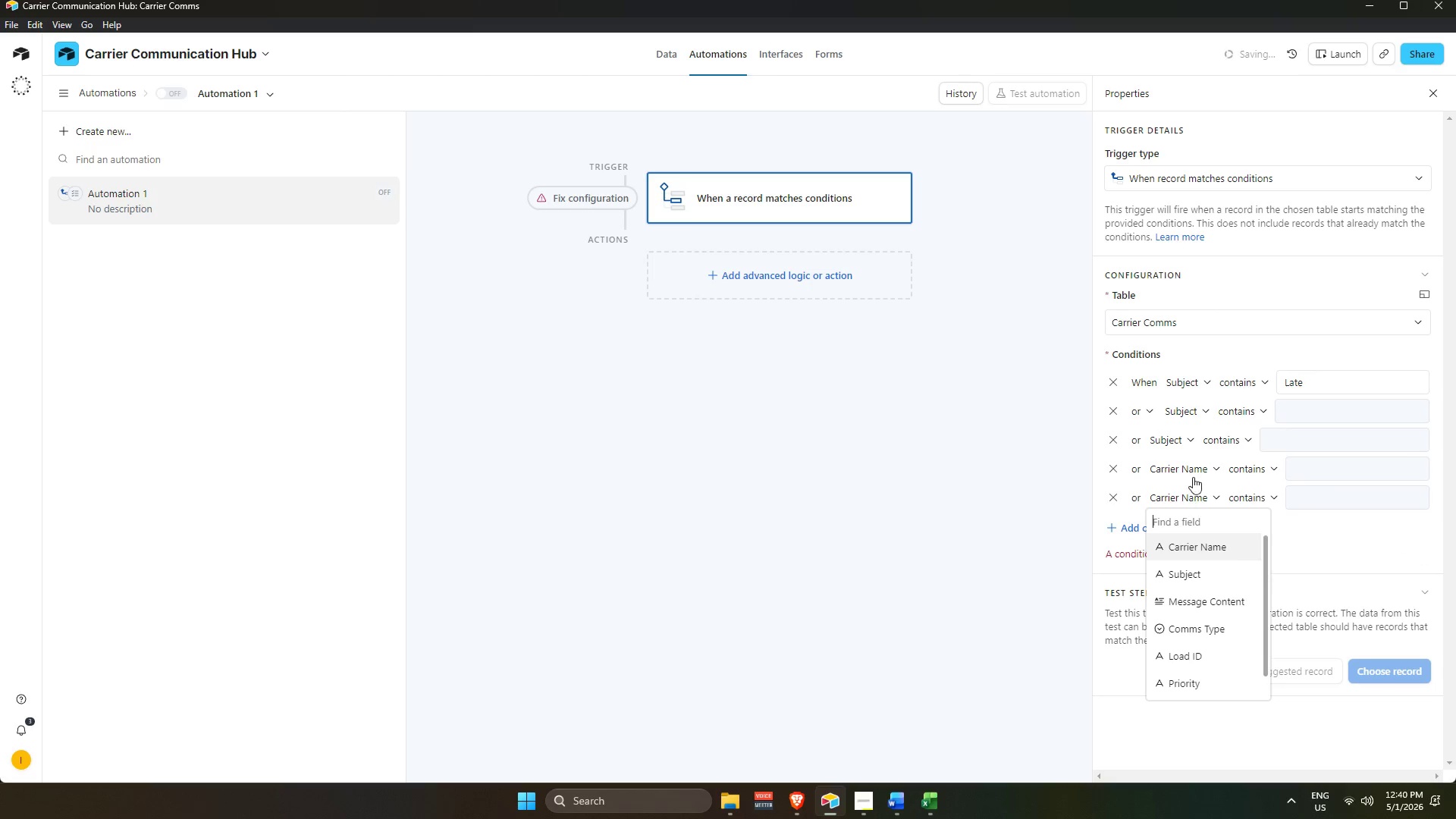 
left_click([1197, 464])
 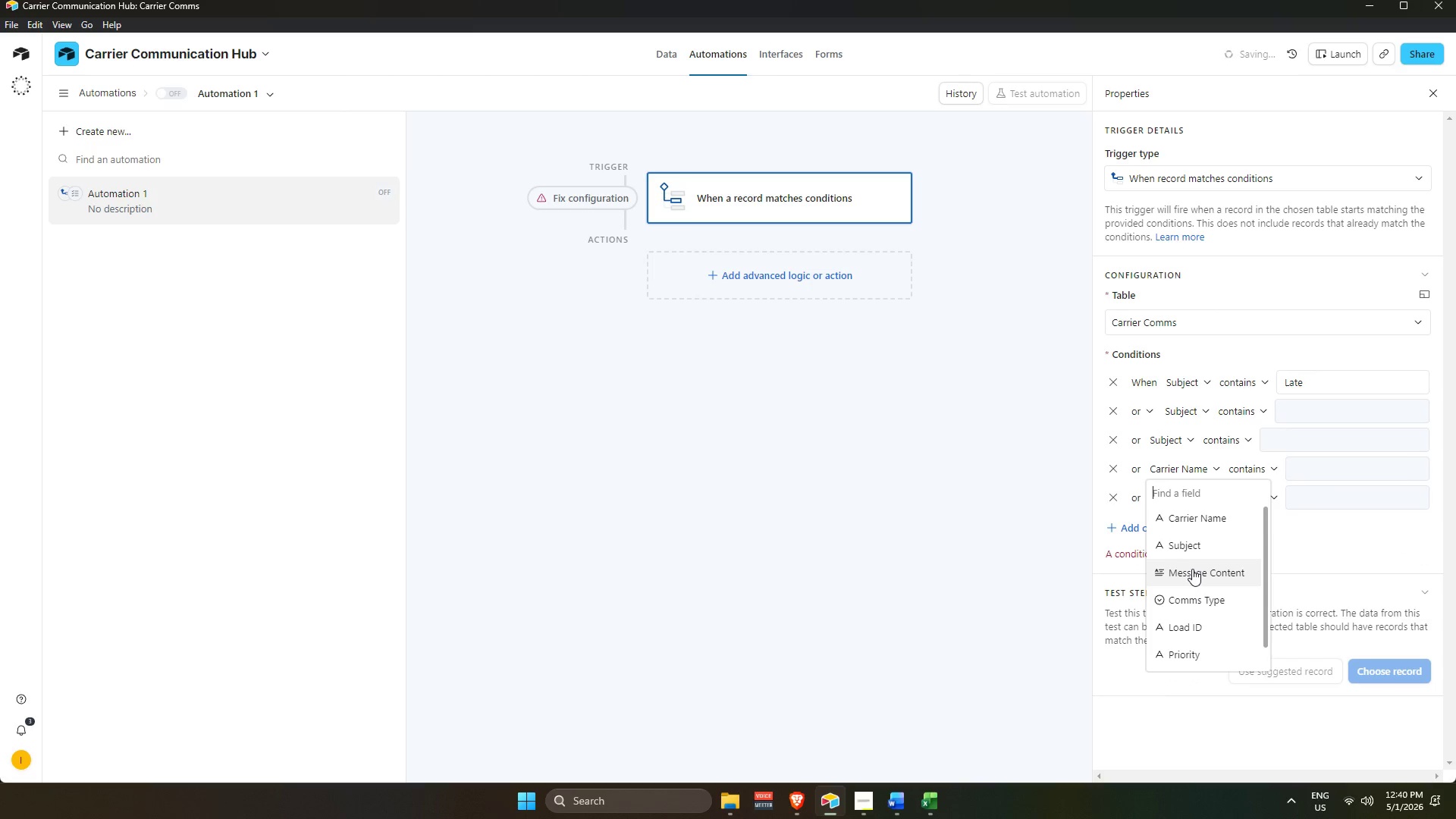 
double_click([1199, 495])
 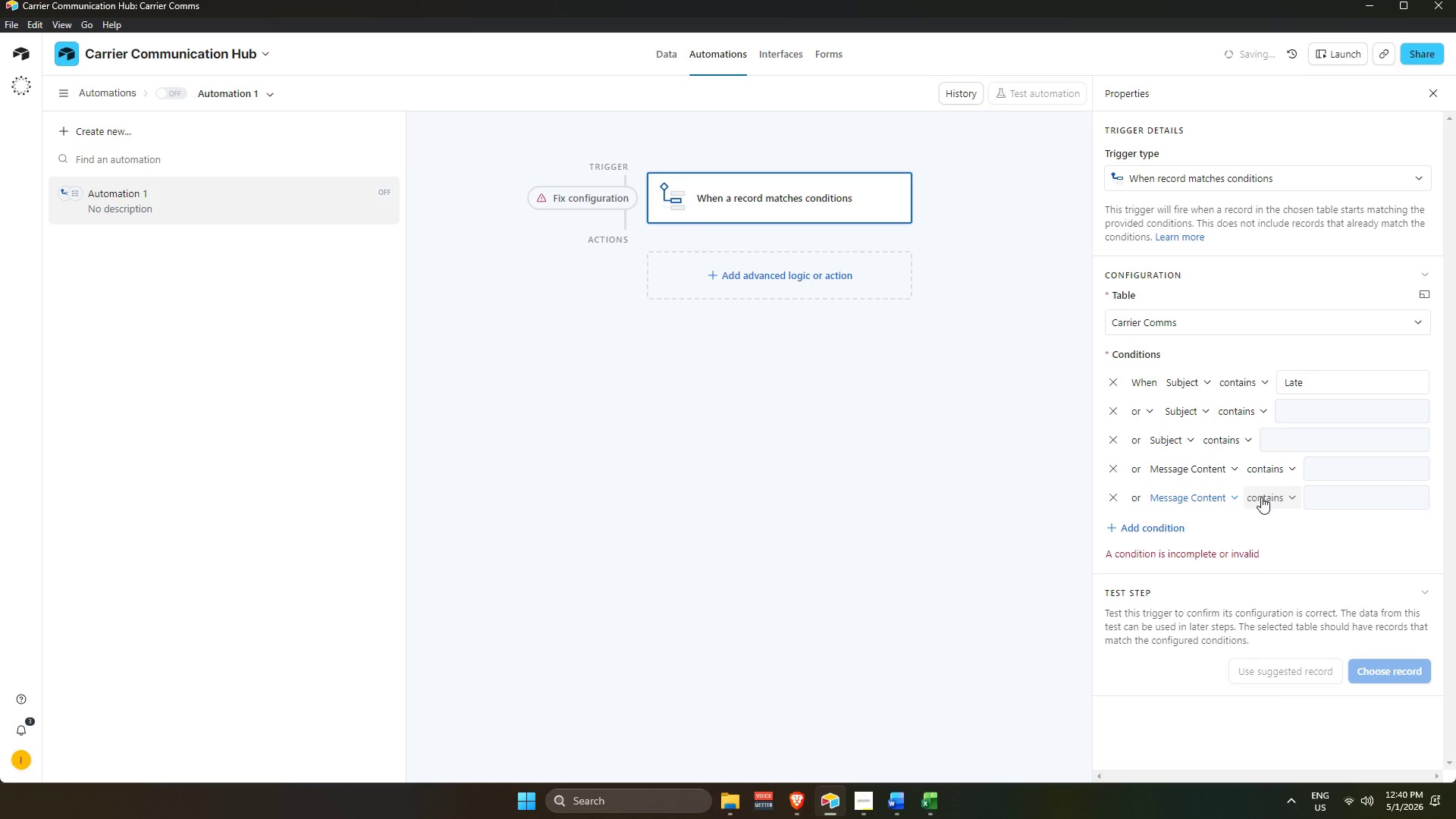 
left_click([1150, 528])
 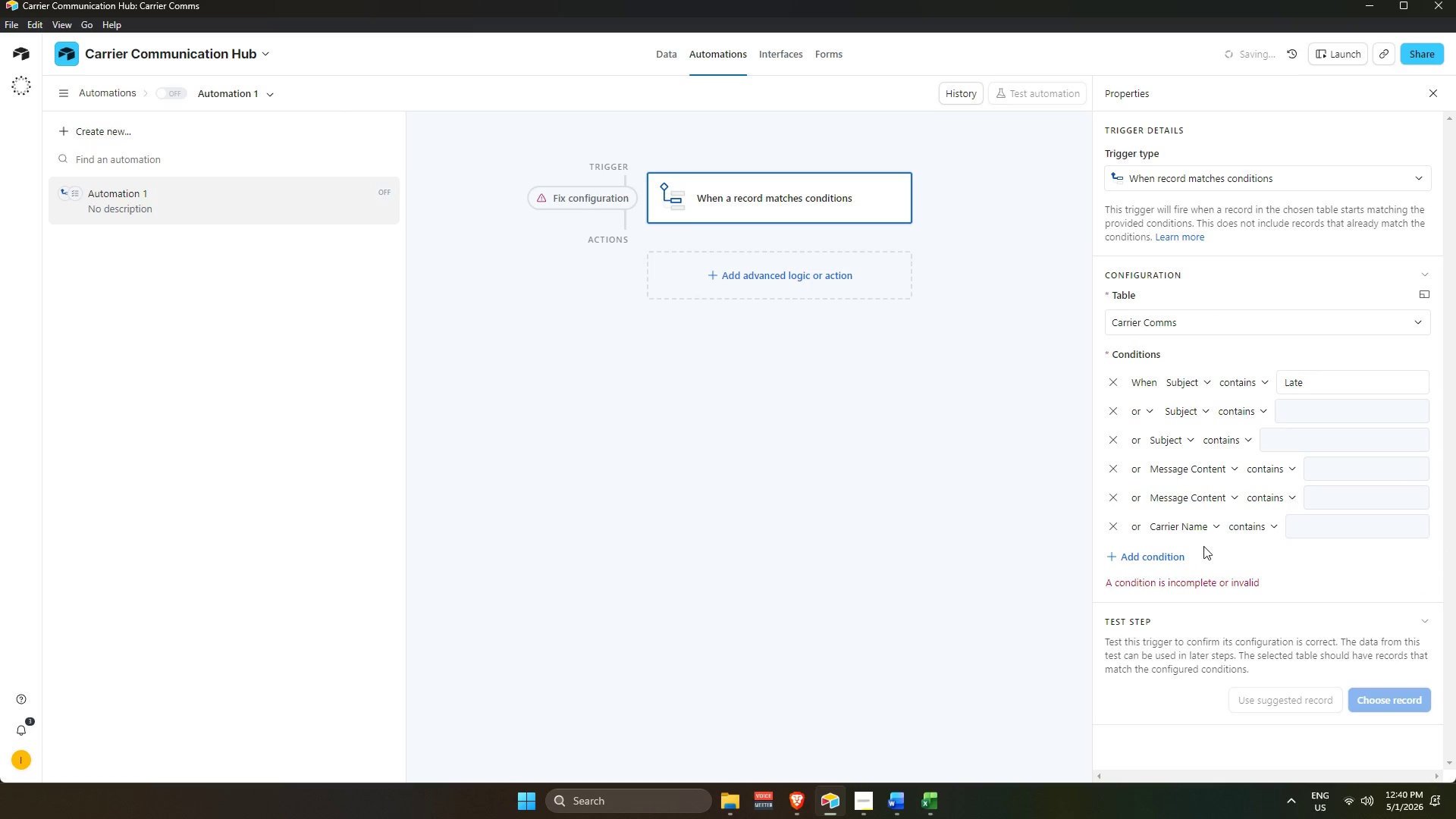 
left_click([1203, 529])
 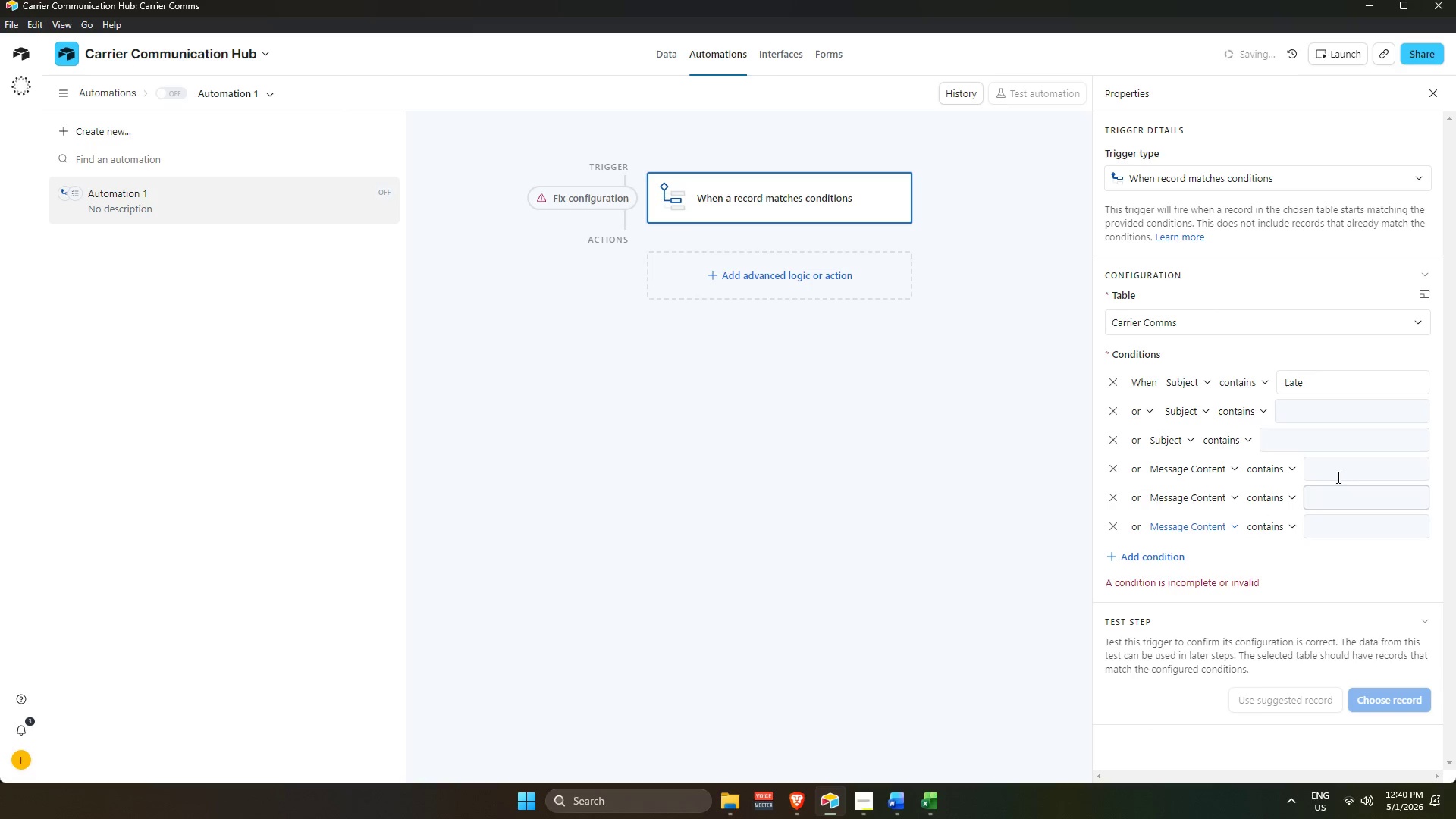 
left_click([1321, 413])
 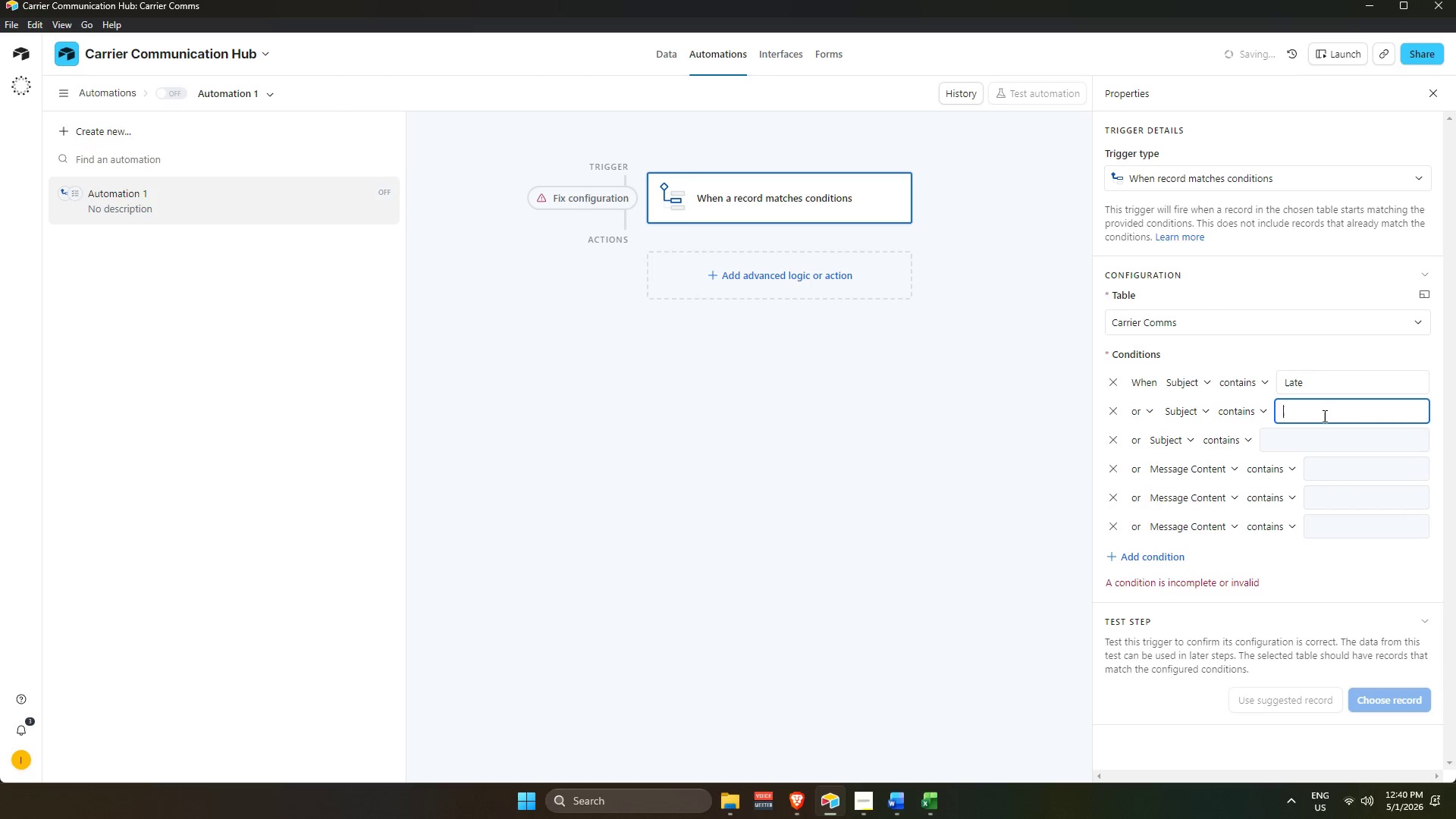 
type(Breakdown)
key(Tab)
key(Tab)
key(Tab)
key(Tab)
key(Tab)
key(Backspace)
 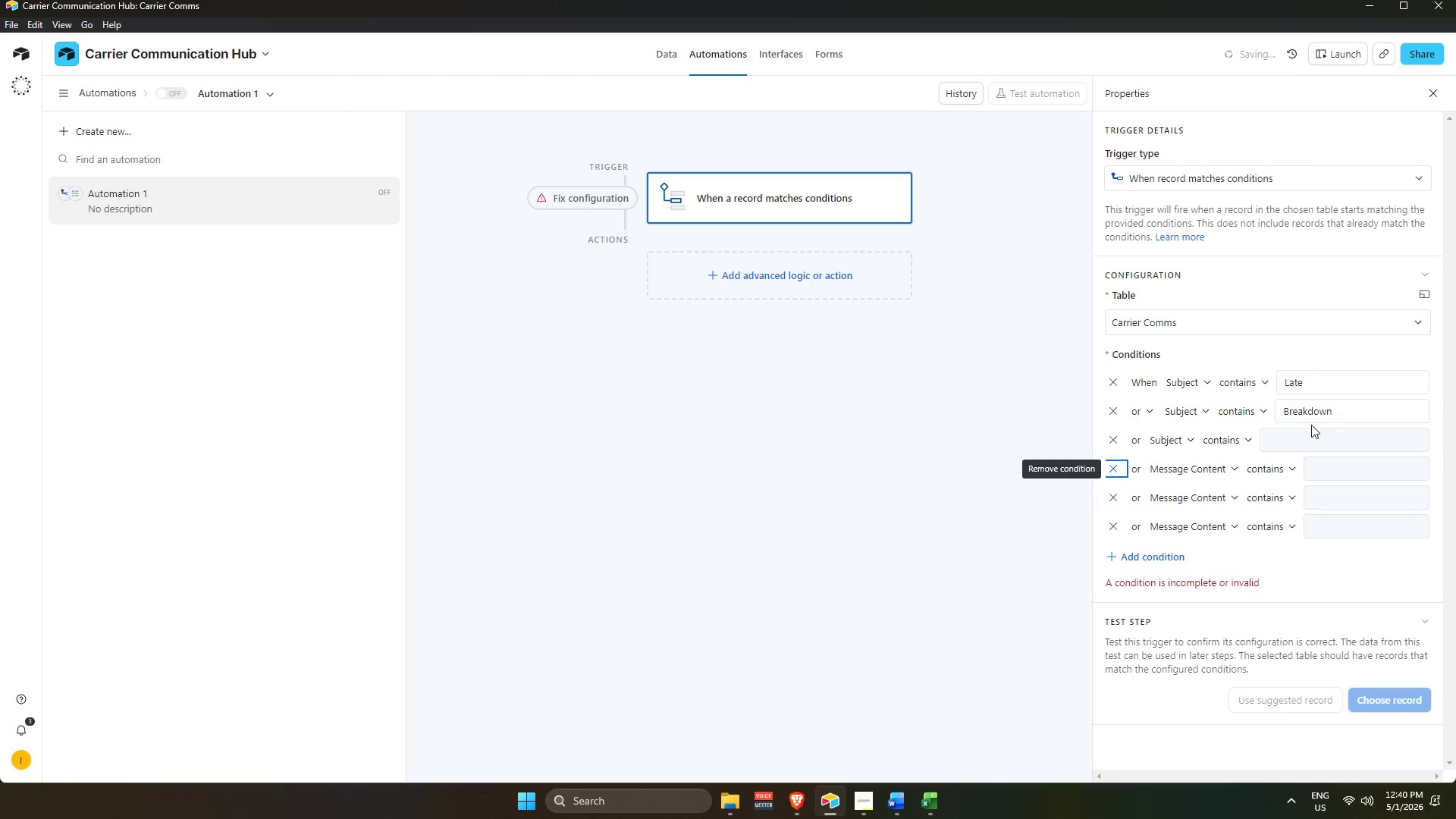 
left_click([1347, 432])
 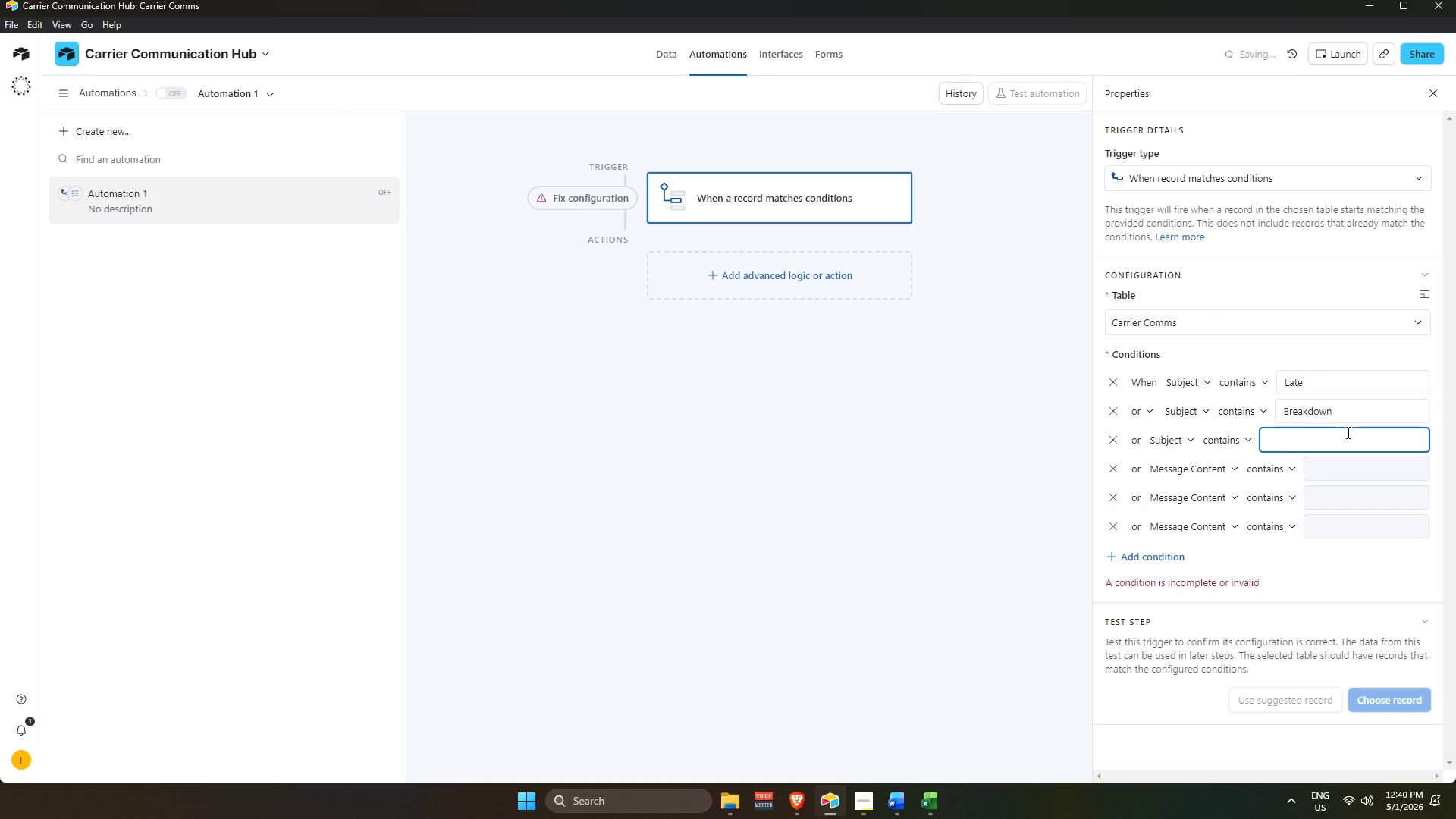 
type(Urgent)
 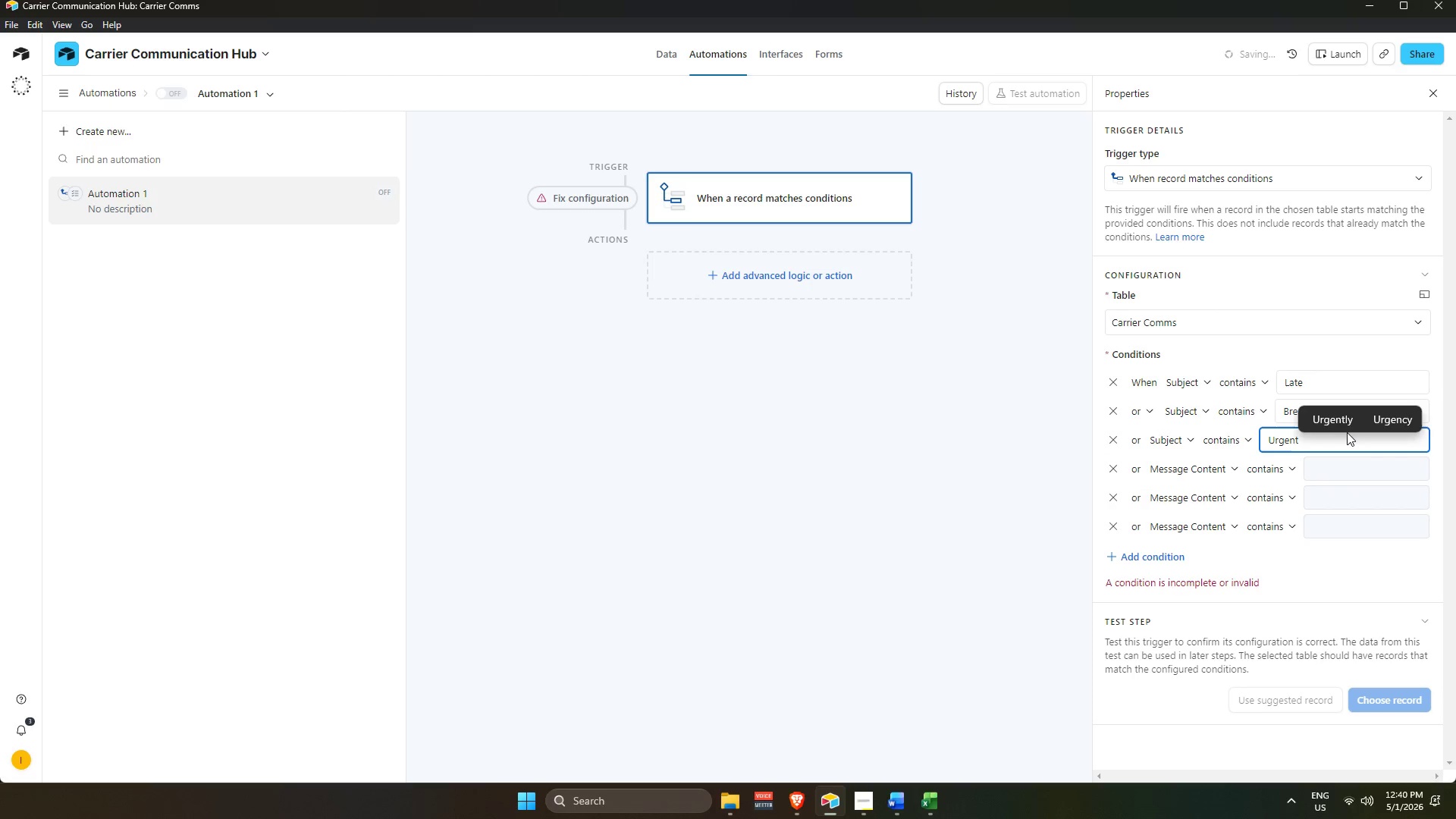 
key(Enter)
 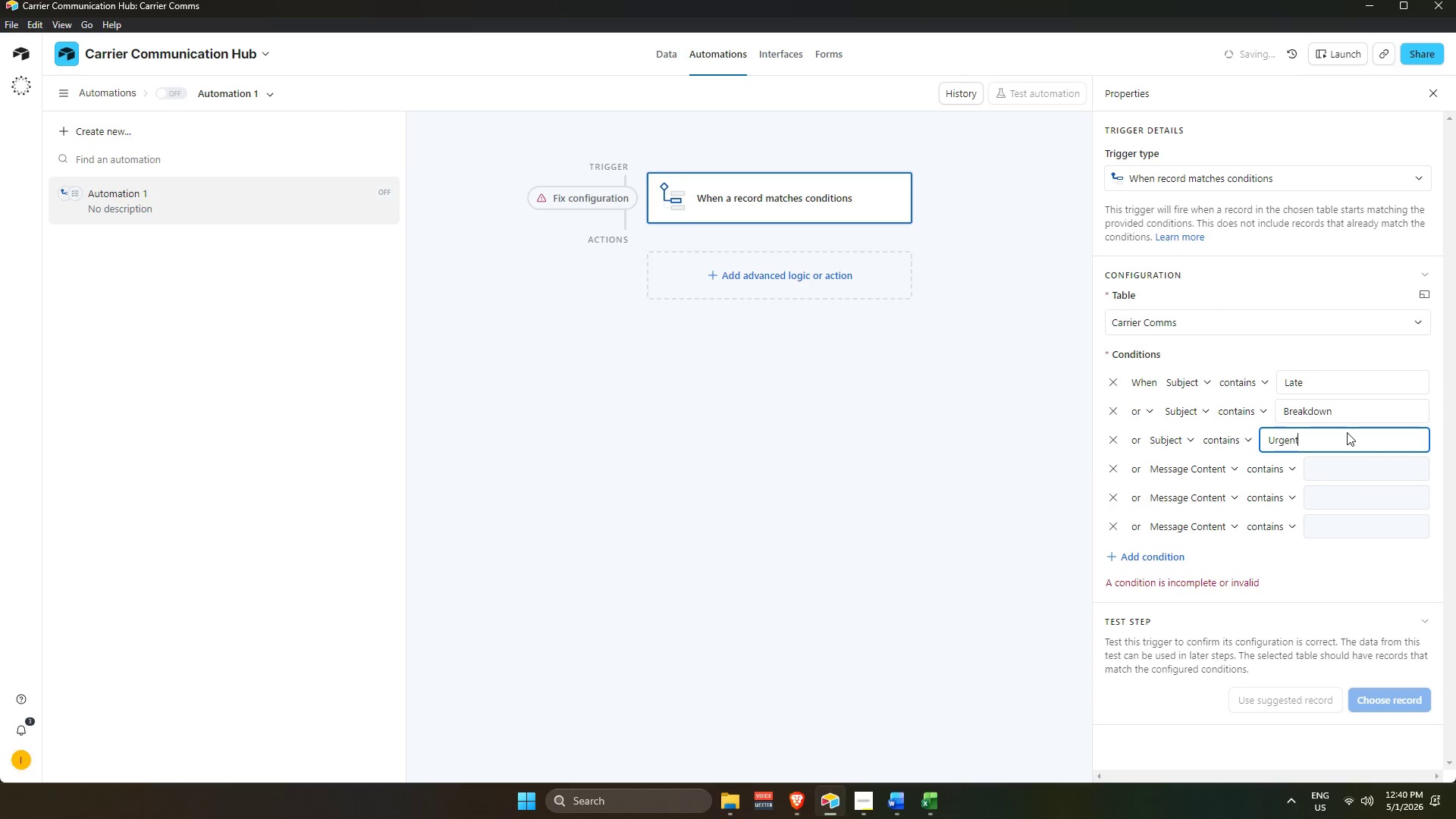 
key(Tab)
key(Tab)
key(Tab)
key(Tab)
type(Late)
key(Tab)
key(Tab)
key(Tab)
key(Tab)
type(Breakdown)
key(Tab)
key(Tab)
key(Tab)
key(Tab)
type(Urgent)
 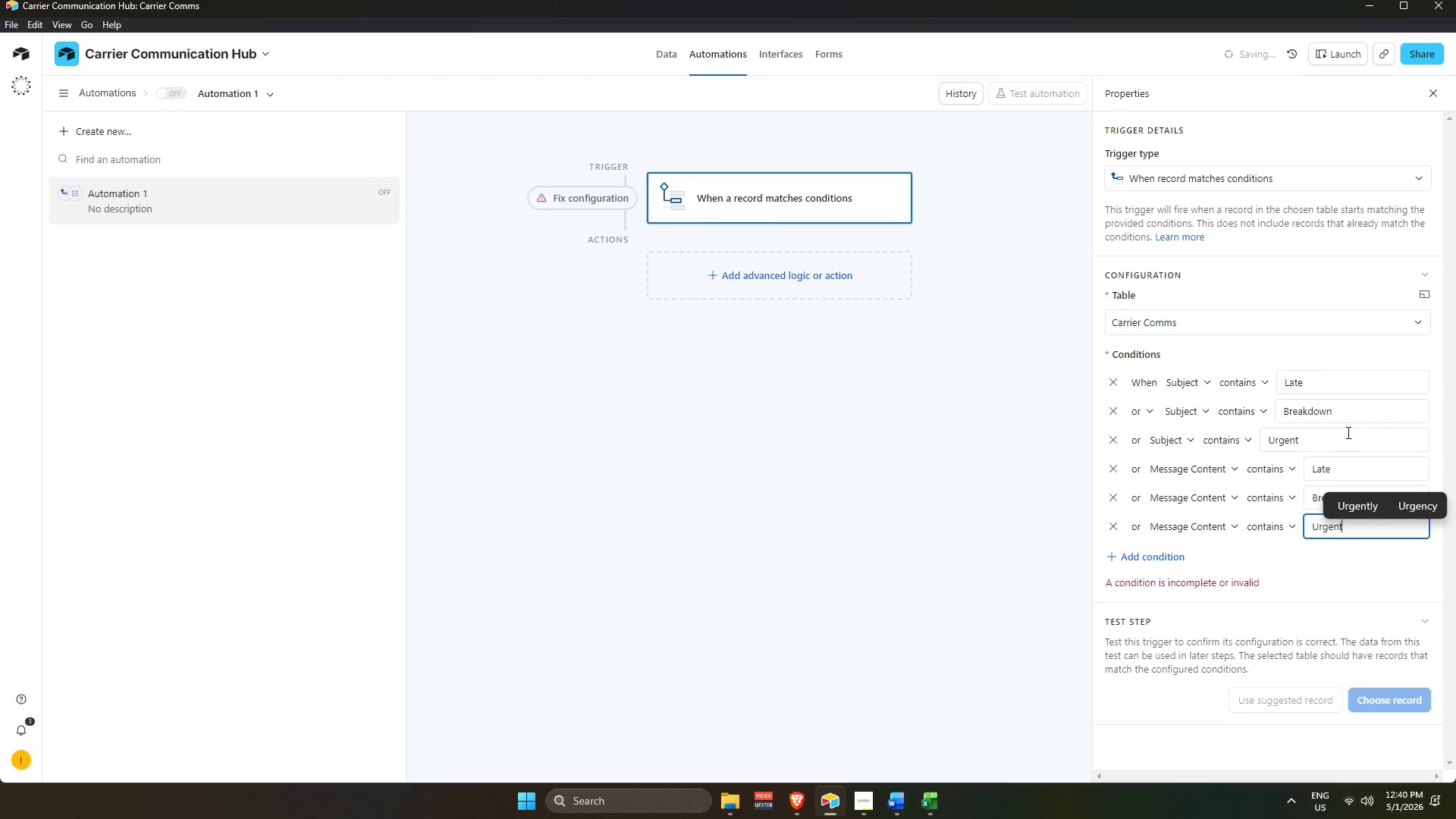 
 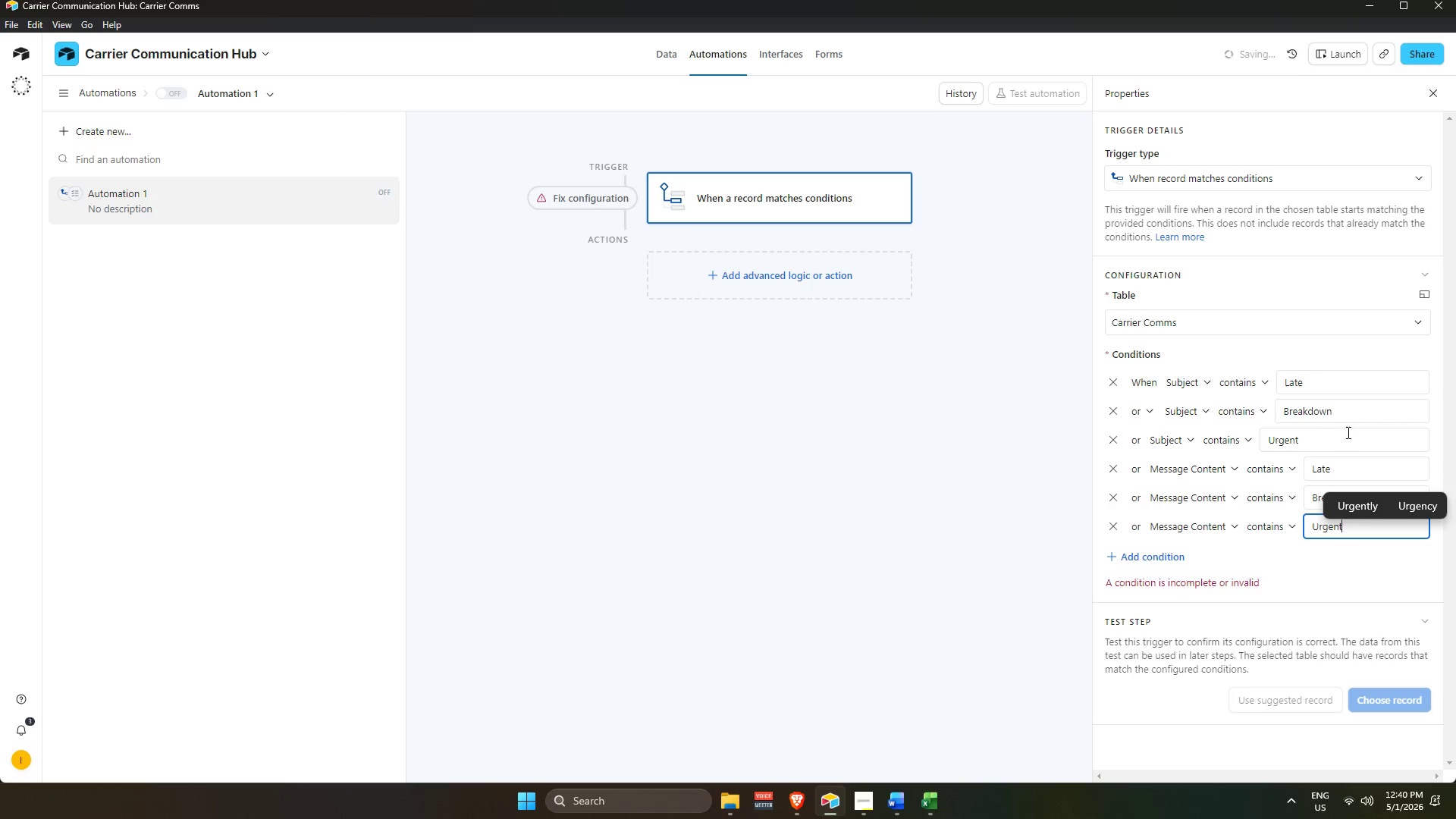 
key(Enter)
 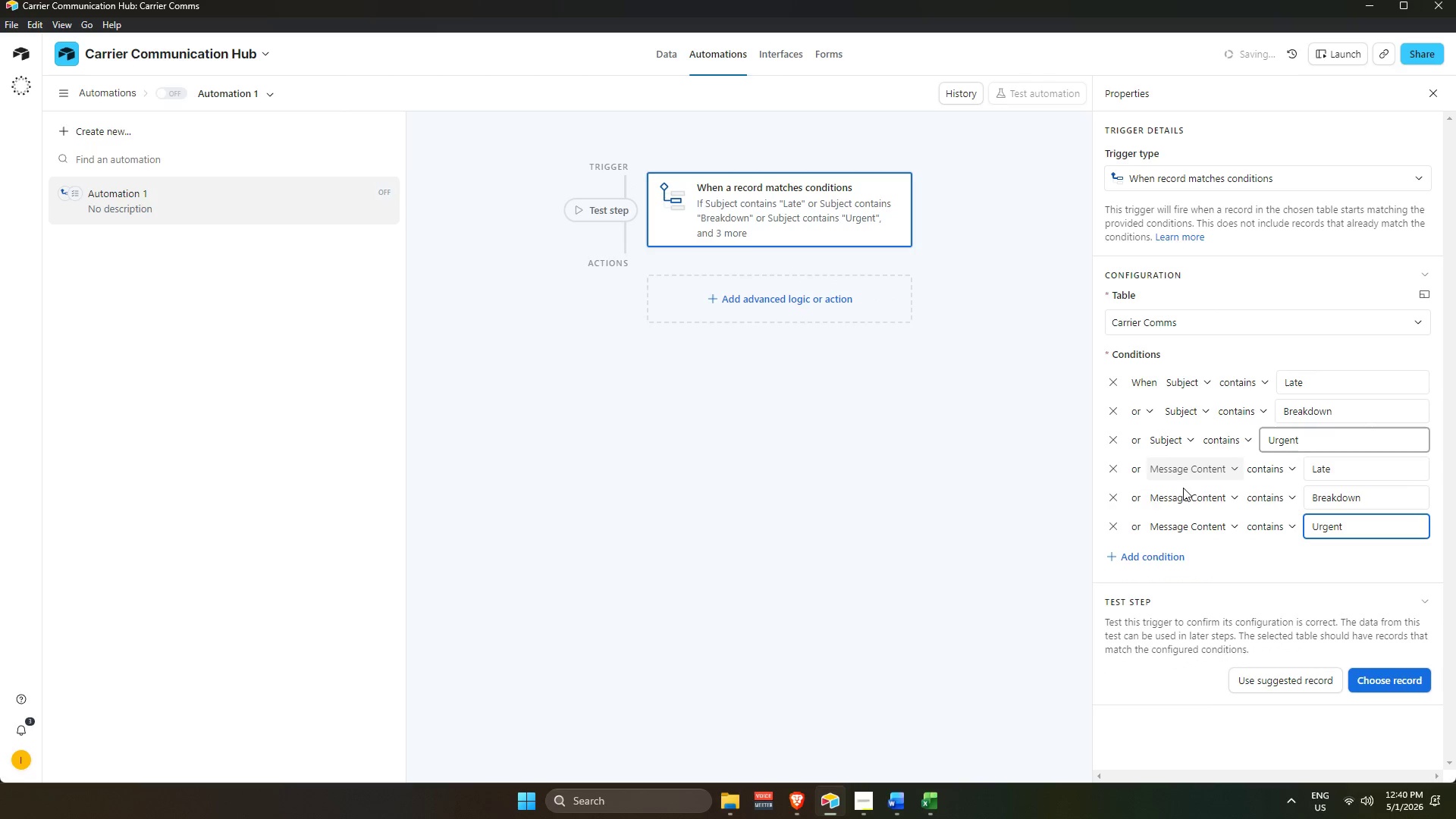 
left_click([836, 473])
 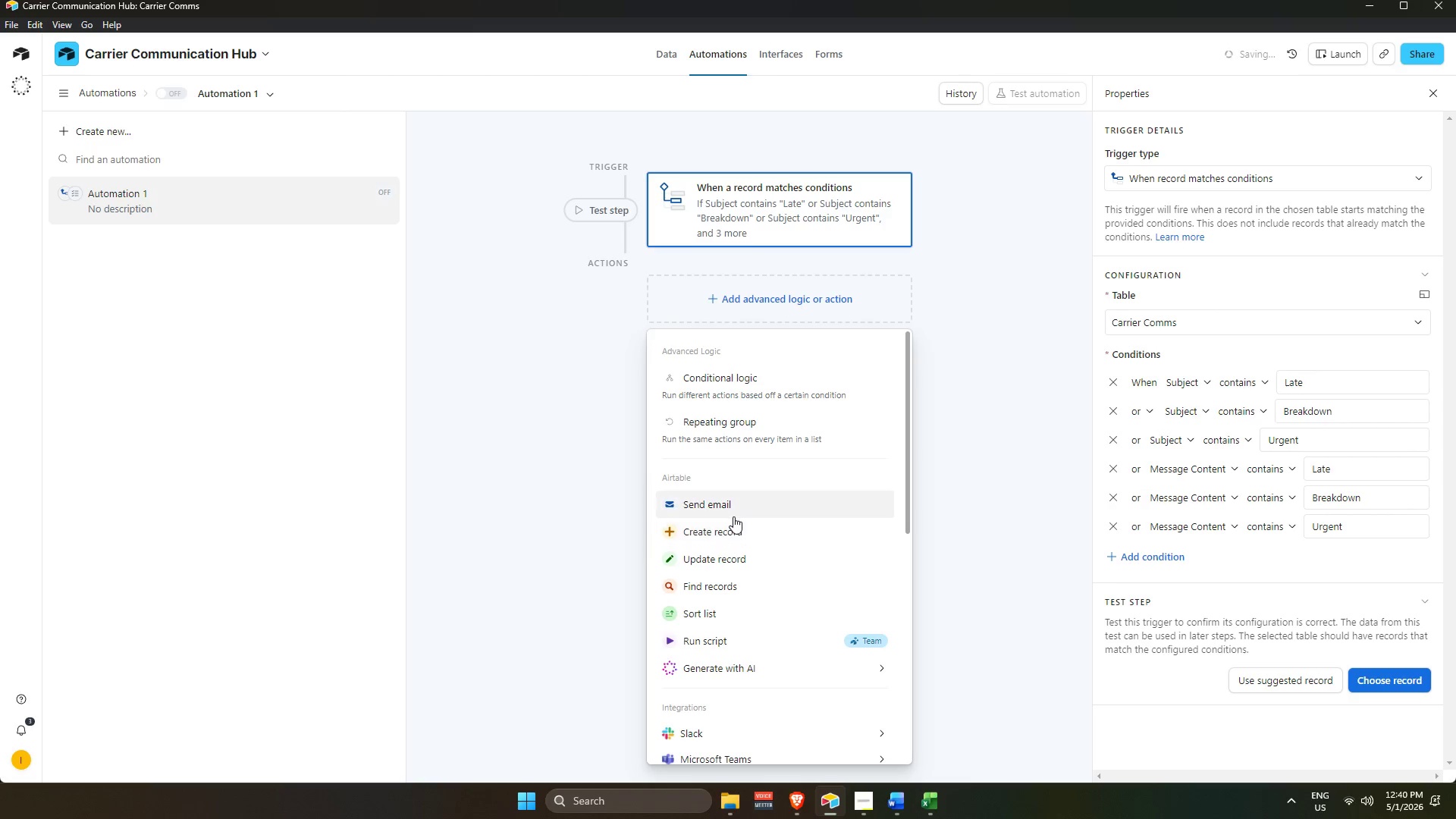 
left_click([739, 561])
 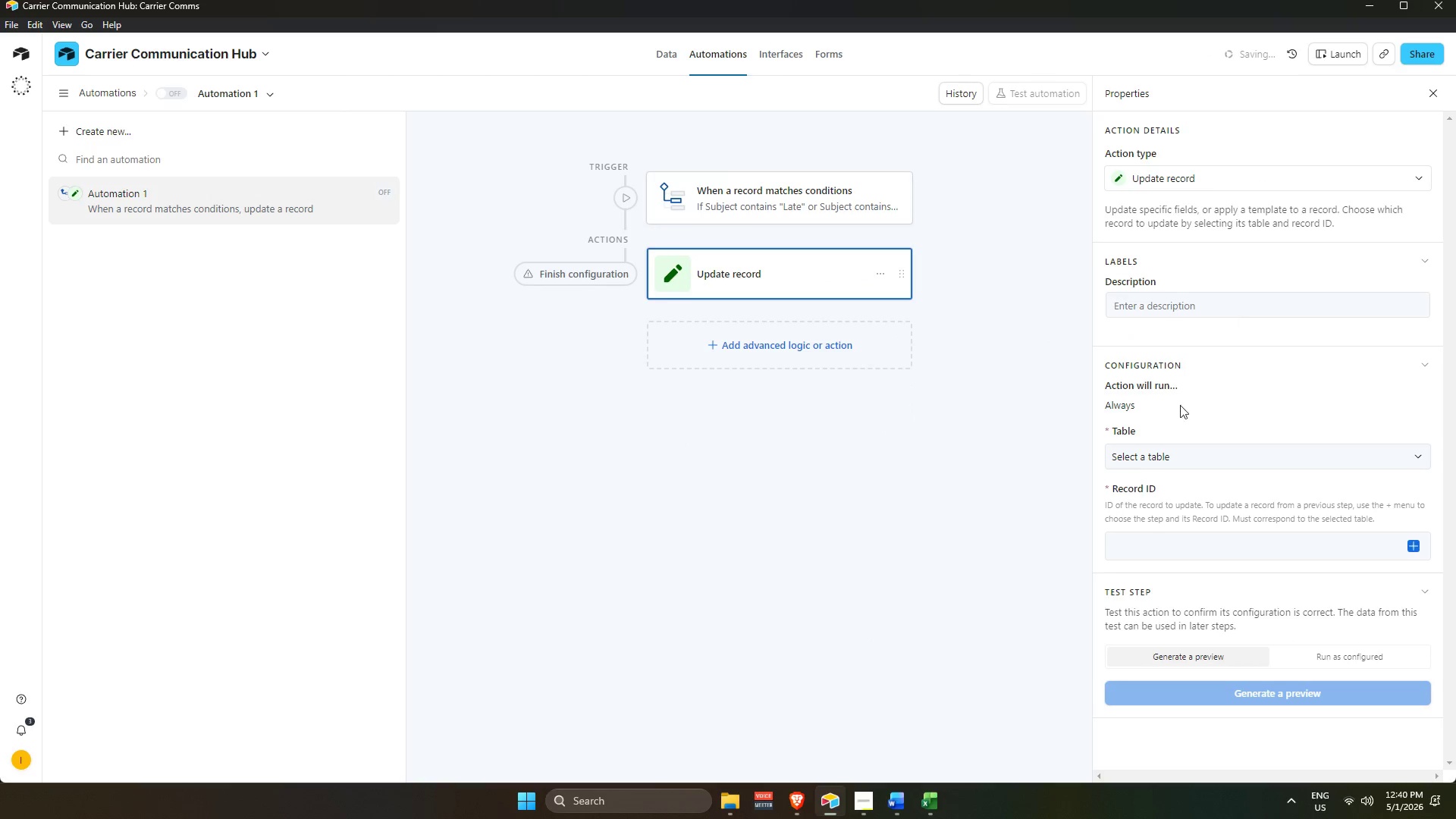 
left_click([1142, 456])
 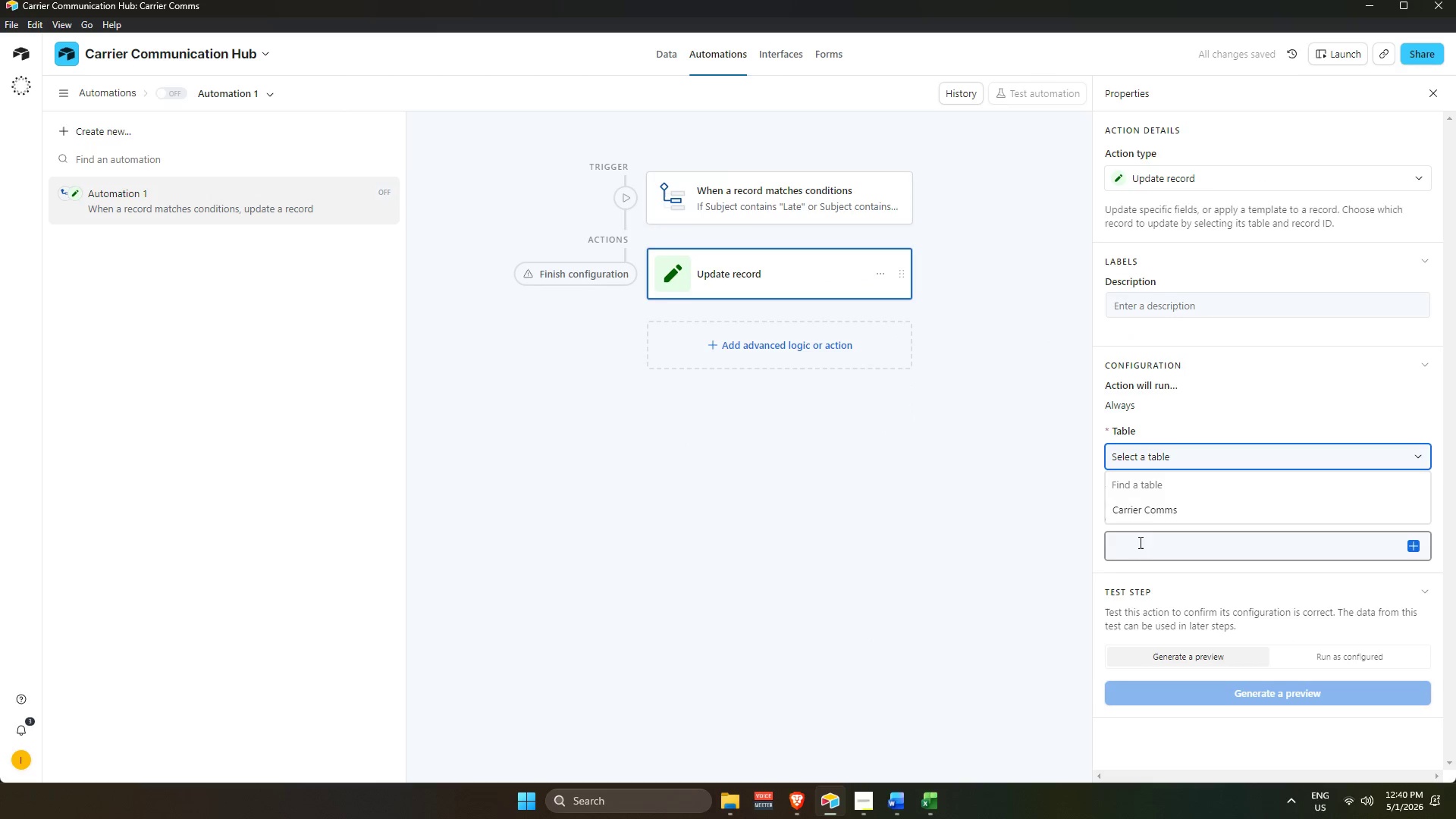 
left_click([1152, 513])
 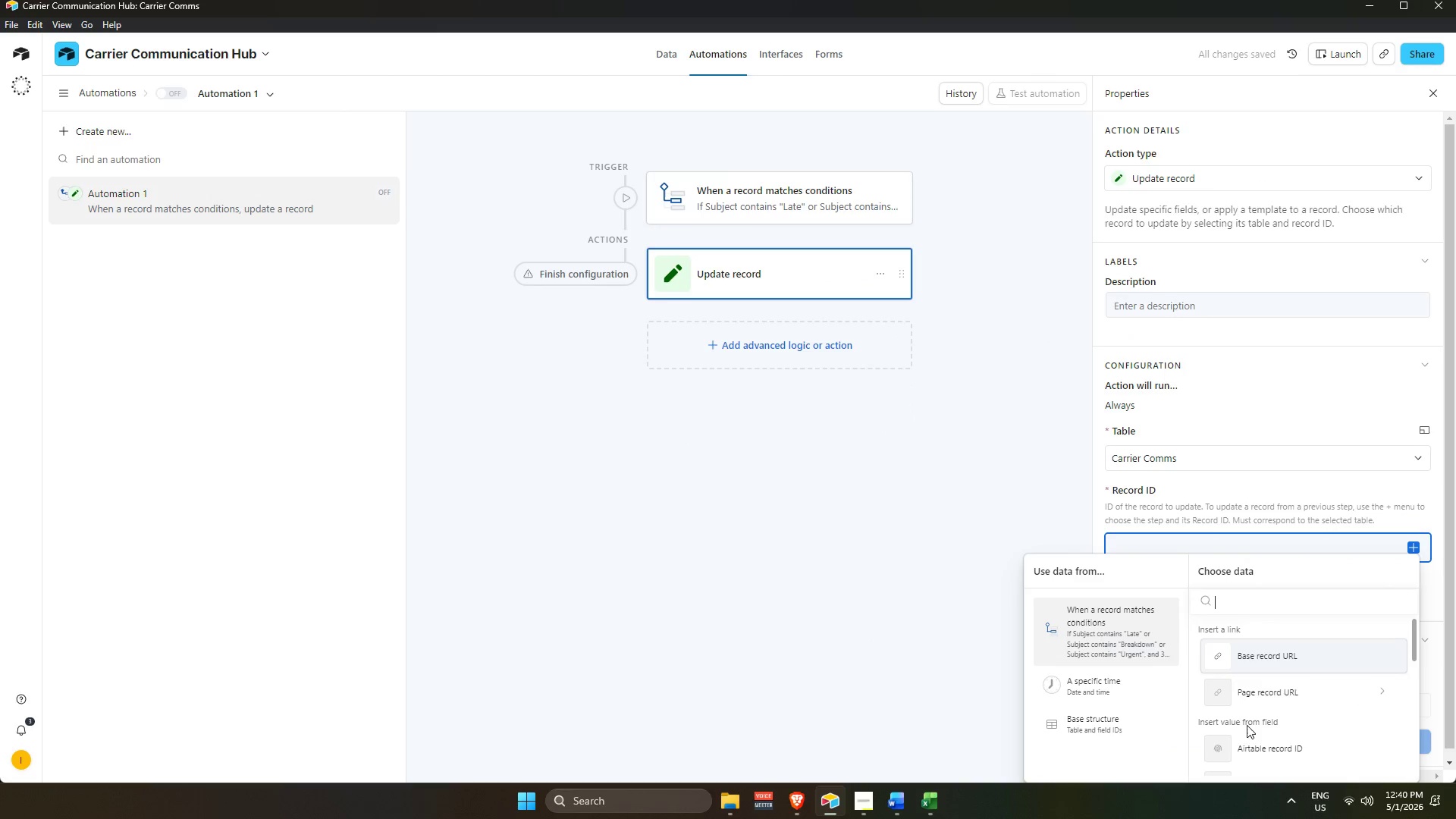 
left_click([1277, 756])
 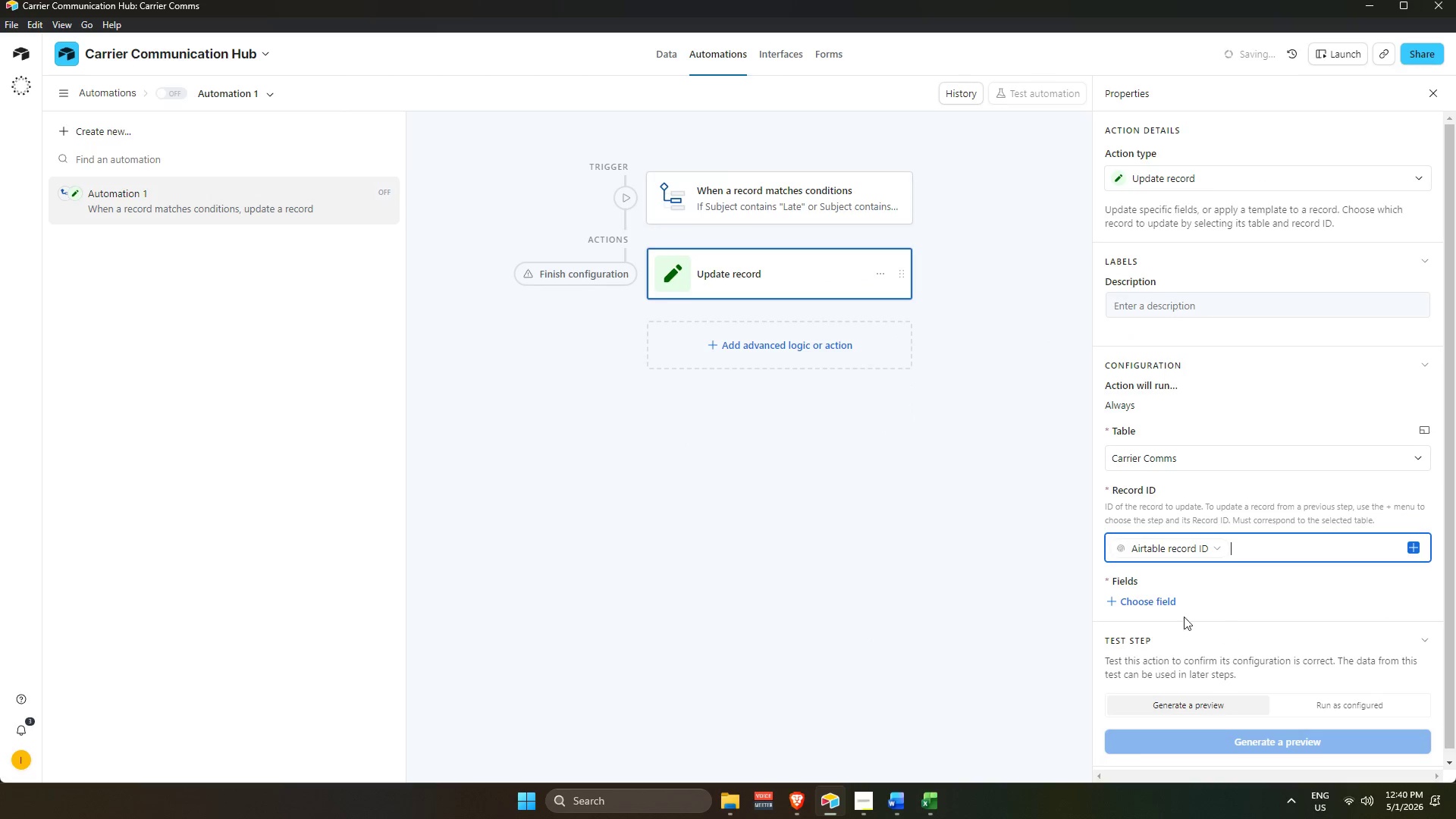 
left_click([1144, 604])
 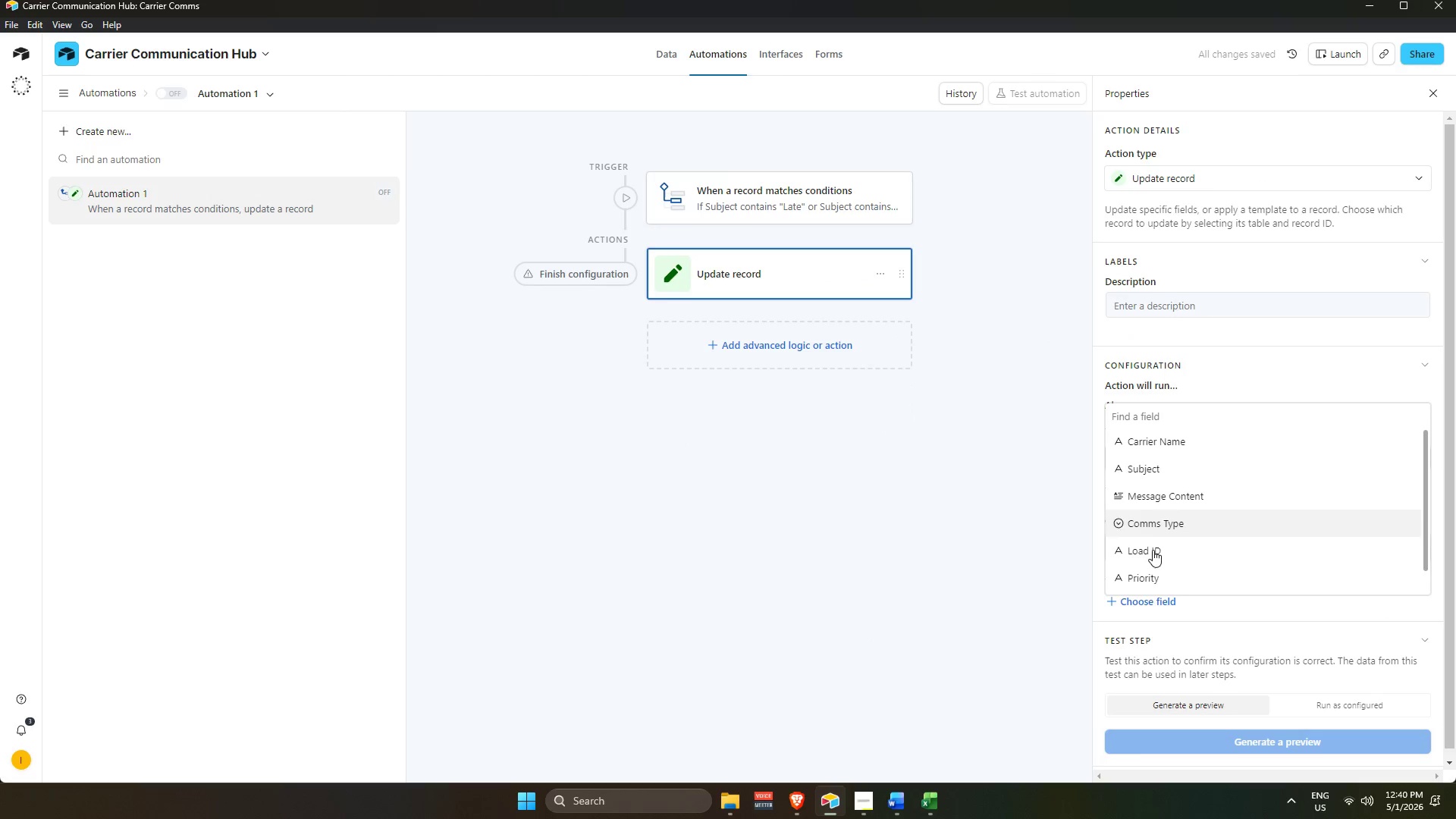 
left_click([1150, 579])
 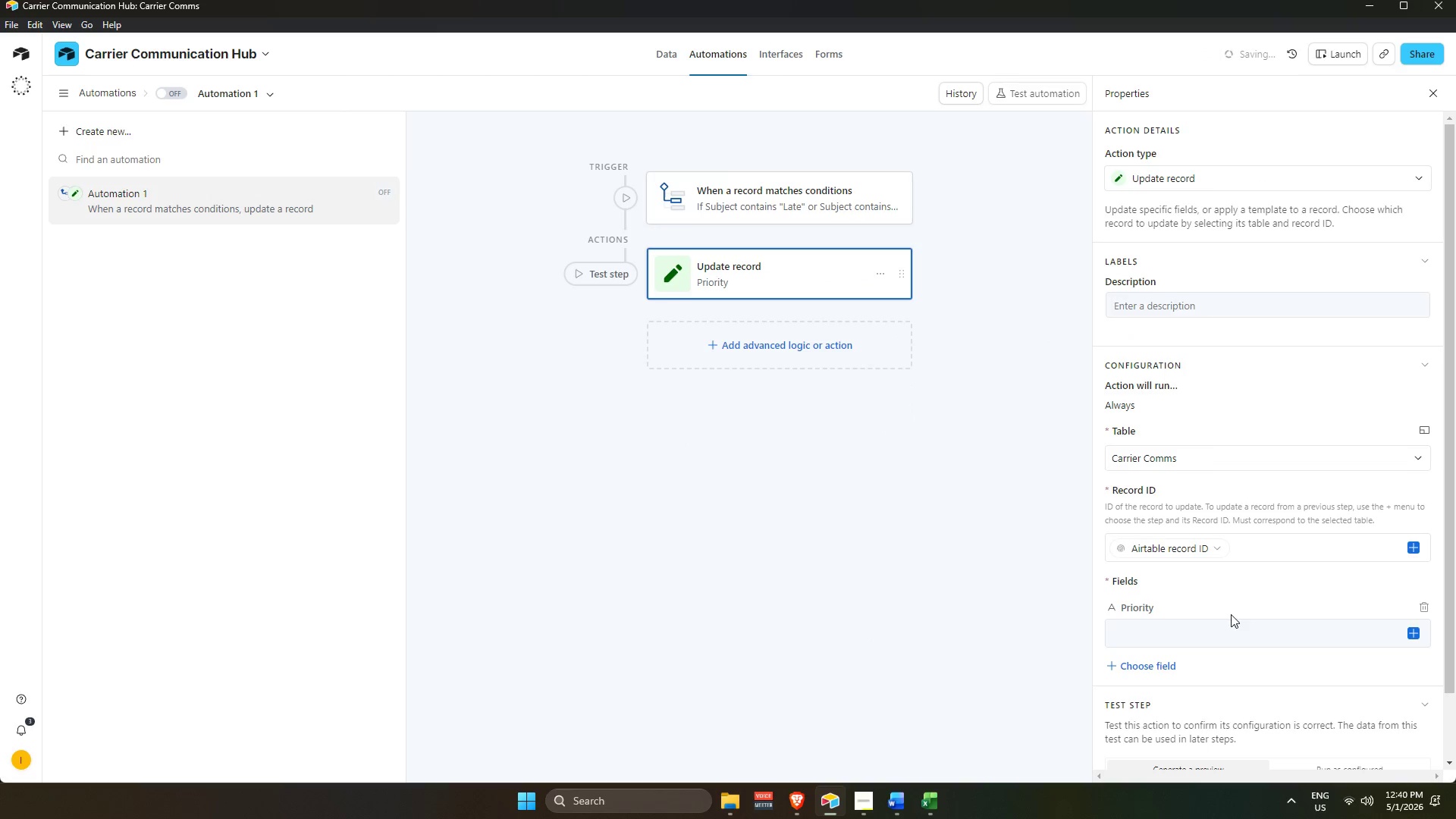 
left_click_drag(start_coordinate=[1233, 629], to_coordinate=[1237, 632])
 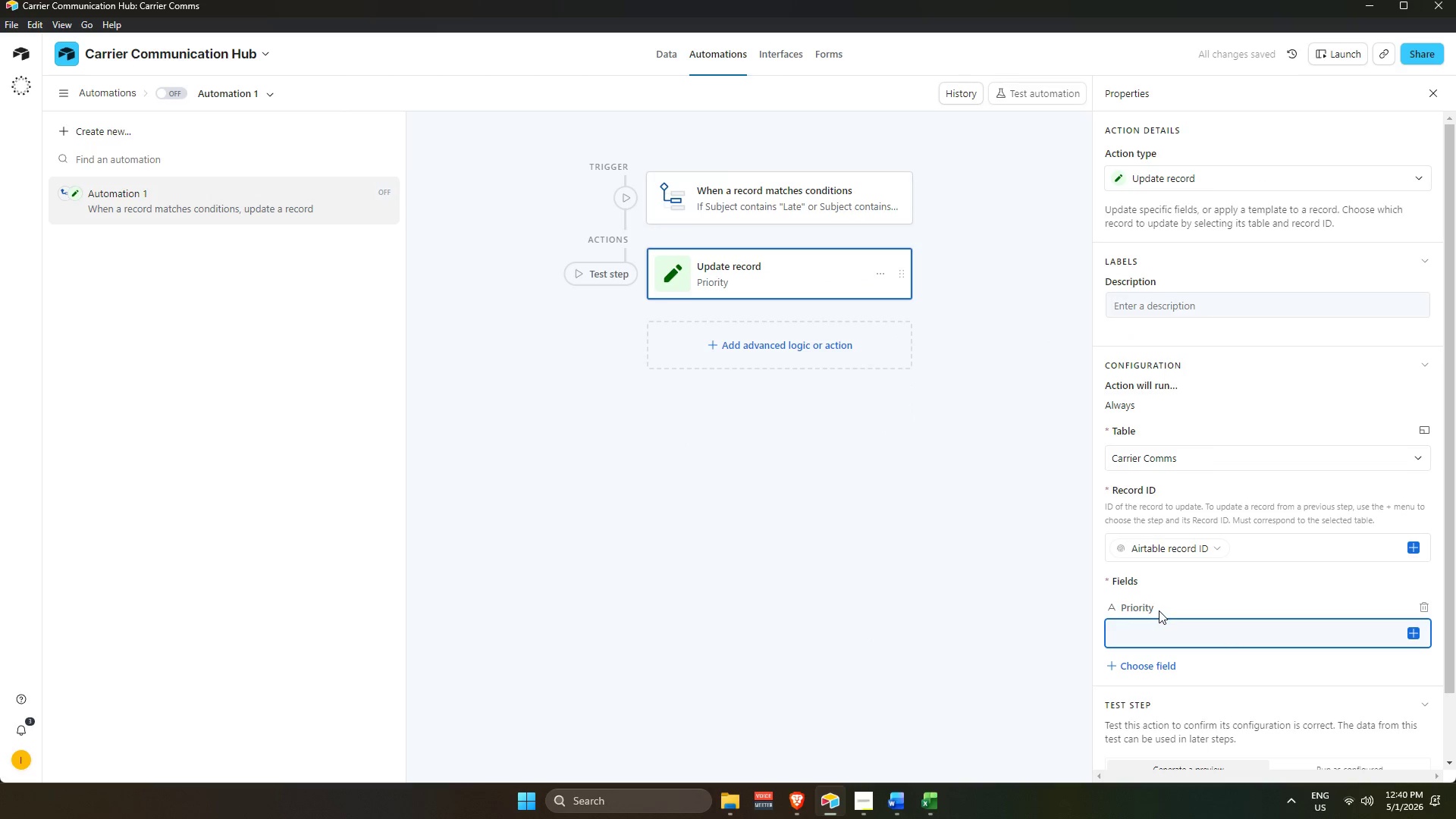 
scroll: coordinate [1194, 617], scroll_direction: down, amount: 4.0
 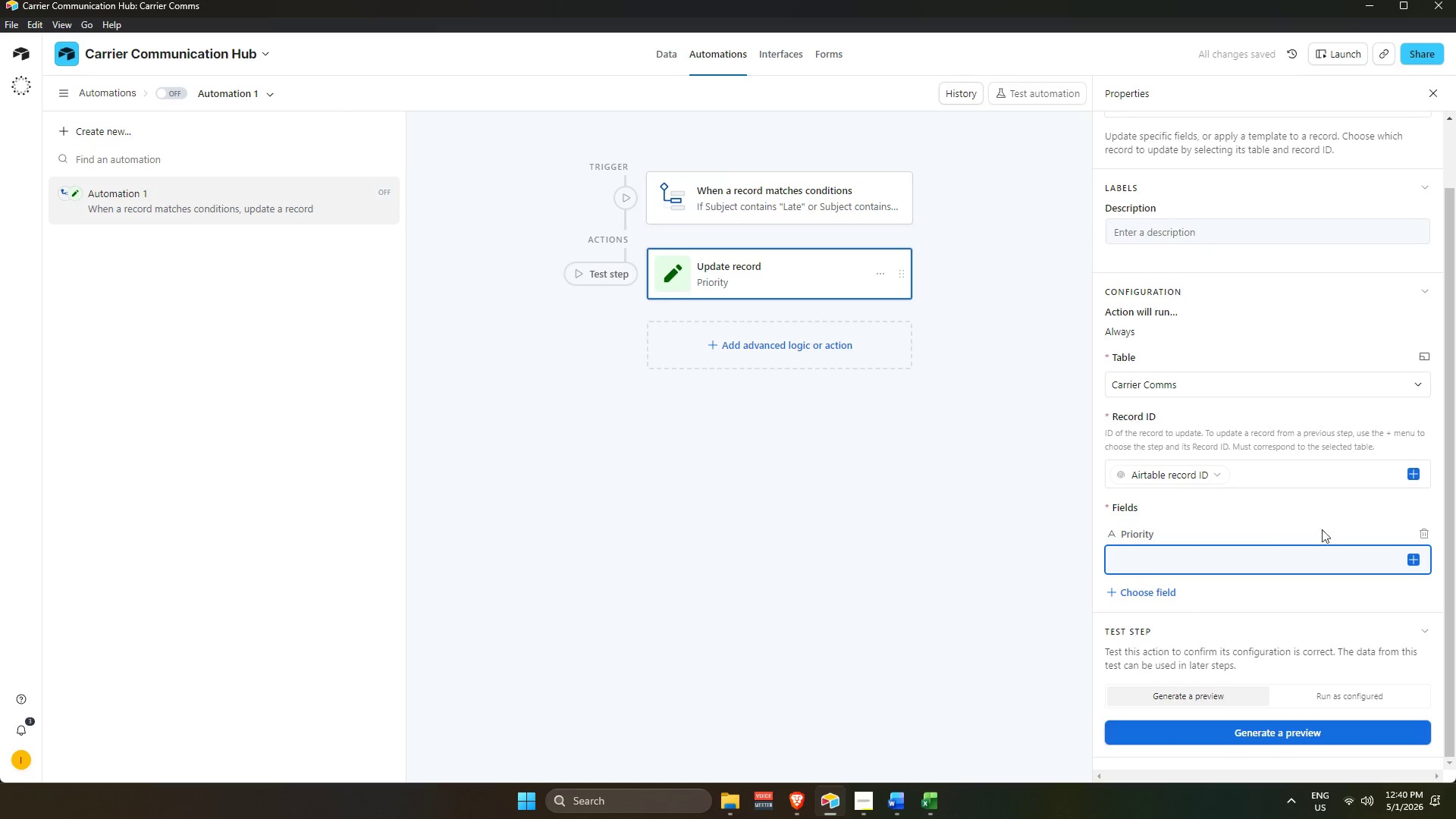 
left_click([1278, 502])
 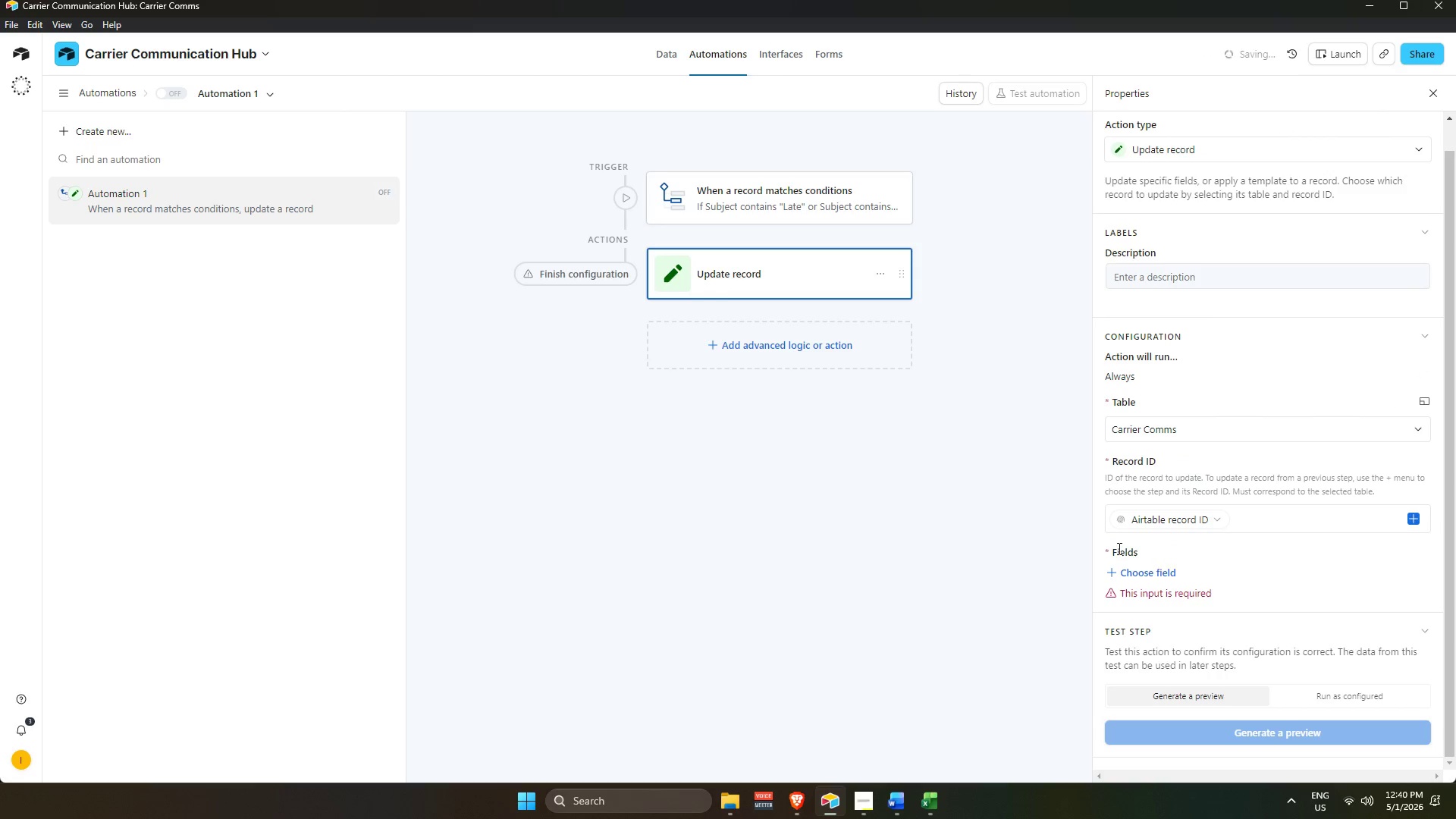 
left_click([1138, 573])
 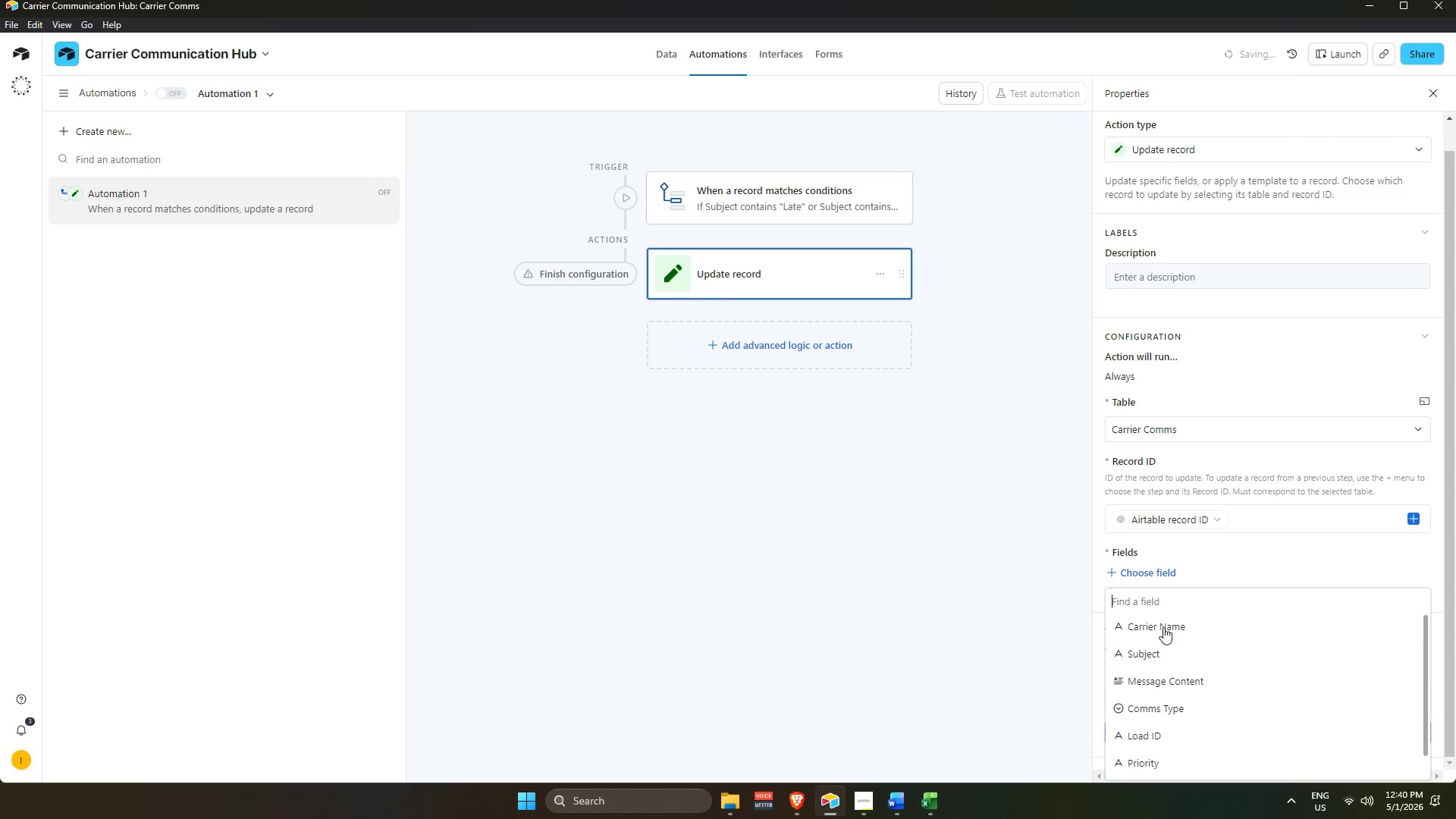 
scroll: coordinate [1182, 735], scroll_direction: down, amount: 4.0
 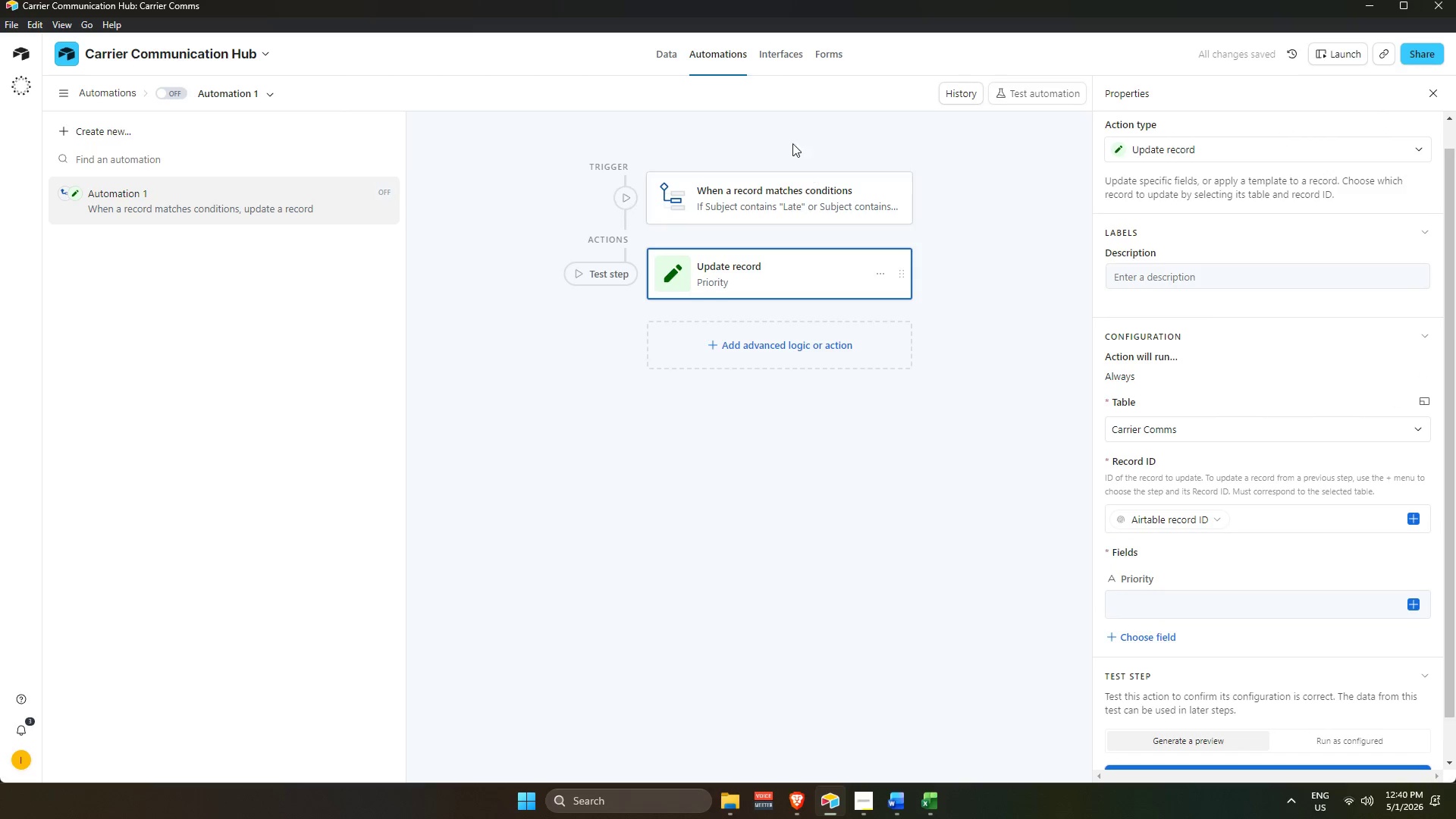 
left_click([661, 51])
 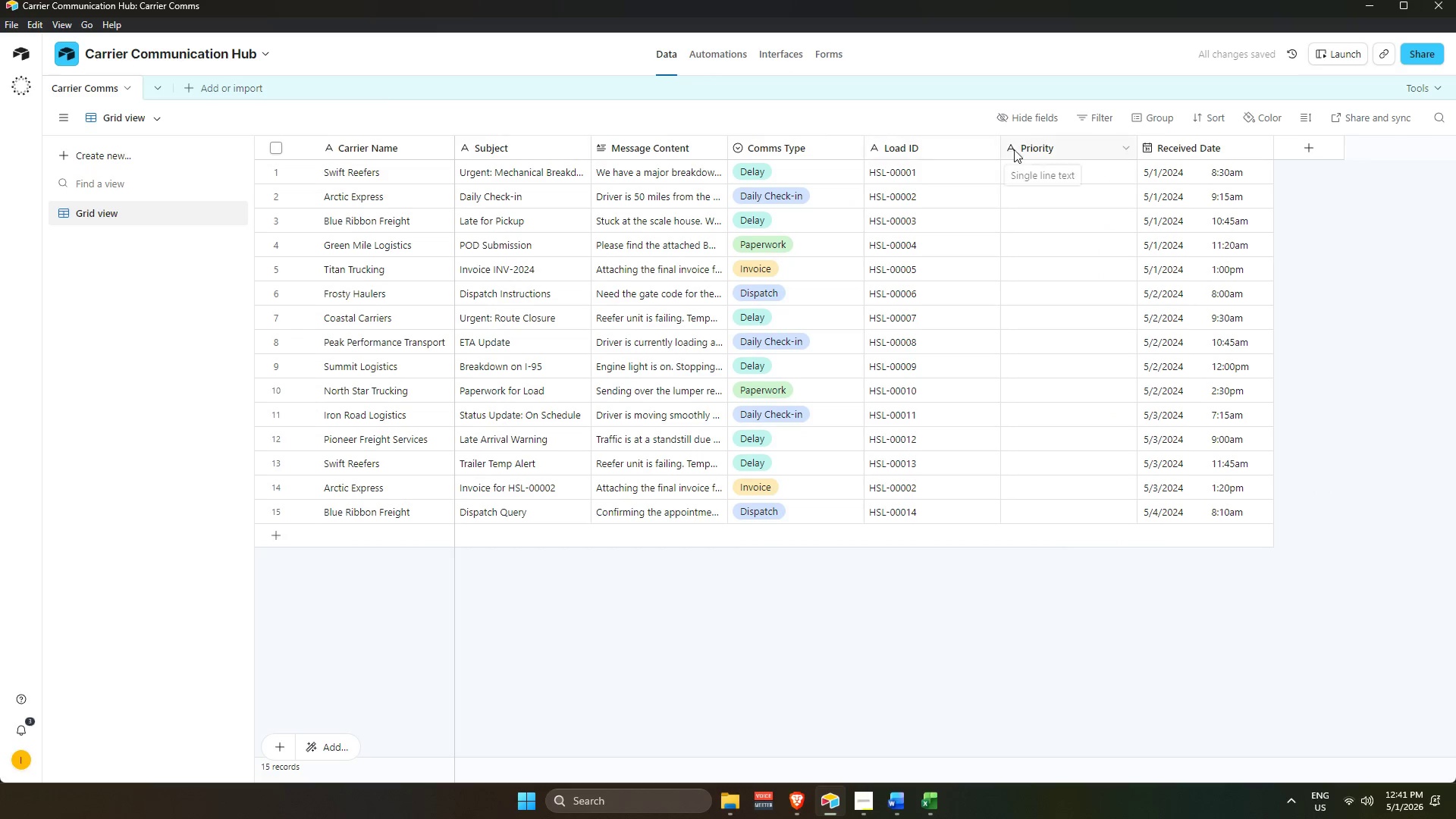 
double_click([1015, 149])
 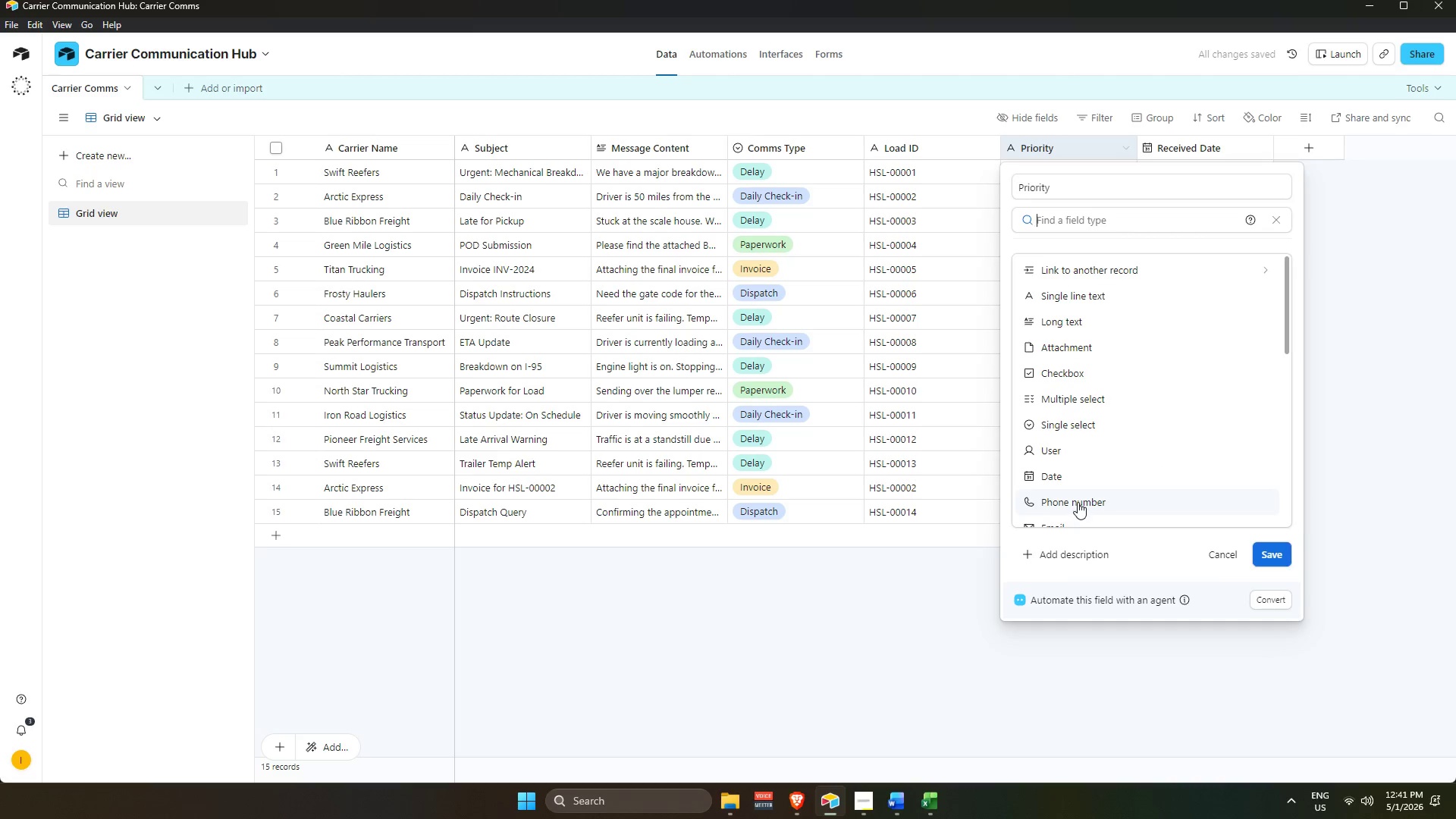 
scroll: coordinate [1064, 339], scroll_direction: up, amount: 2.0
 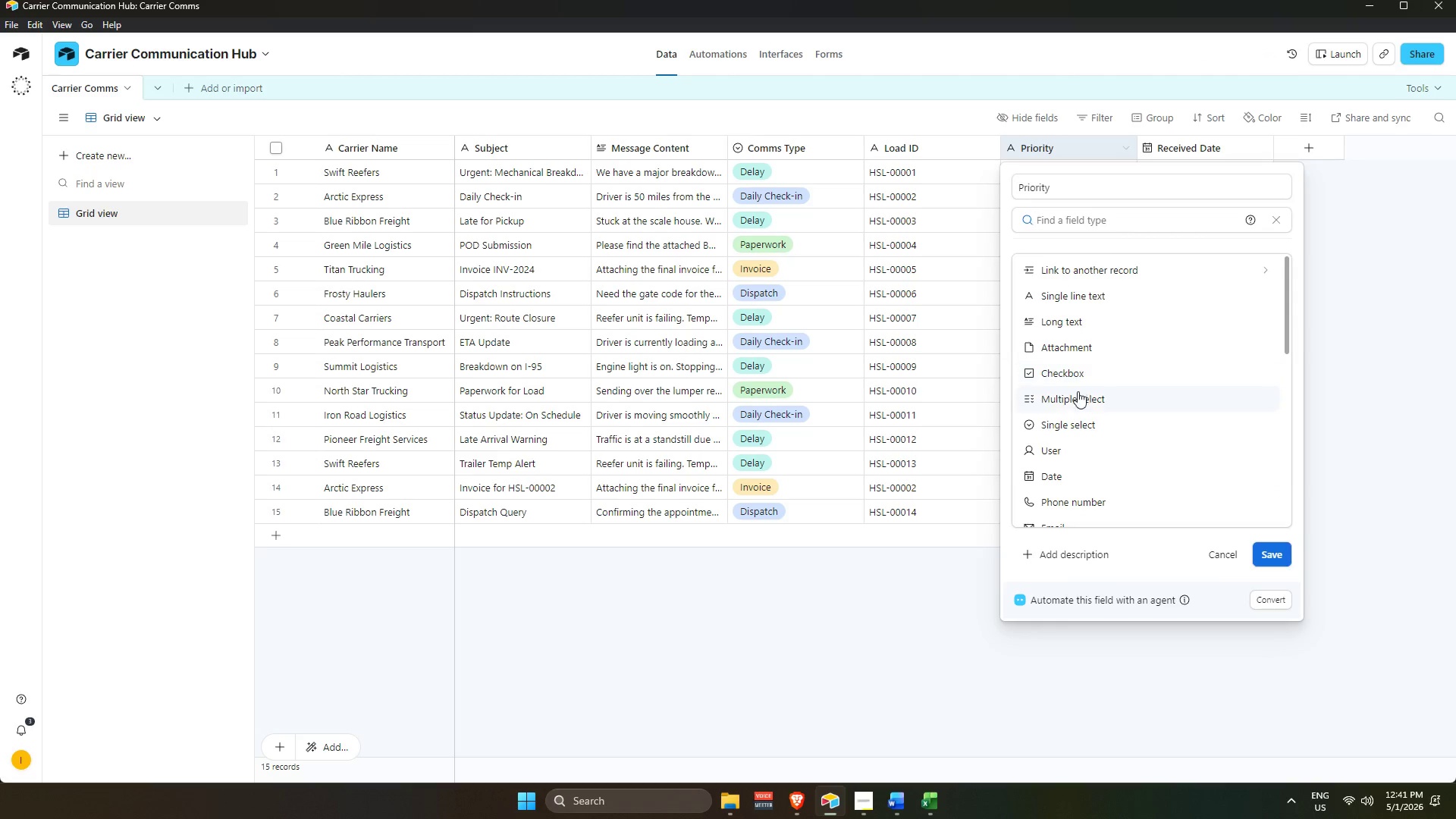 
left_click([1076, 428])
 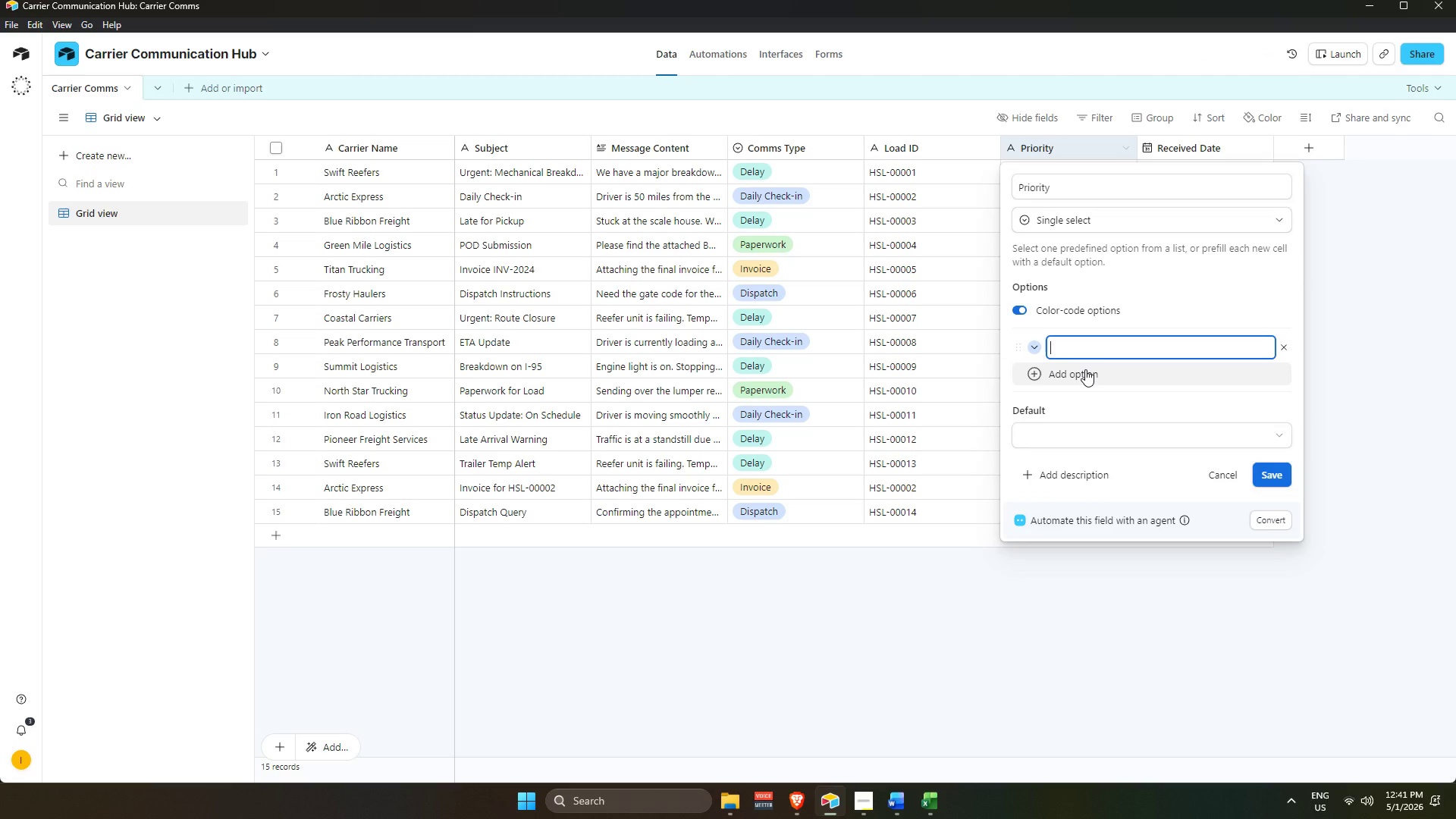 
type(Low)
 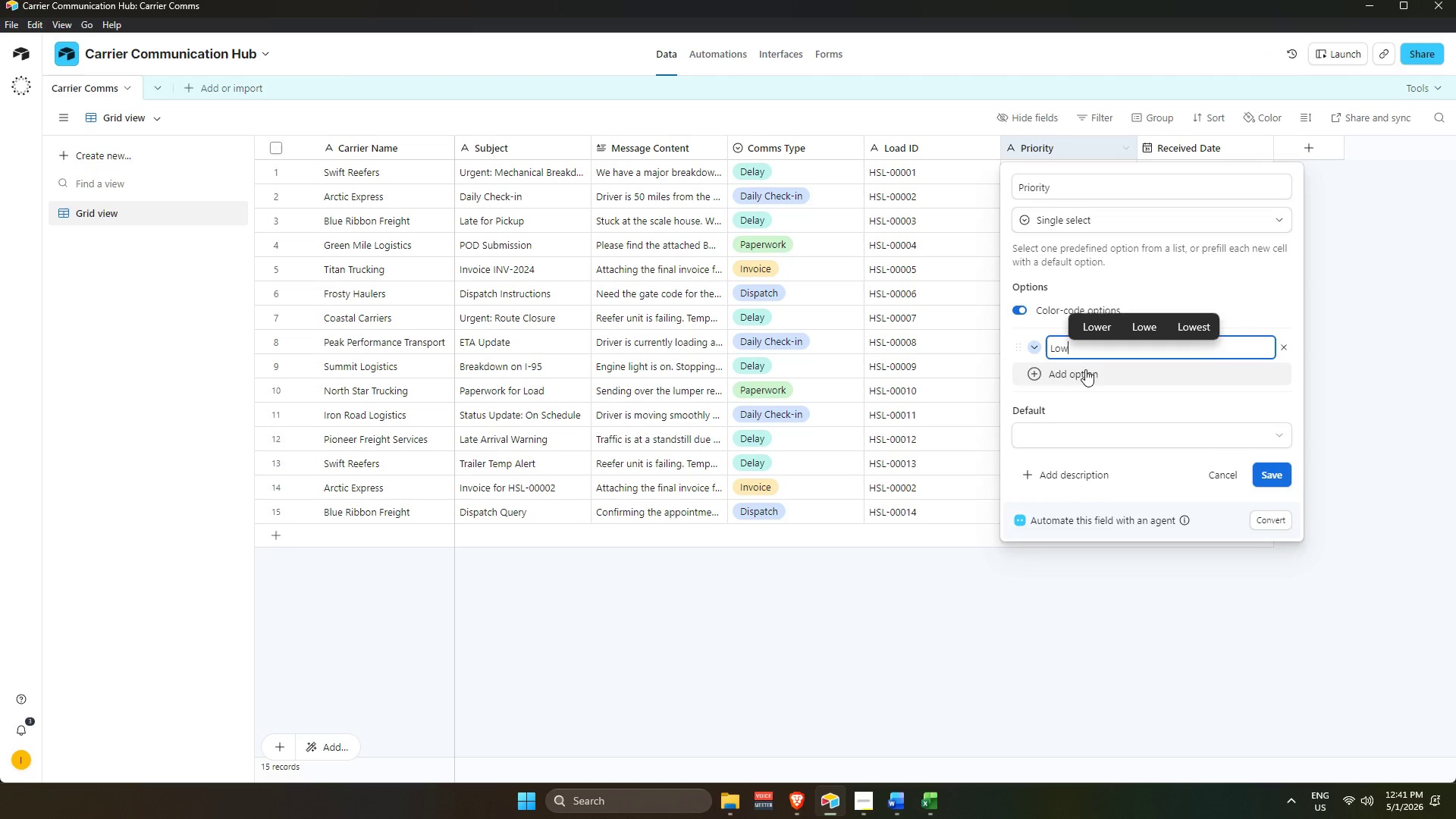 
key(Enter)
 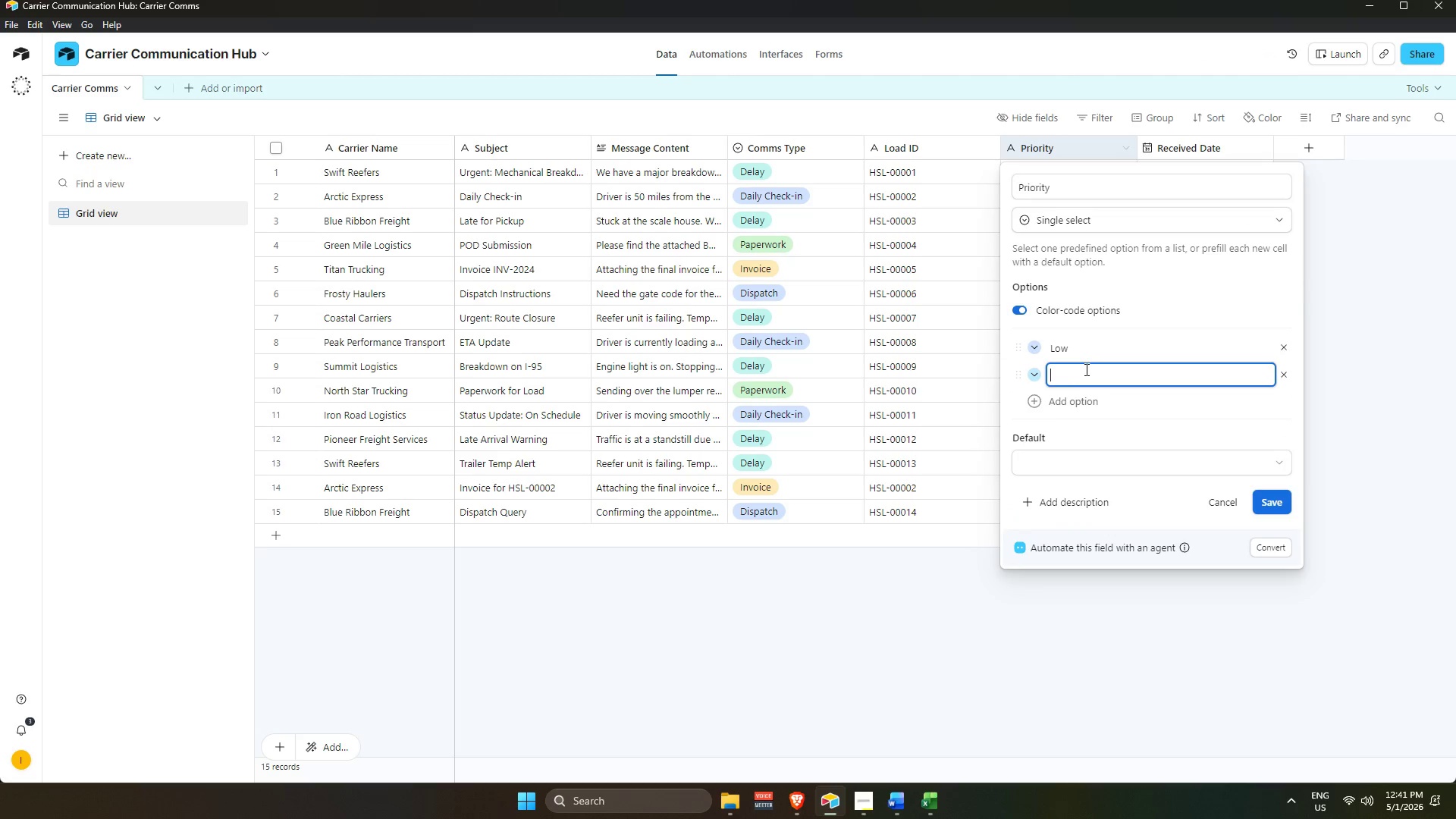 
type(High)
 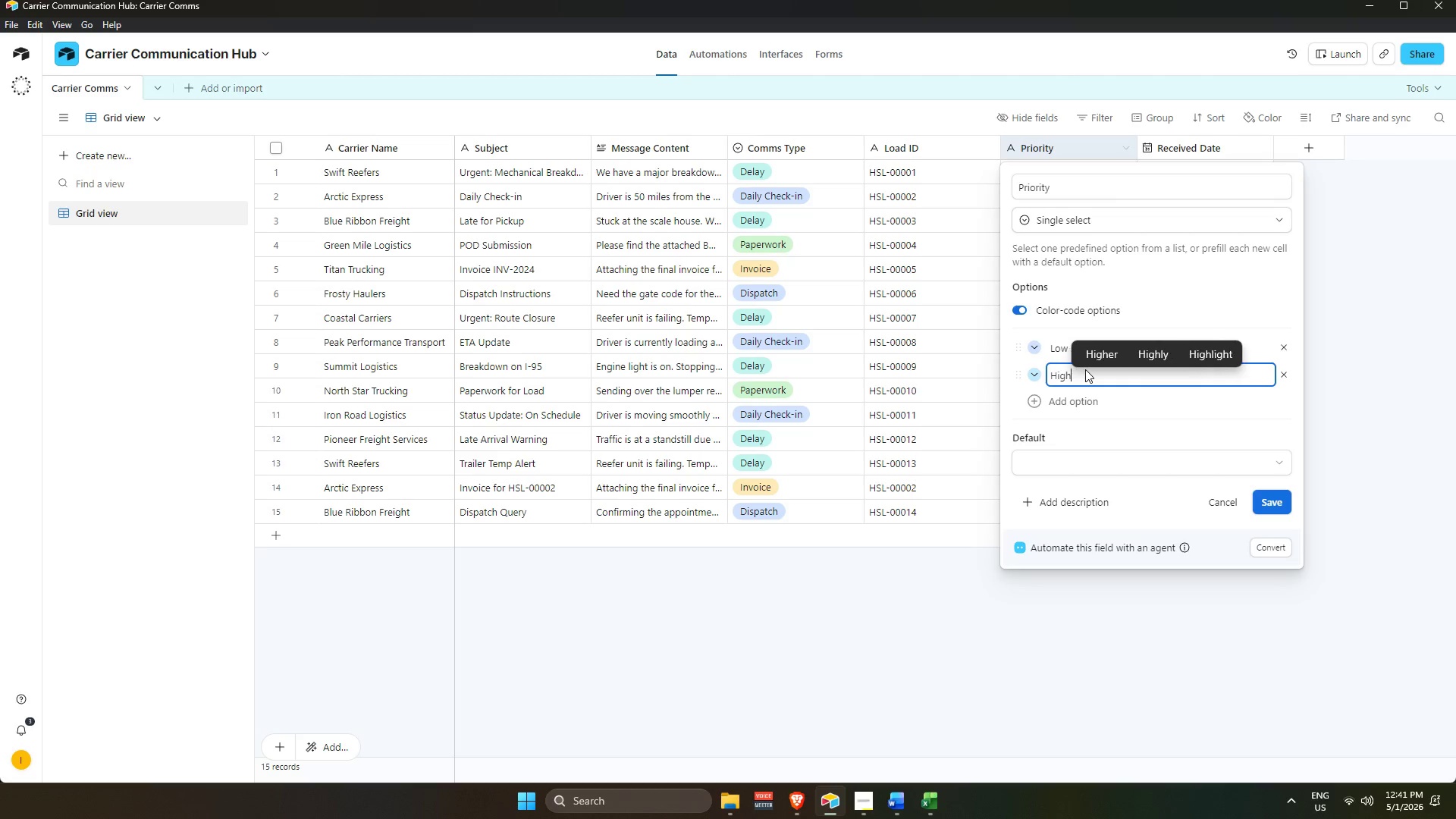 
hold_key(key=ShiftLeft, duration=0.44)
 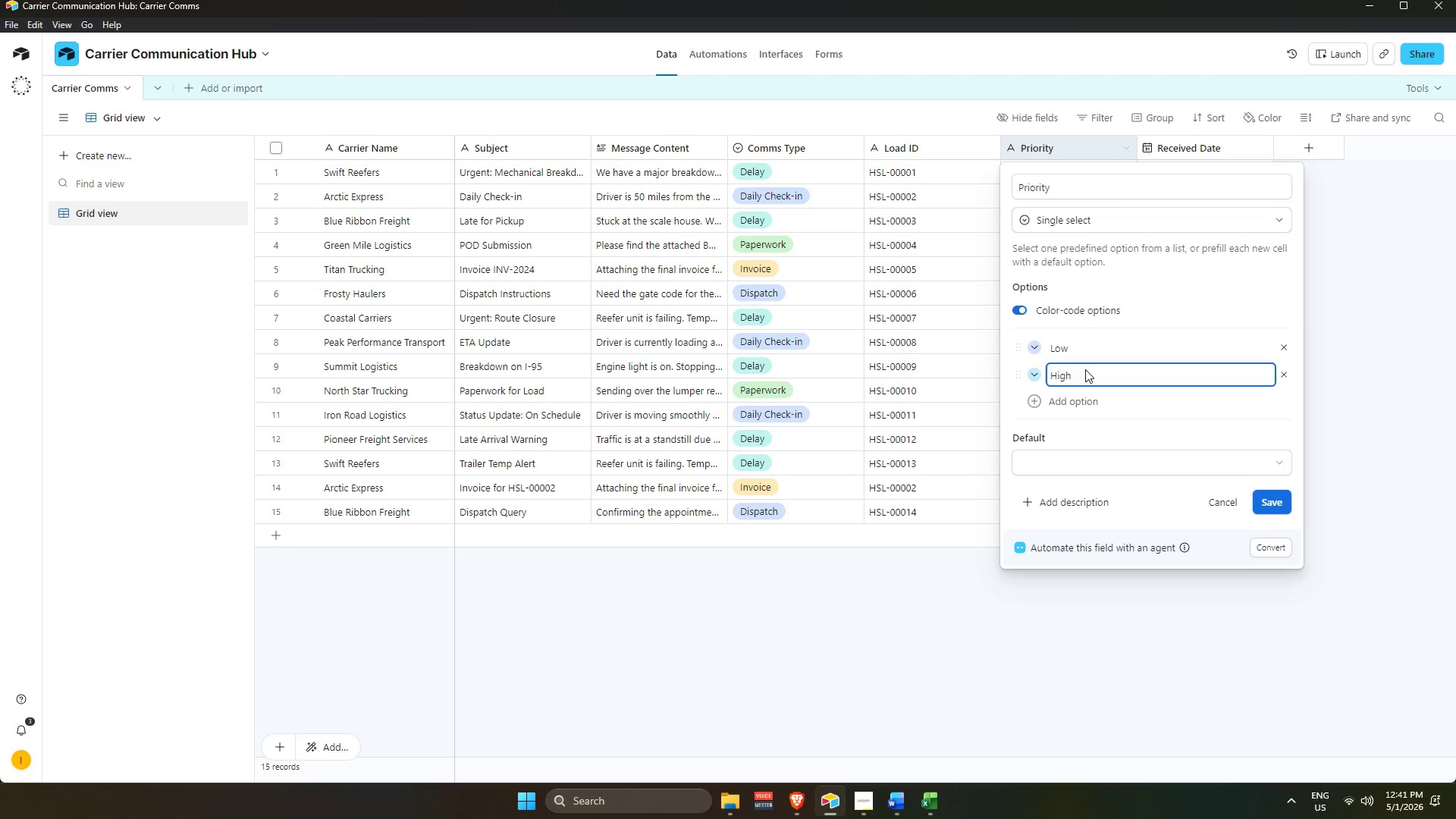 
key(Enter)
 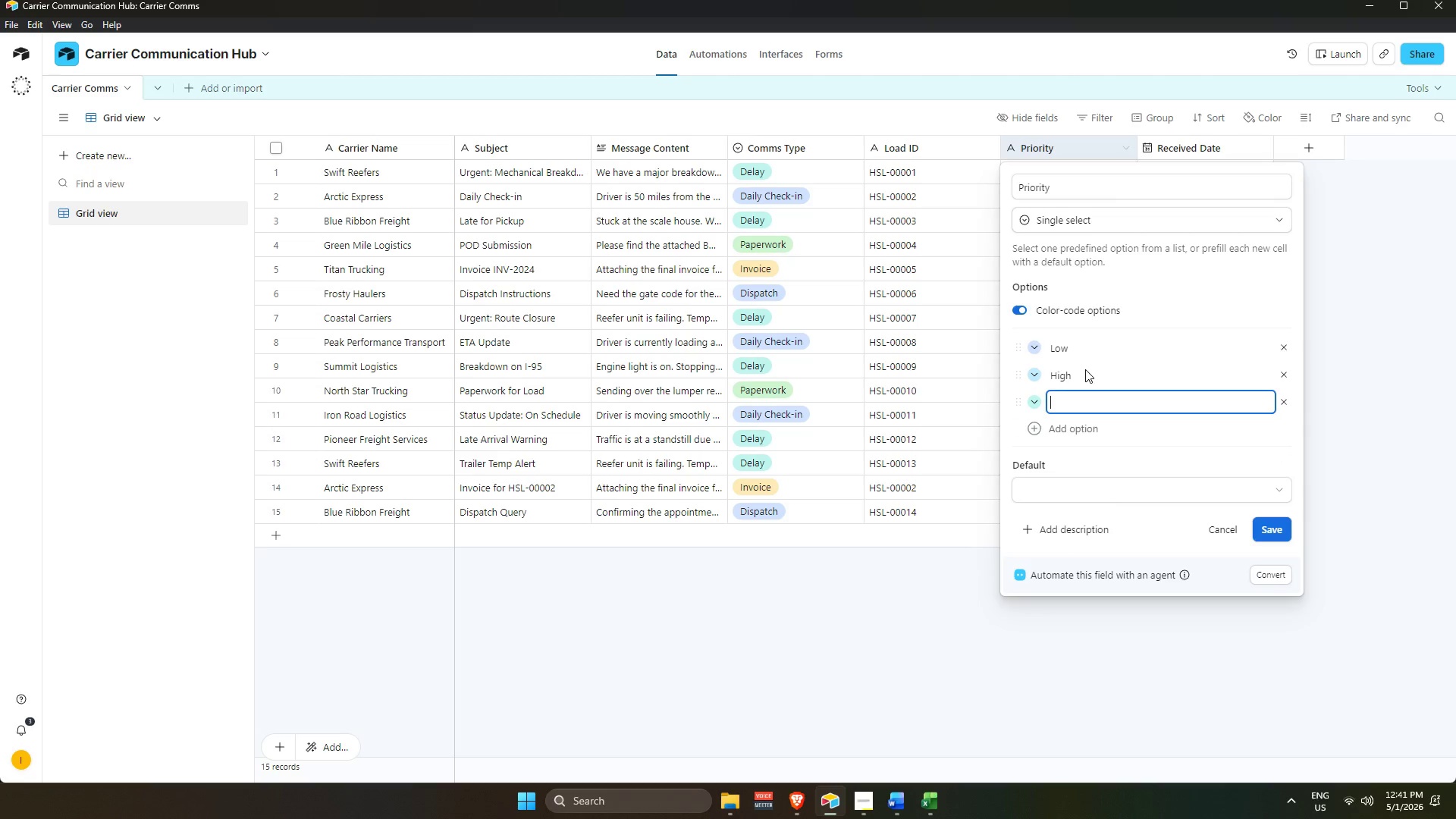 
type(Medium)
 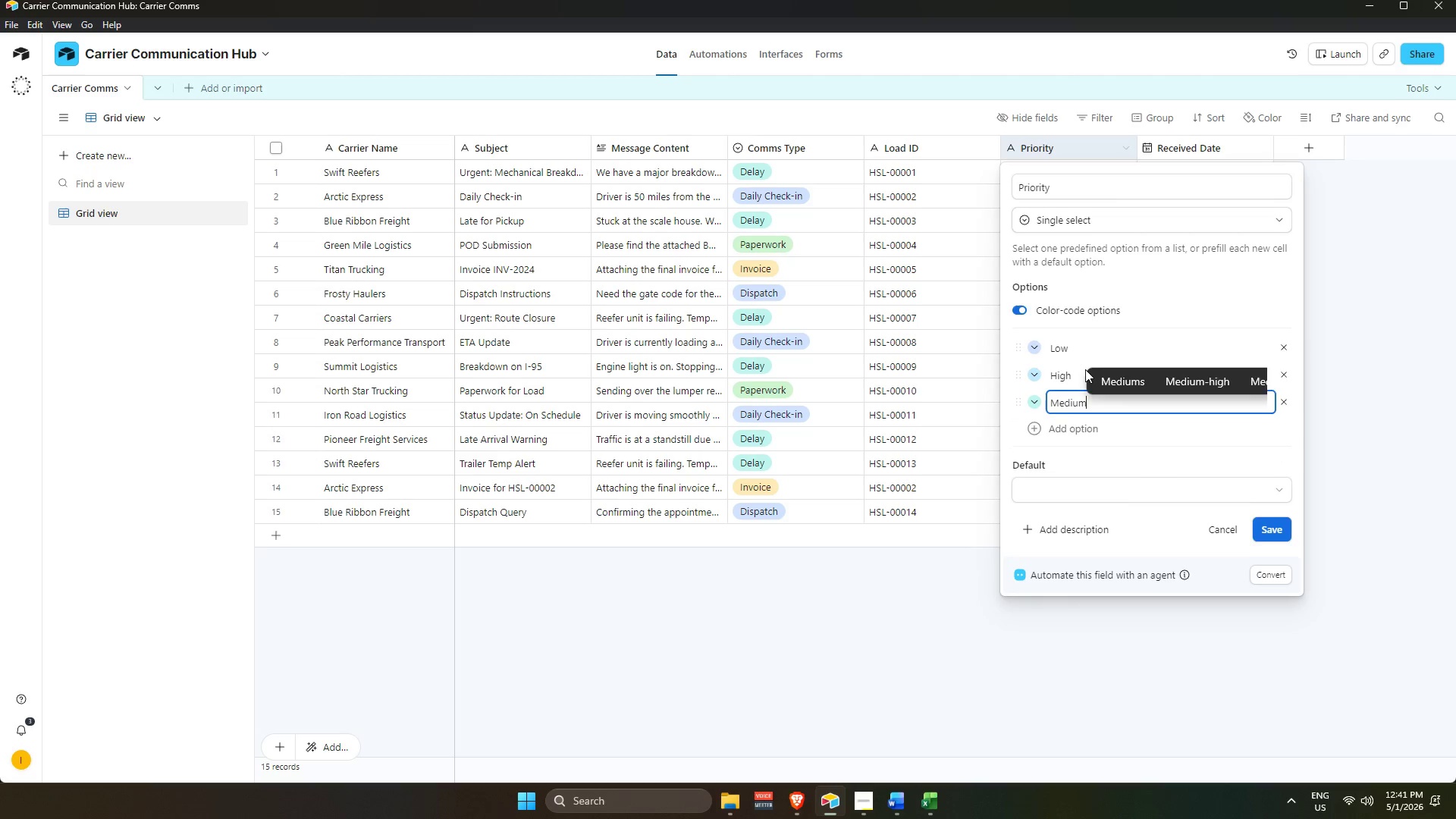 
key(Enter)
 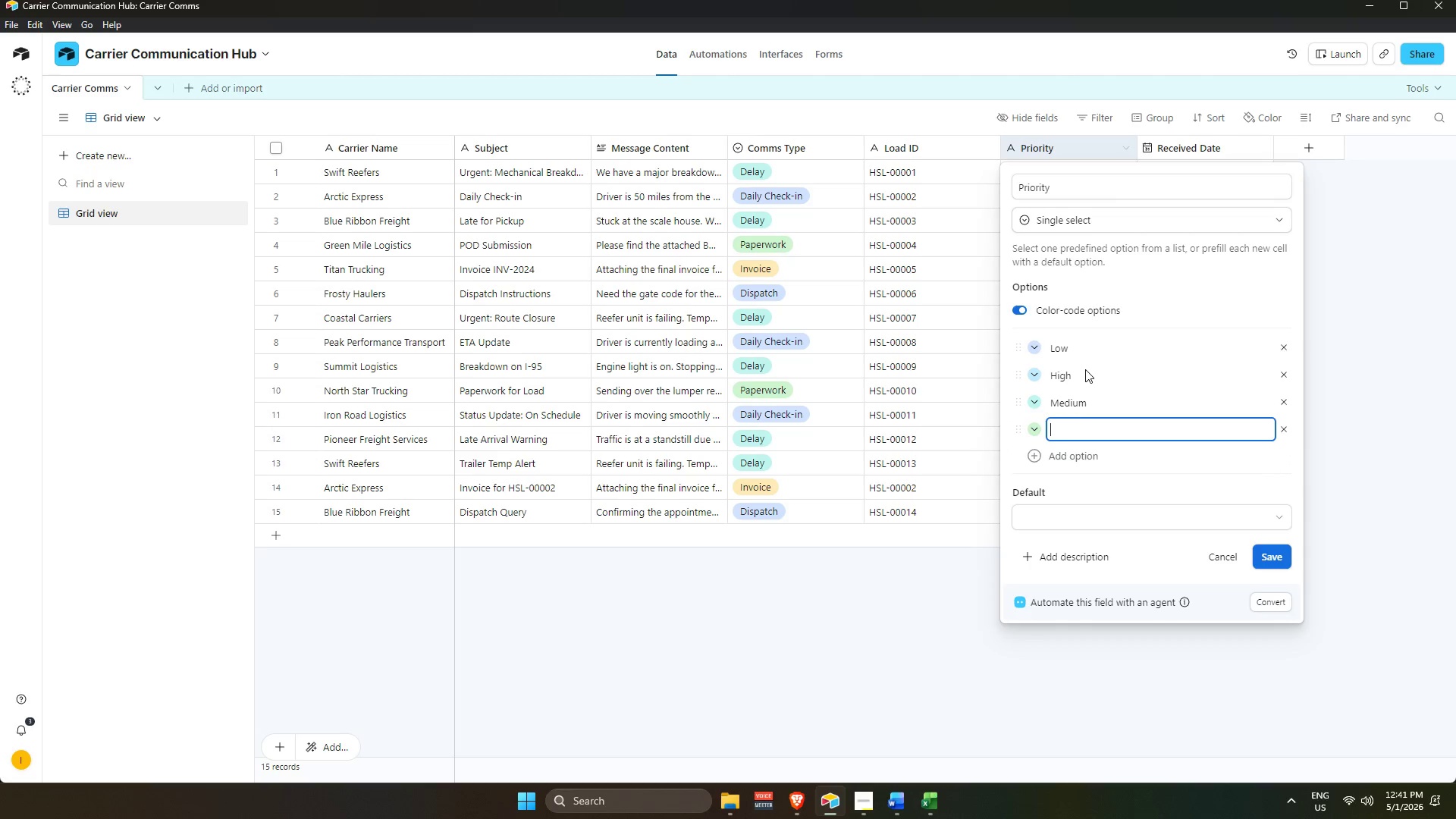 
type(Critical)
 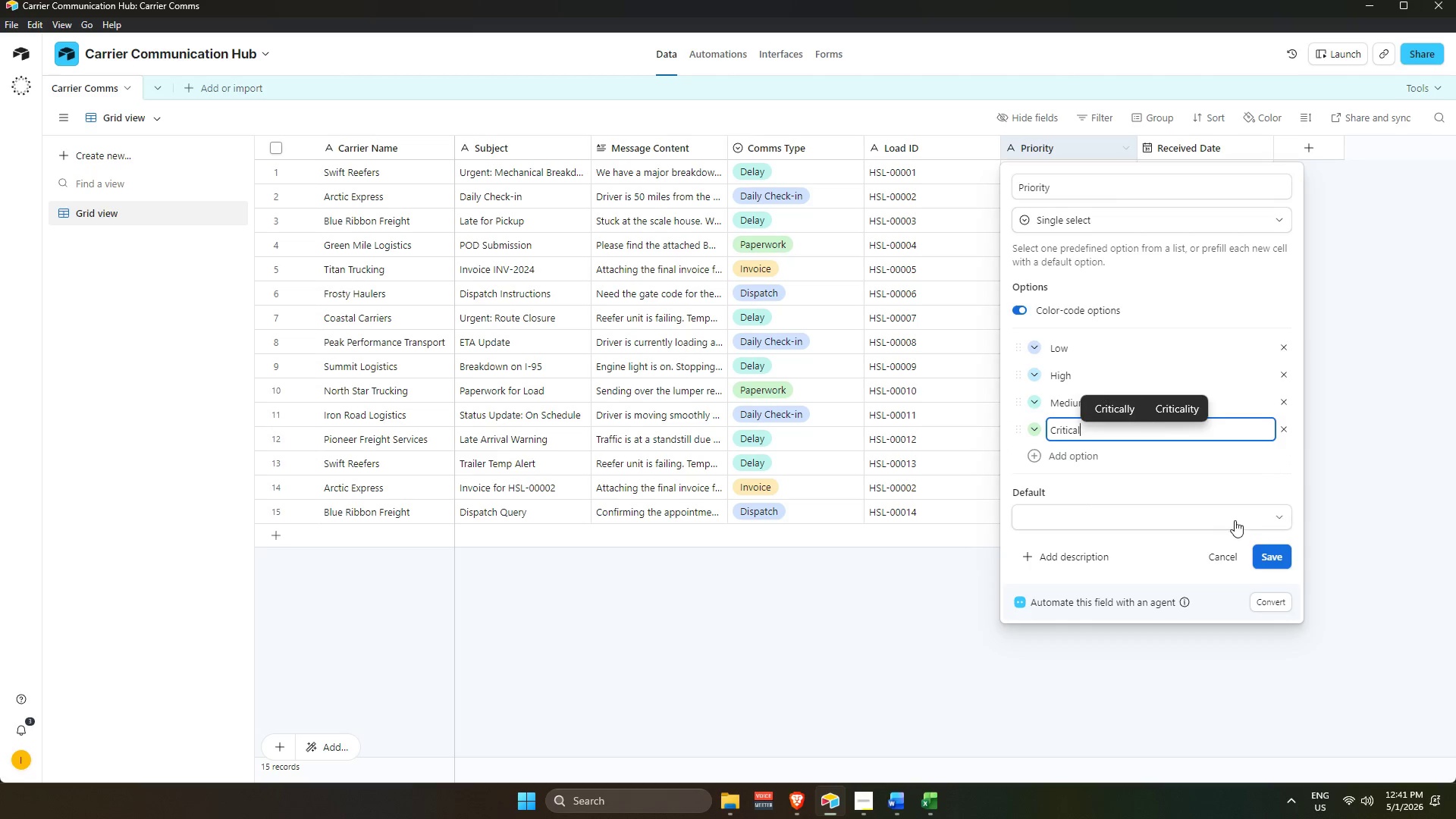 
left_click([1265, 552])
 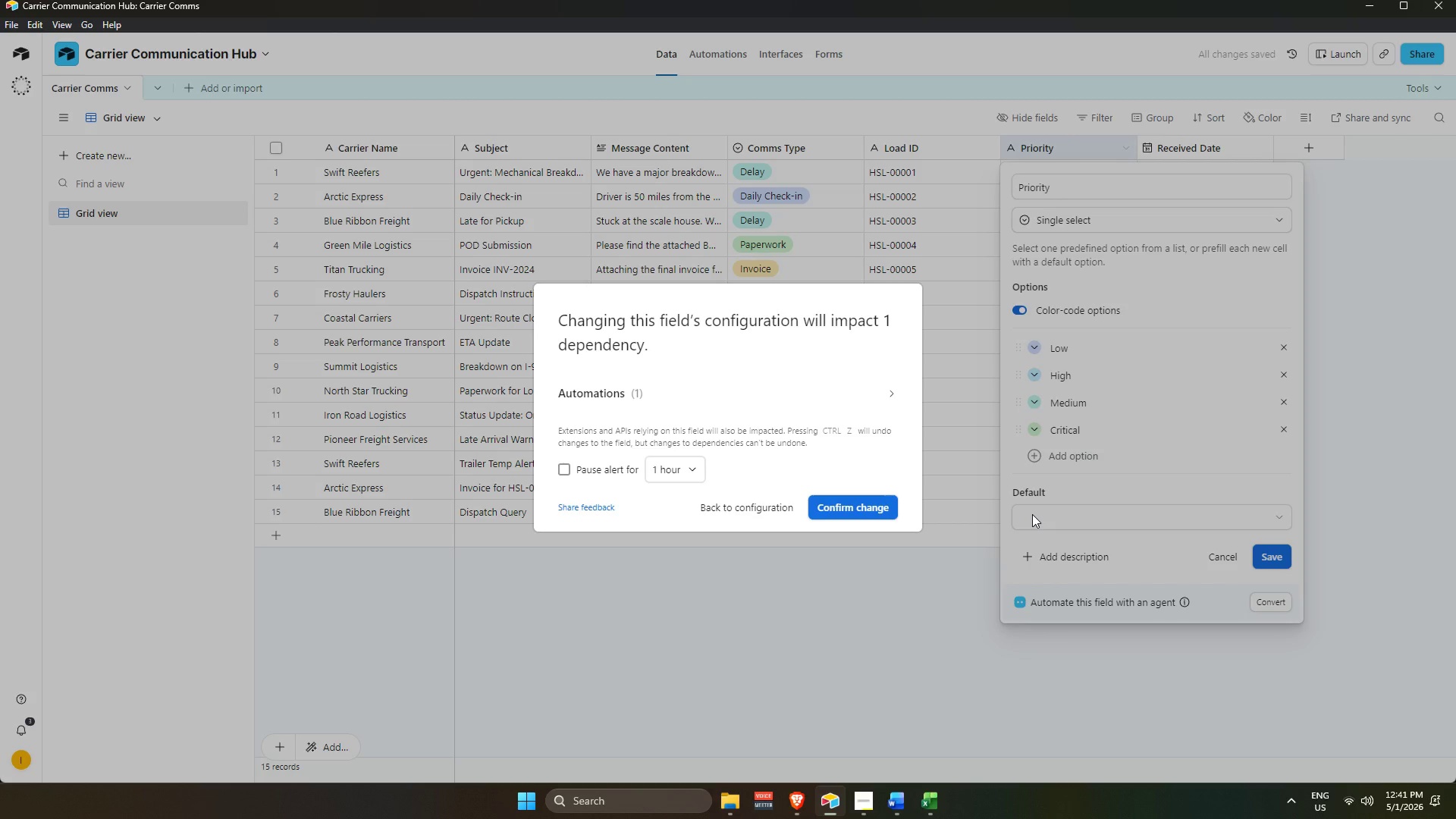 
wait(20.61)
 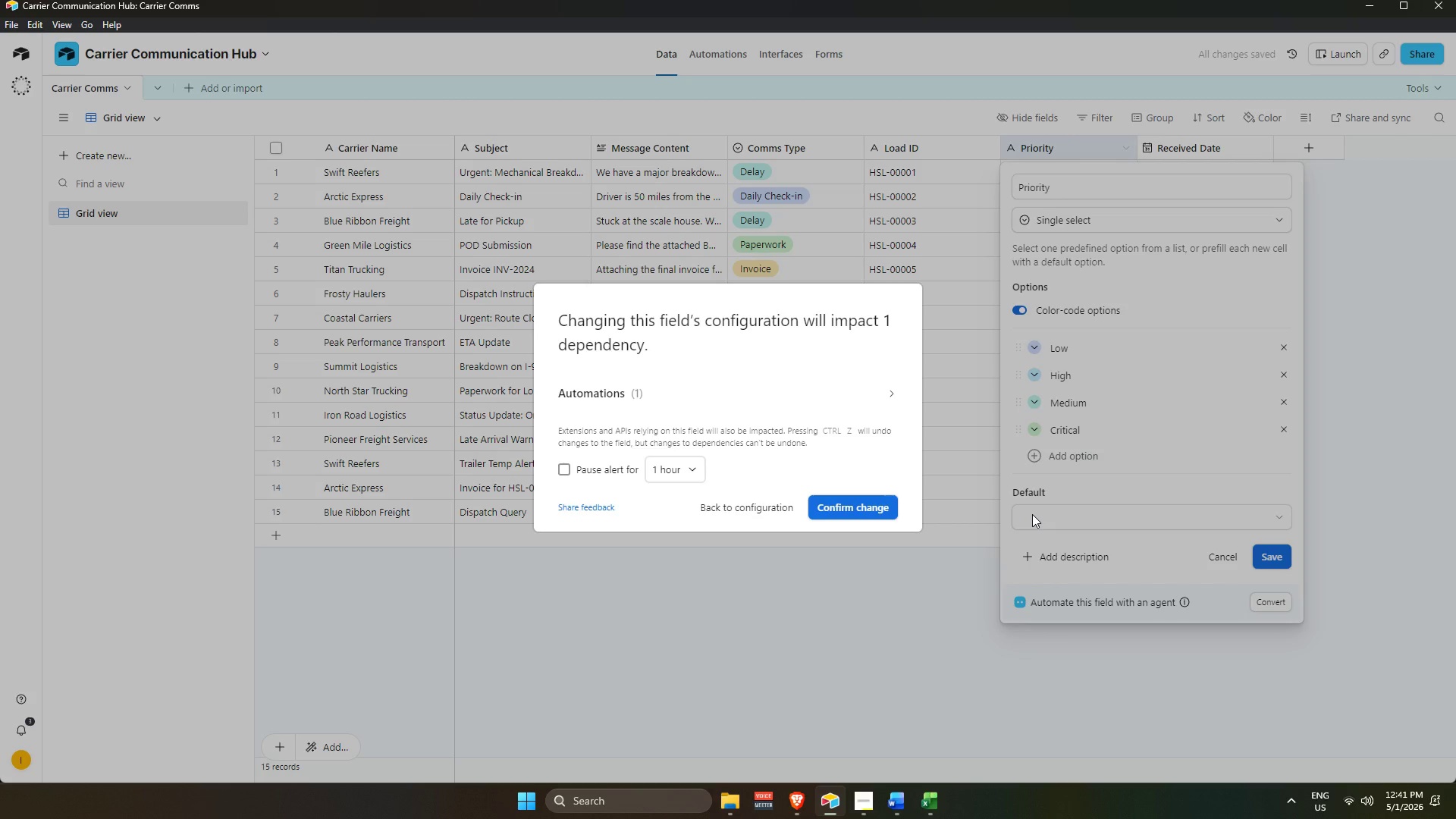 
left_click([862, 506])
 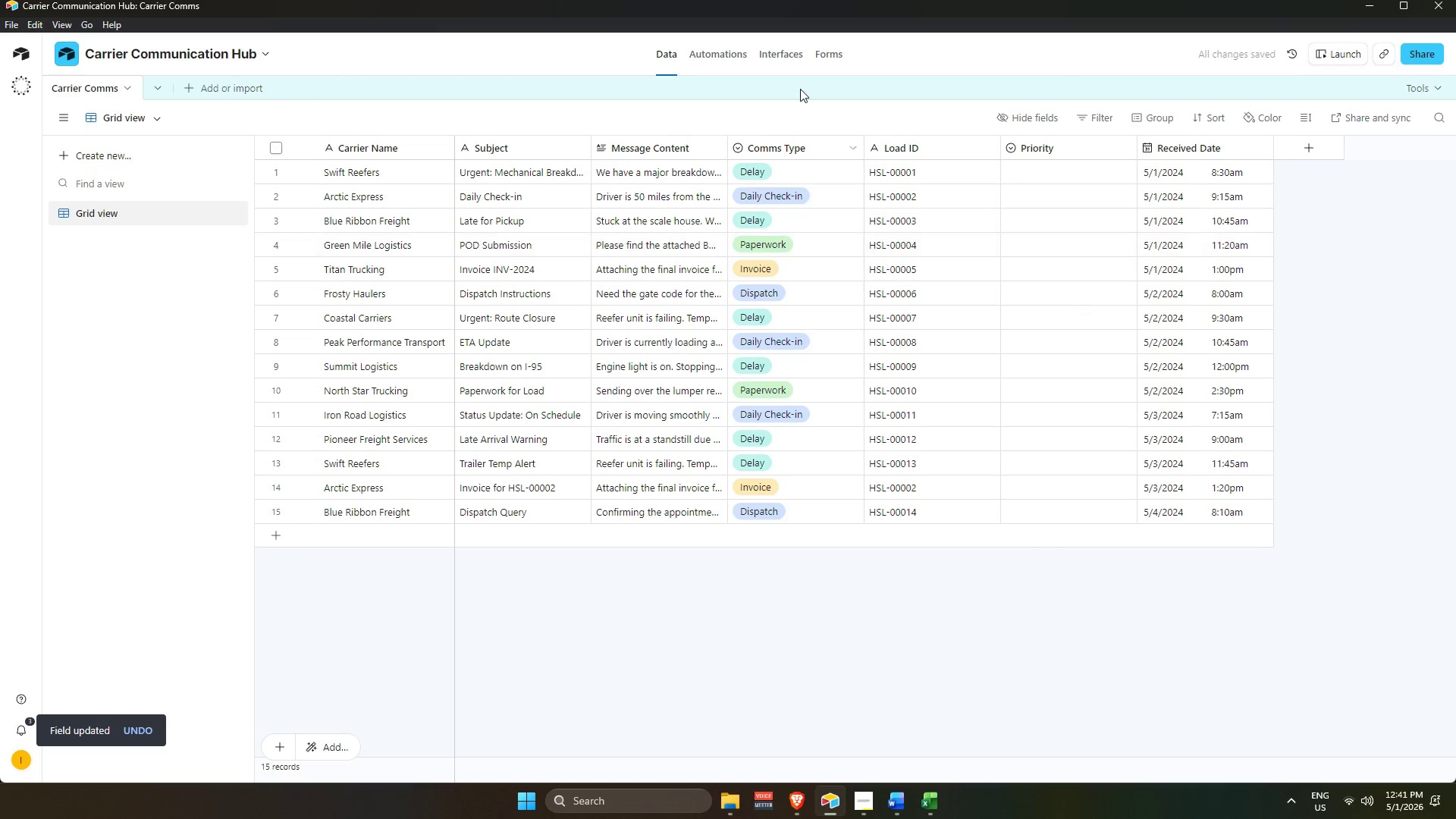 
left_click([780, 59])
 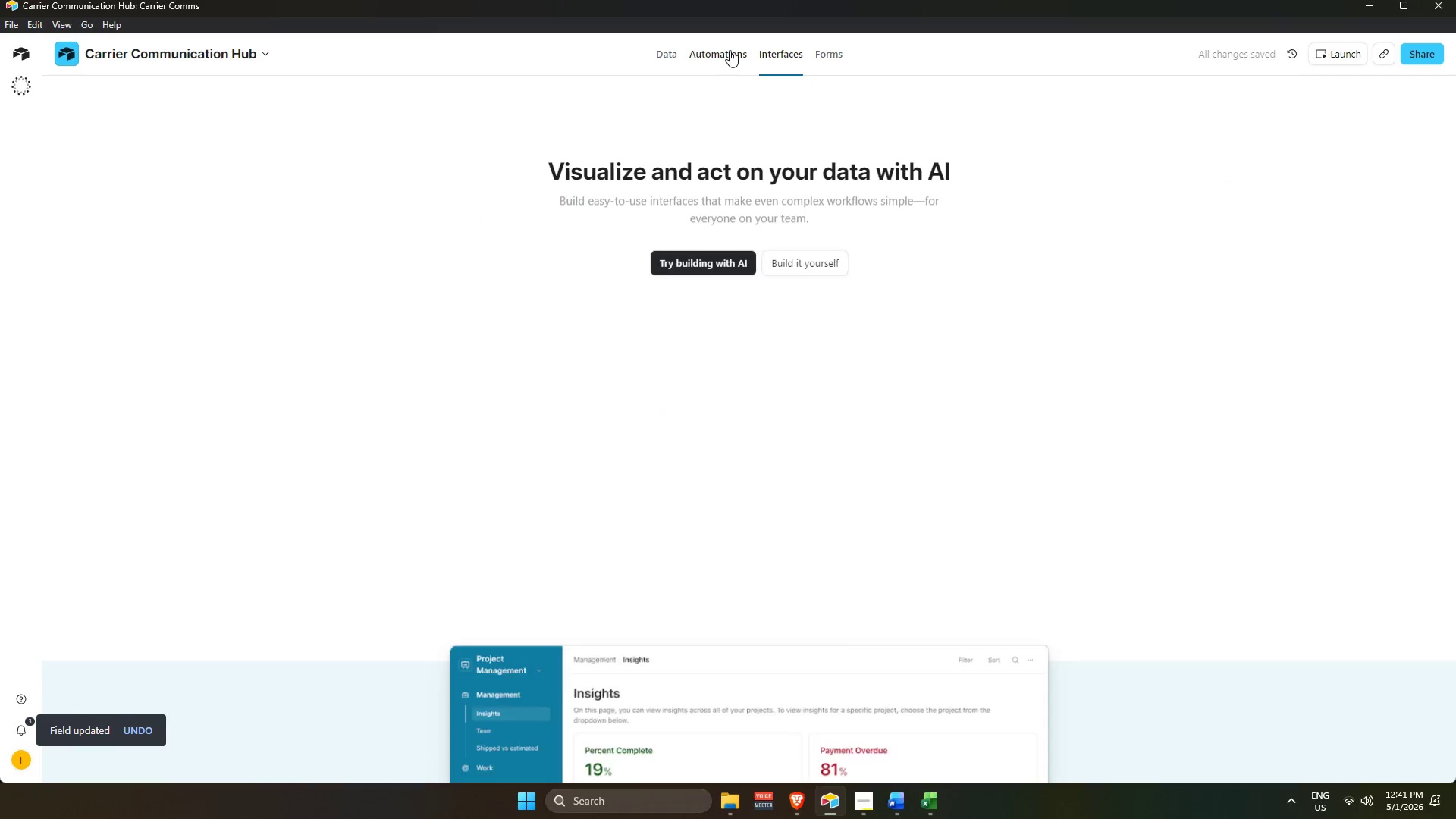 
left_click([732, 56])
 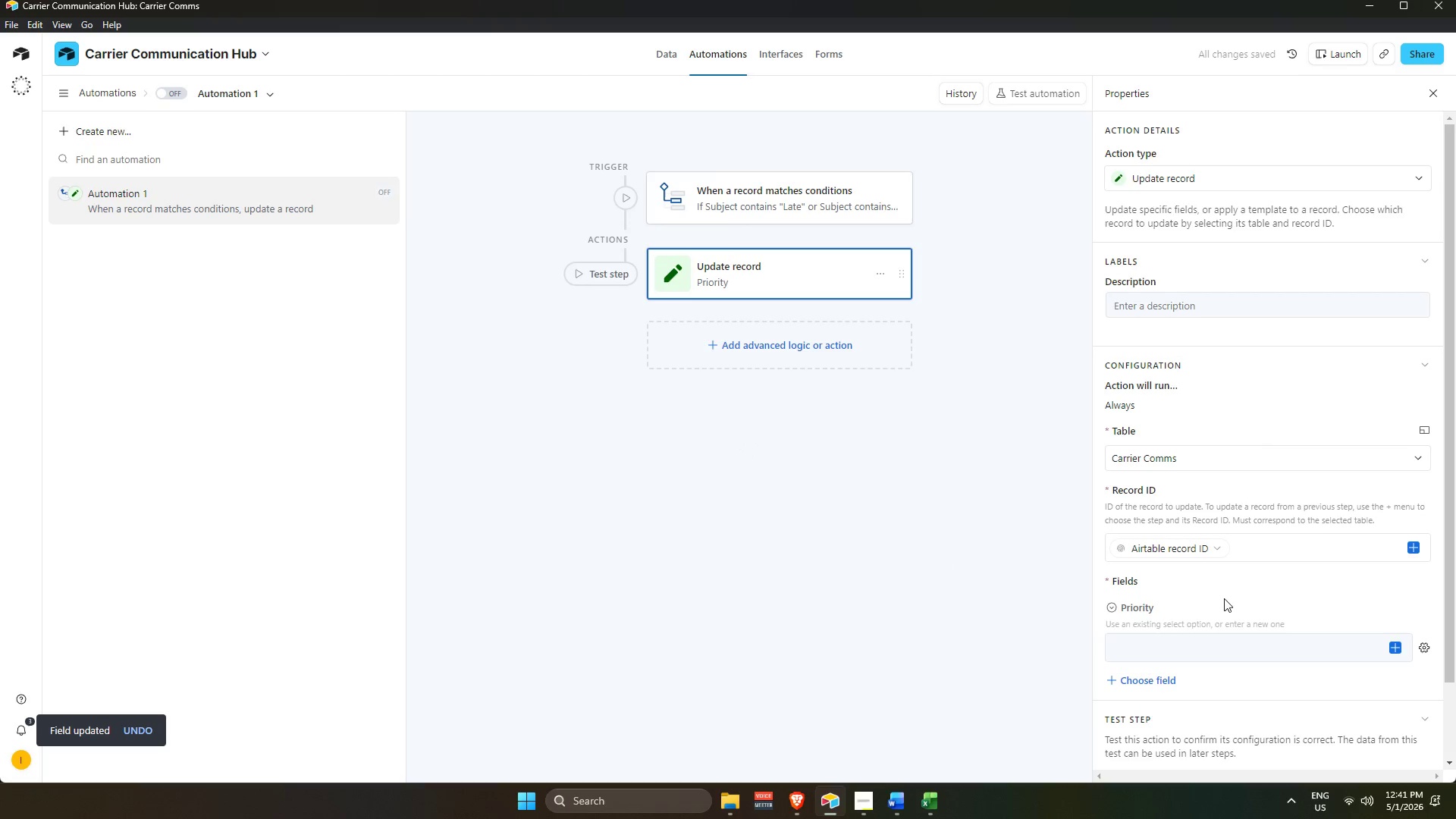 
left_click([1428, 608])
 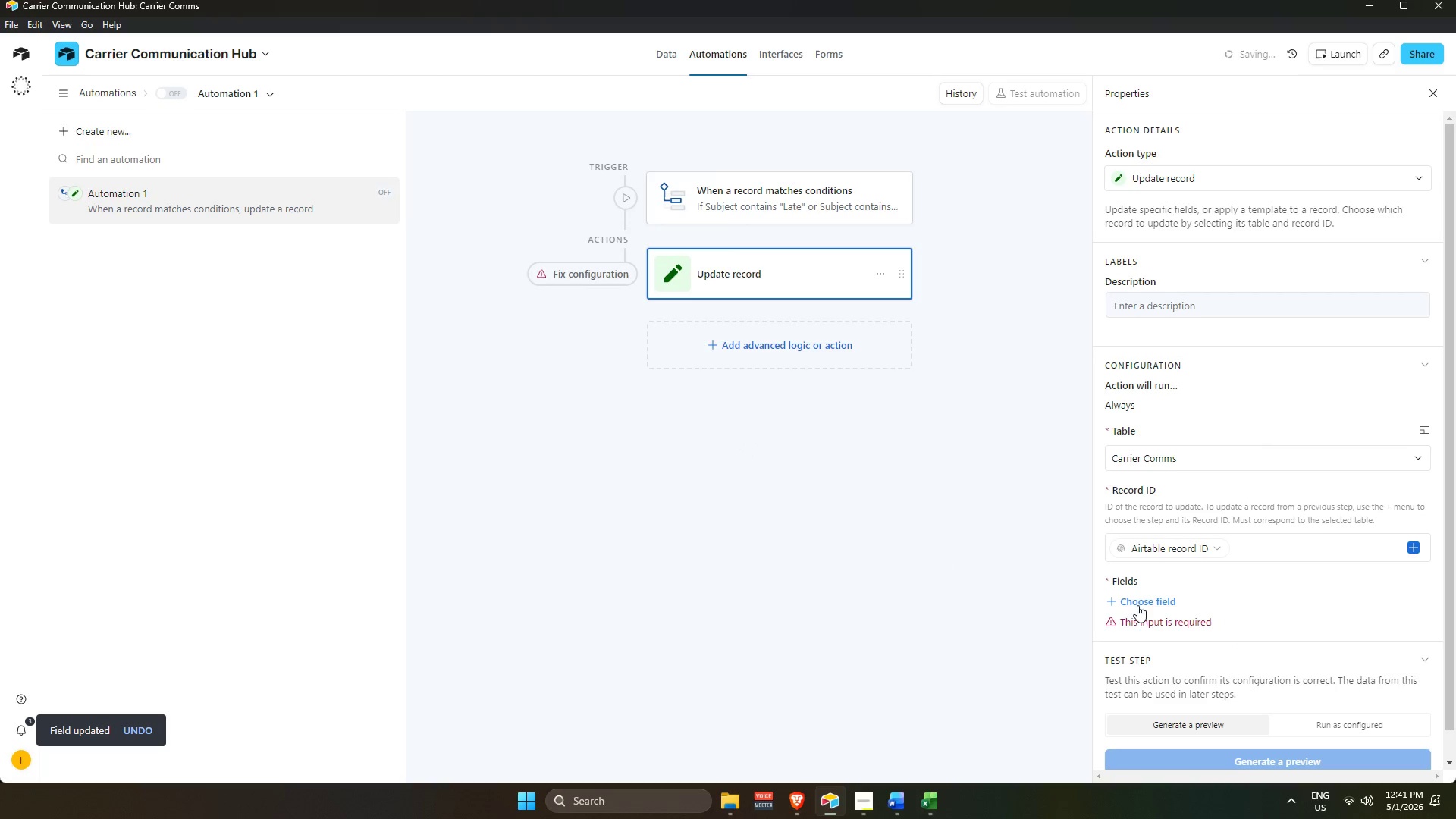 
left_click([1141, 599])
 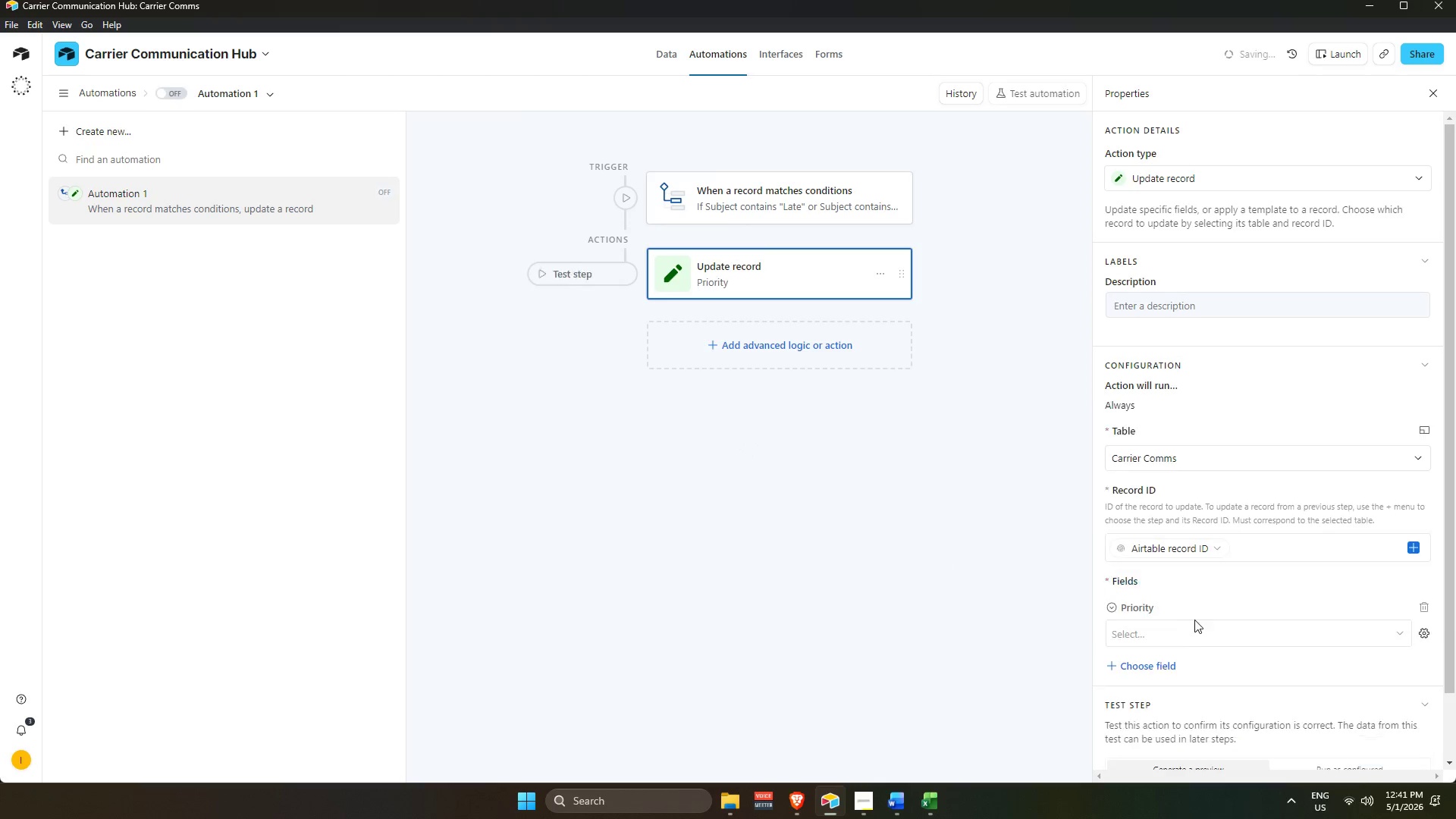 
left_click_drag(start_coordinate=[1193, 621], to_coordinate=[1193, 626])
 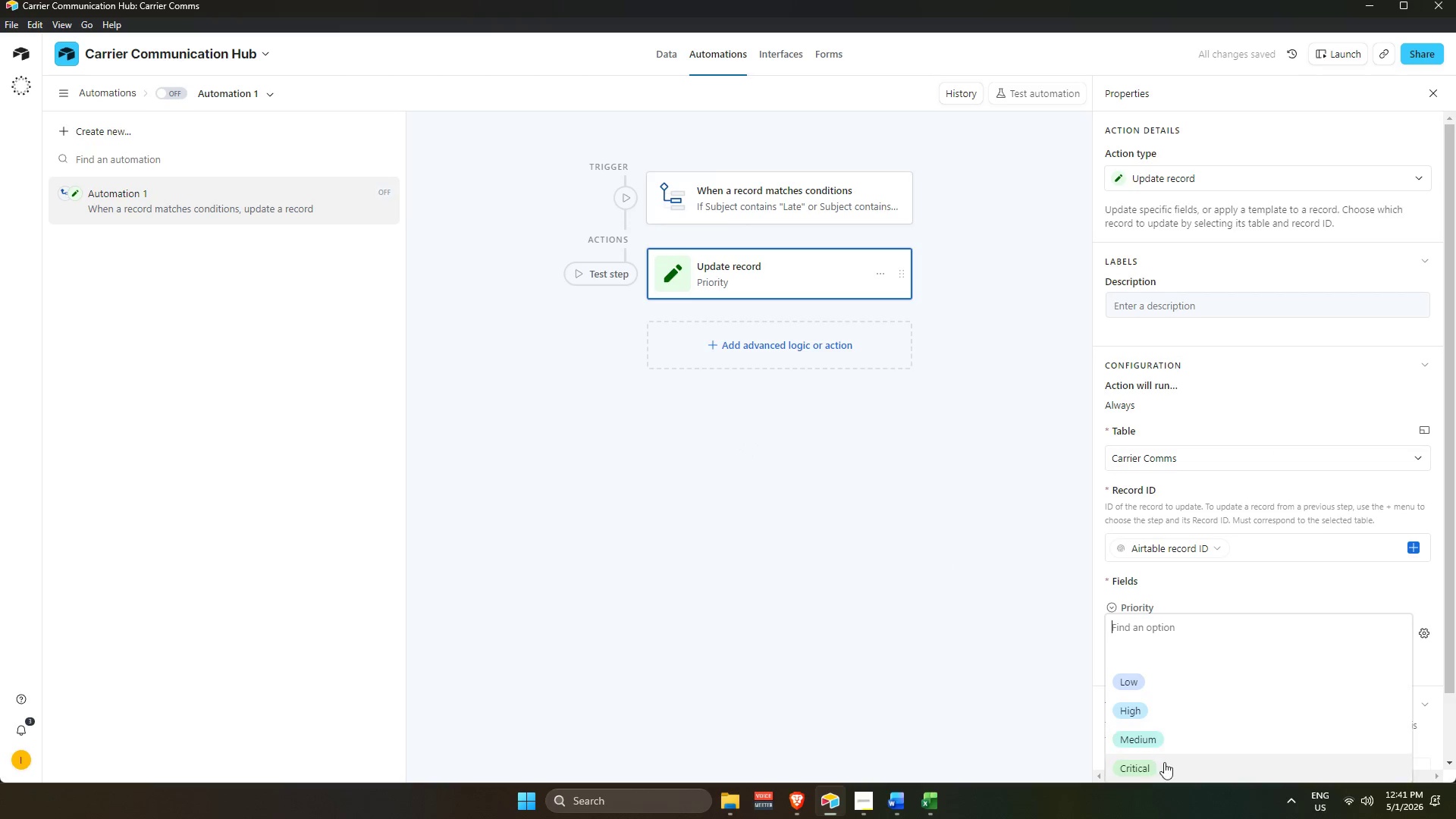 
left_click([1164, 764])
 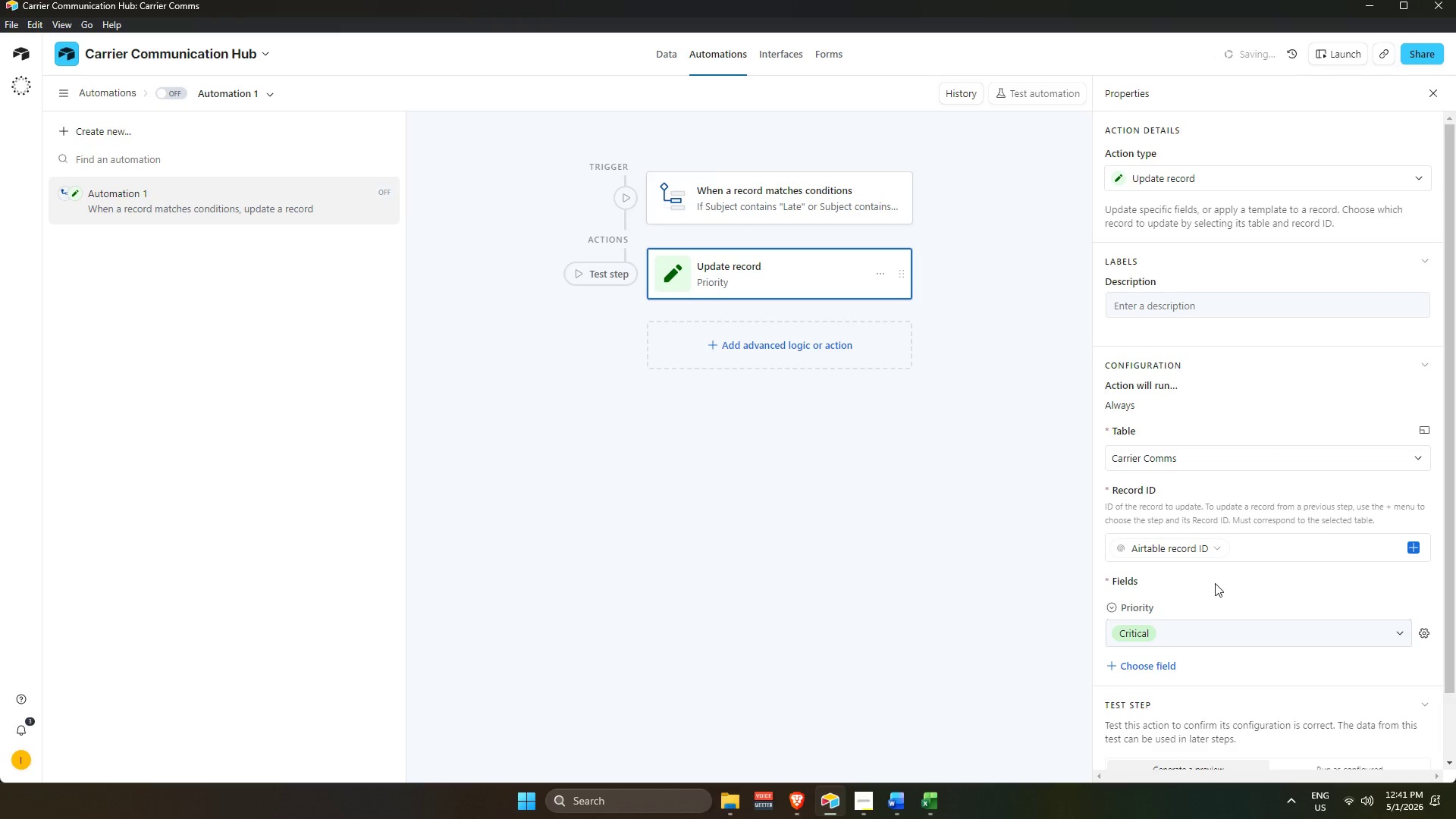 
scroll: coordinate [1216, 566], scroll_direction: down, amount: 6.0
 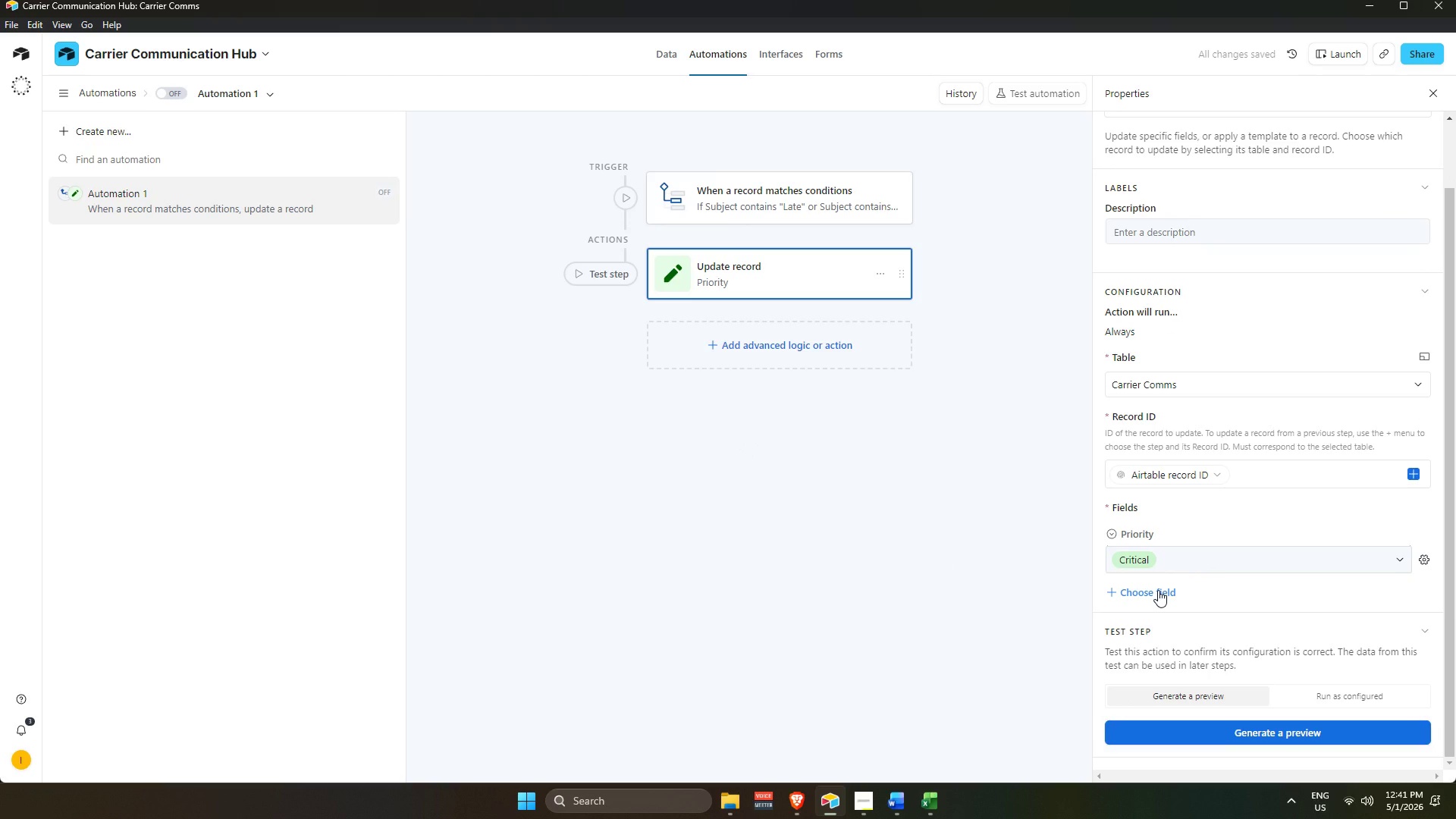 
left_click([1158, 590])
 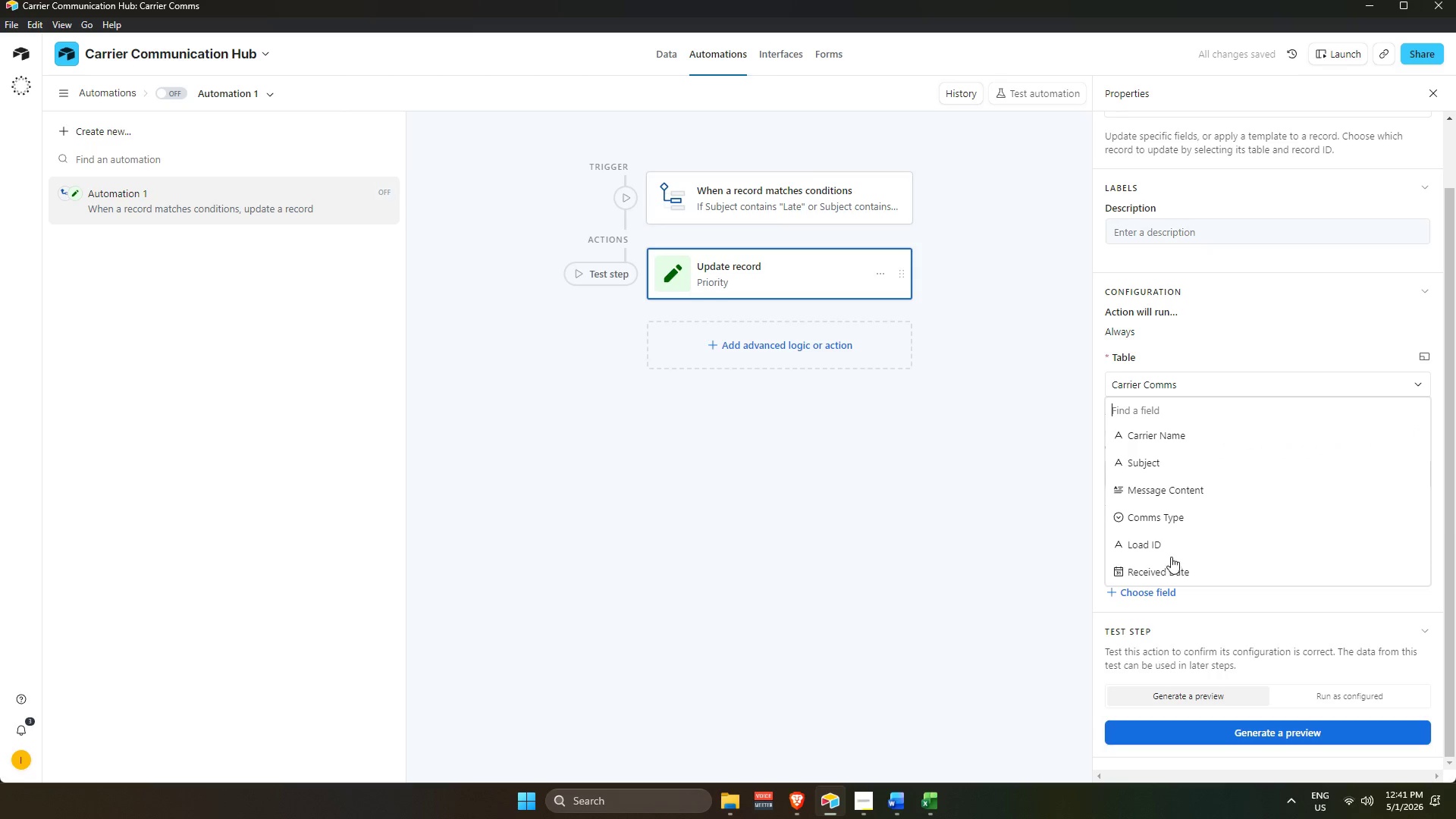 
scroll: coordinate [1169, 539], scroll_direction: down, amount: 9.0
 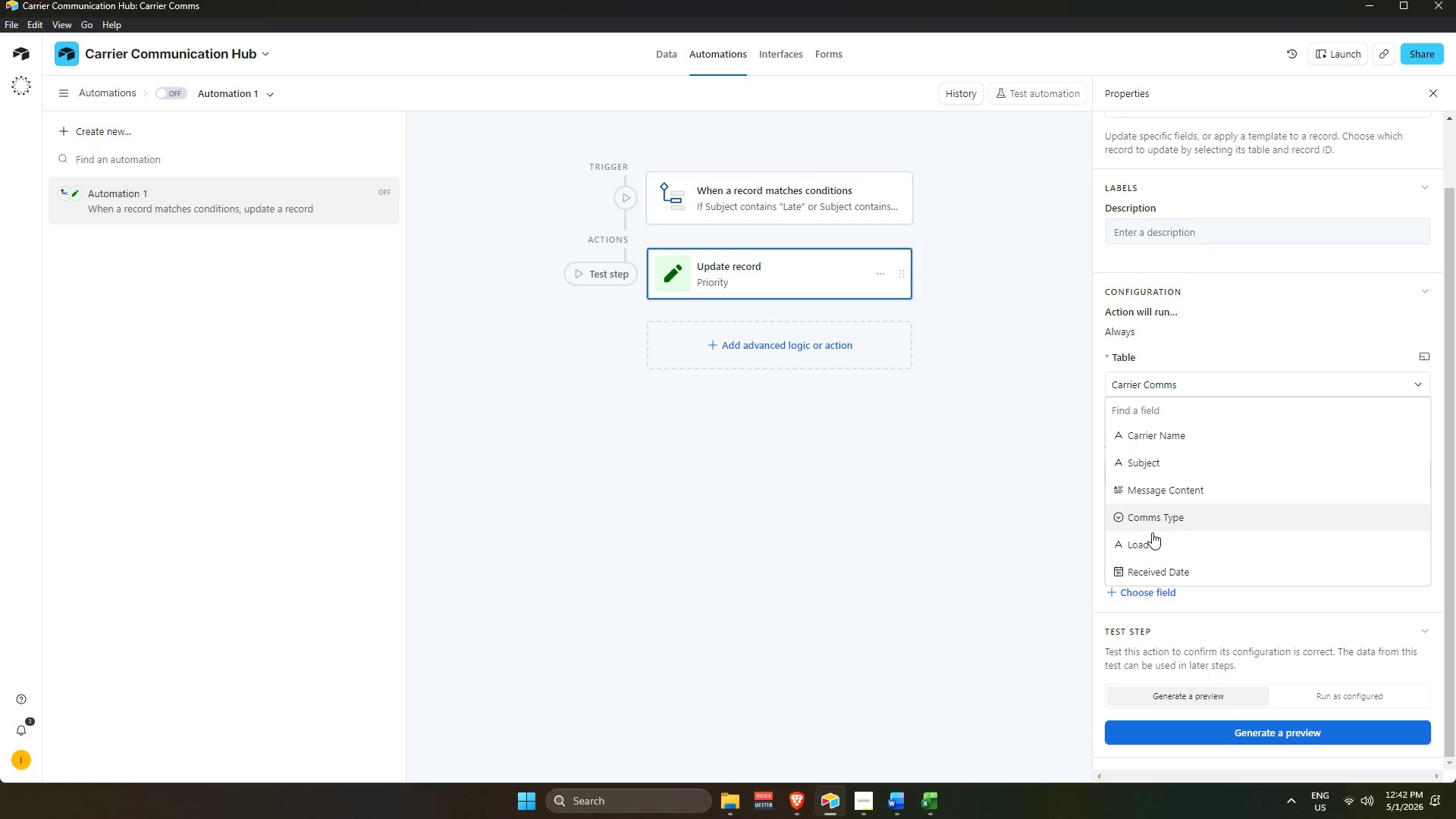 
left_click([1094, 548])
 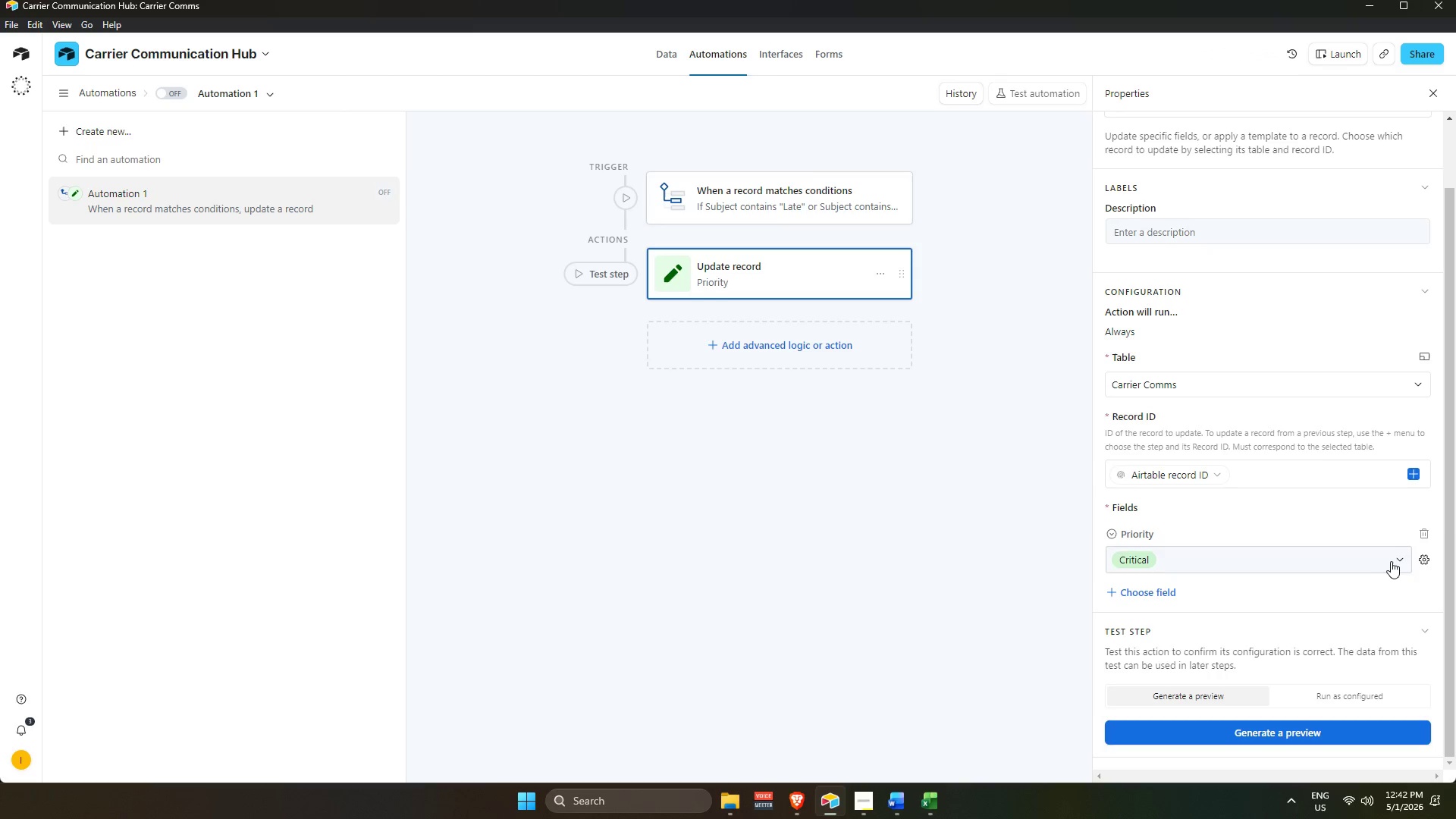 
left_click([1394, 560])
 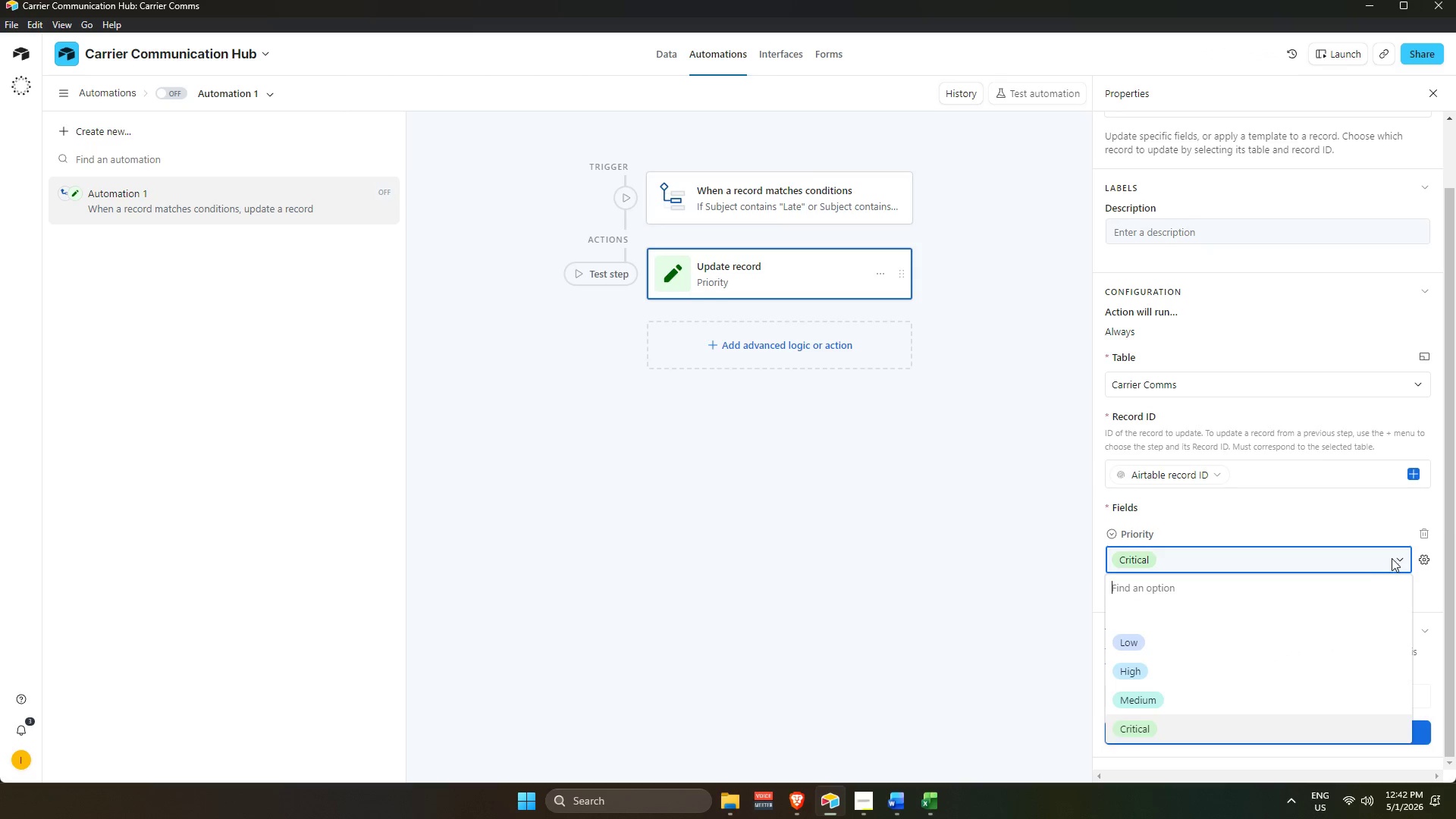 
left_click([1389, 557])
 